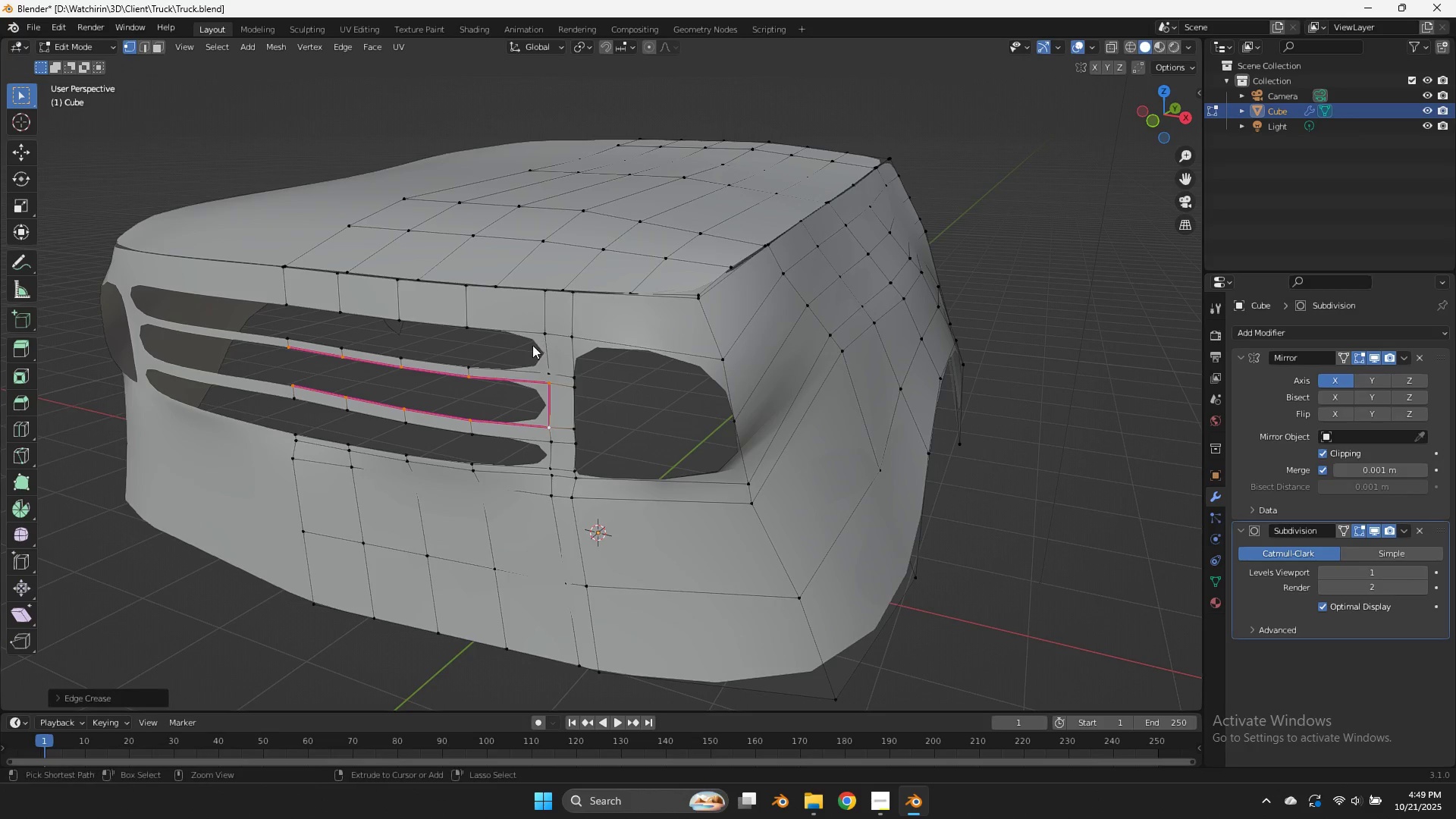 
key(Control+Z)
 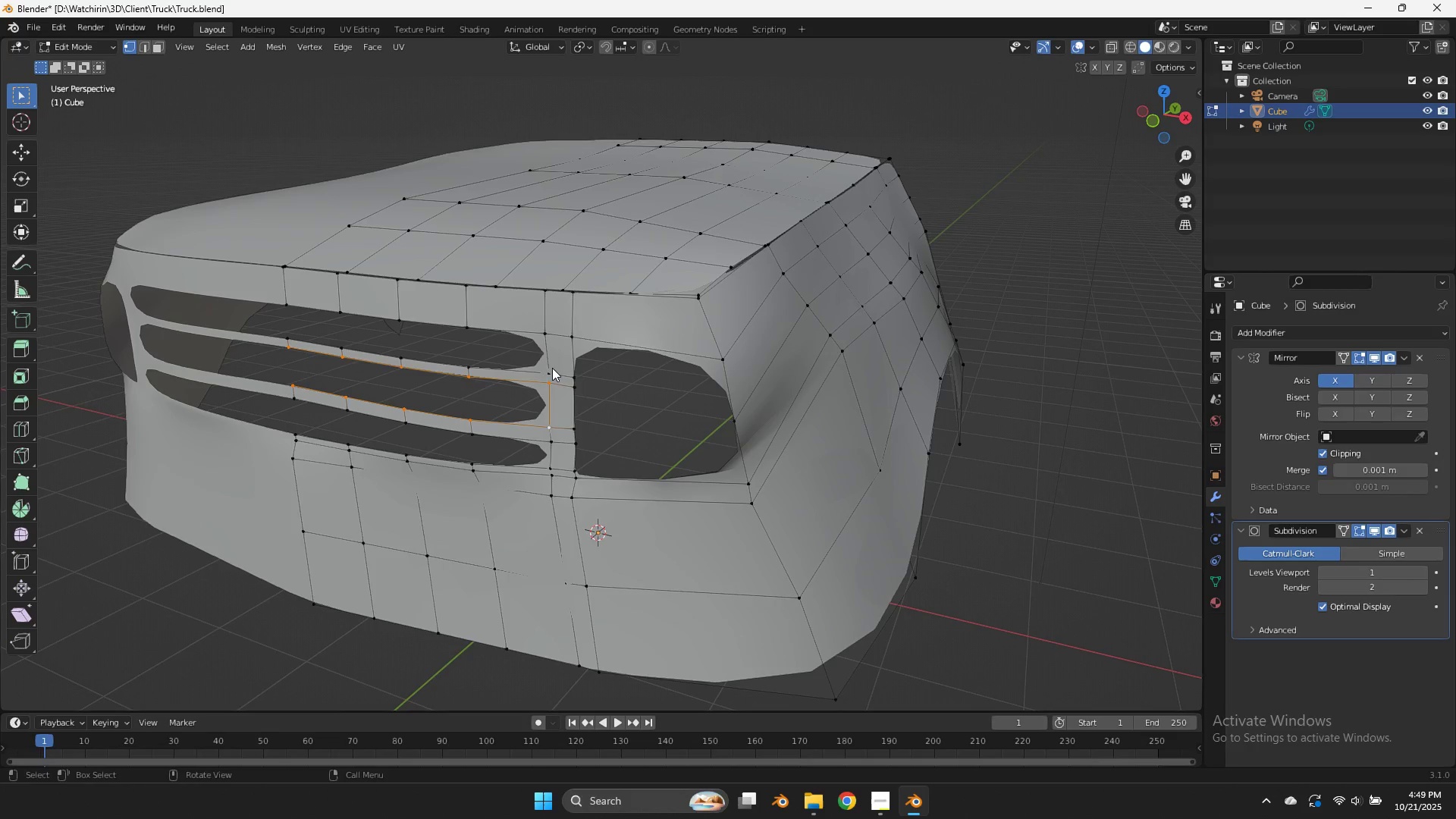 
left_click([552, 368])
 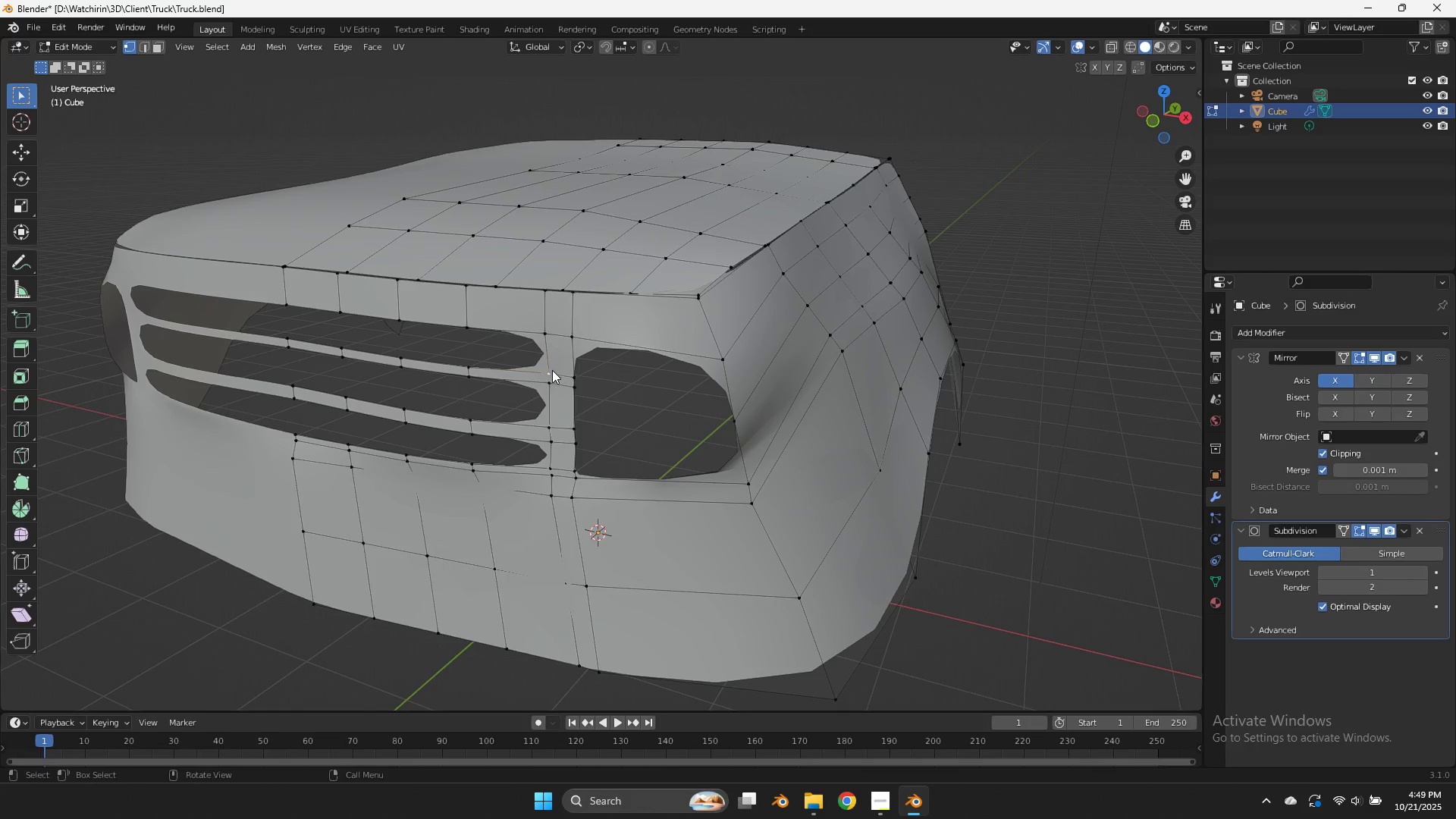 
double_click([552, 396])
 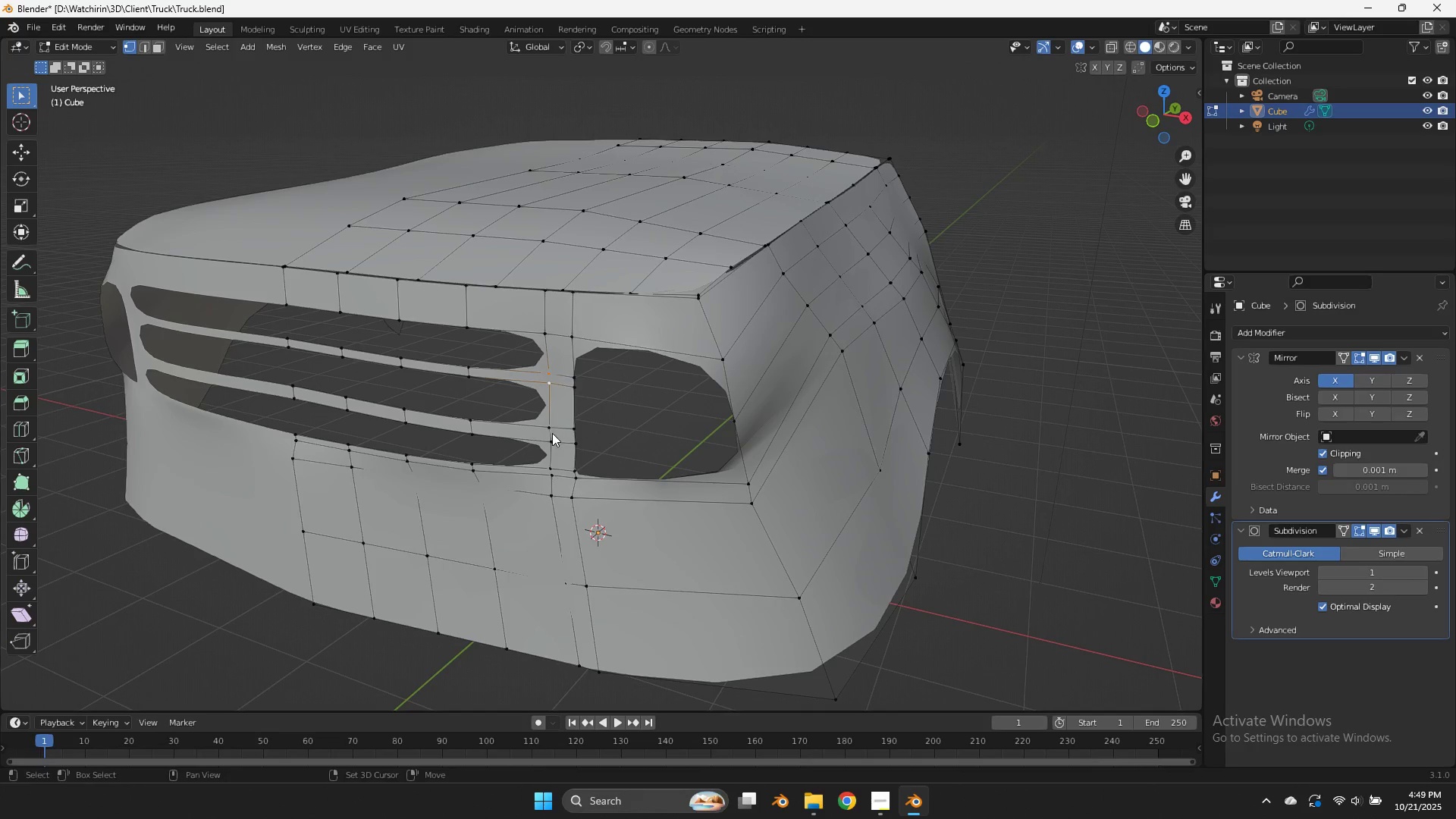 
triple_click([552, 433])
 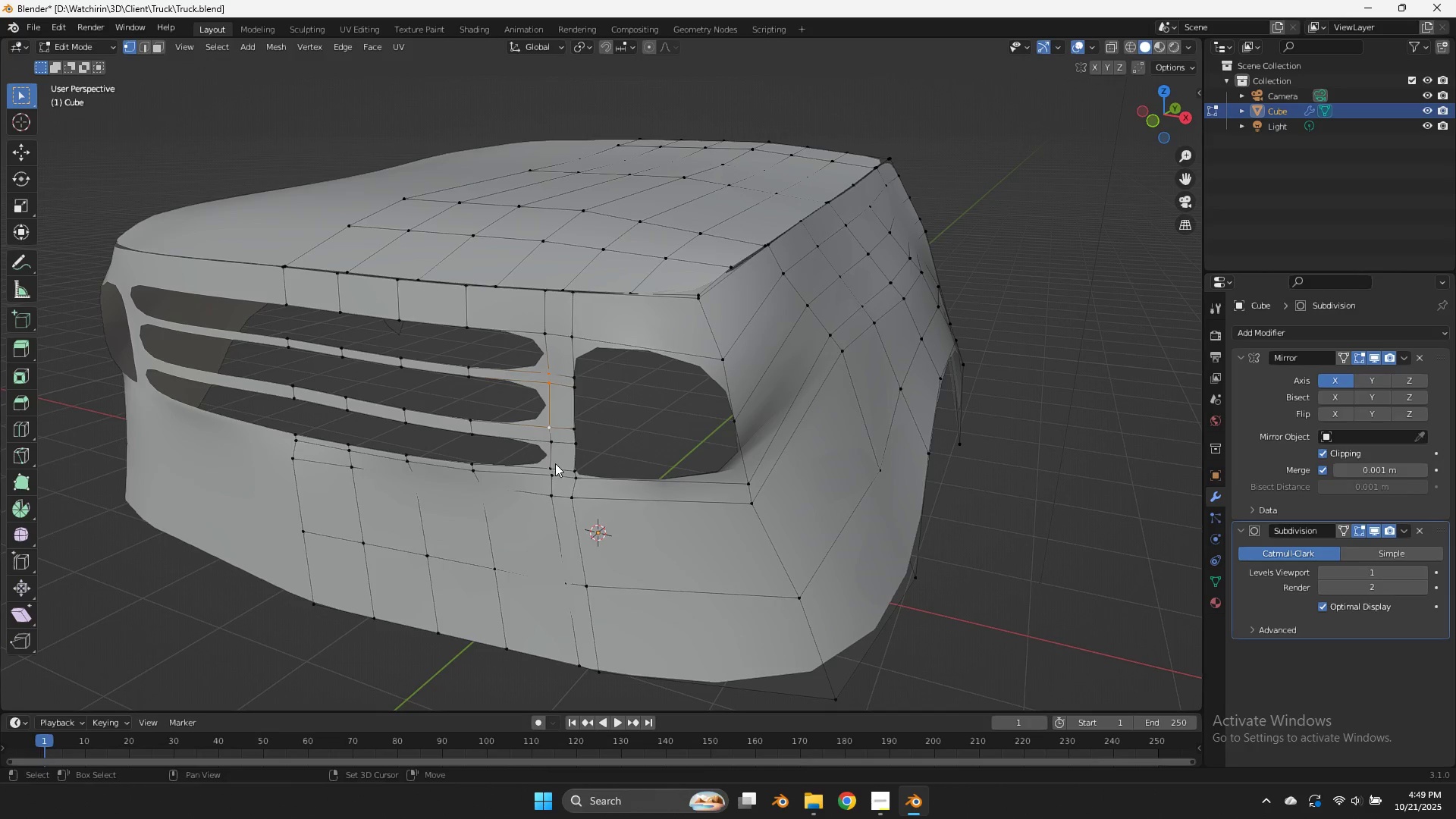 
triple_click([555, 463])
 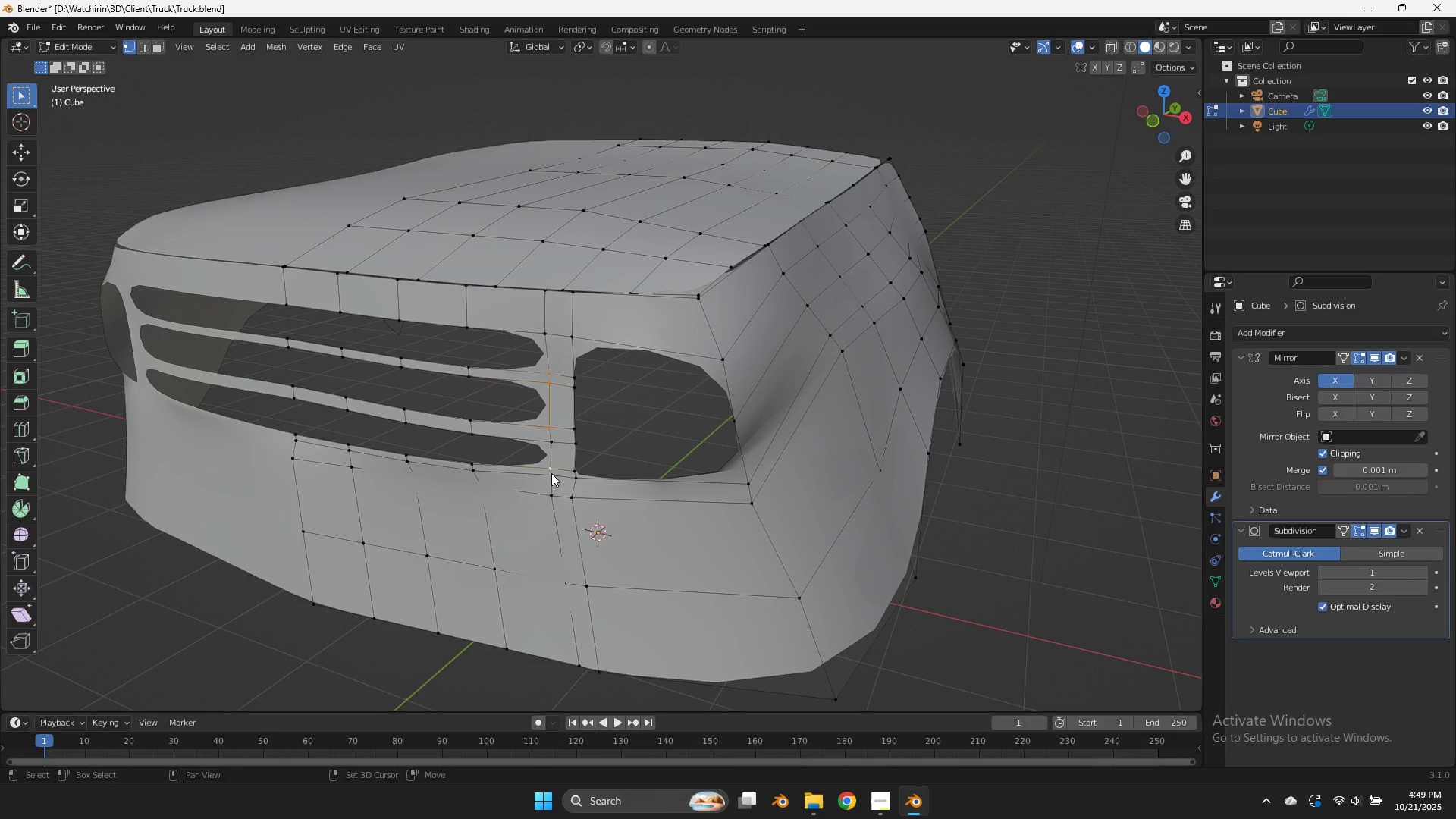 
triple_click([551, 473])
 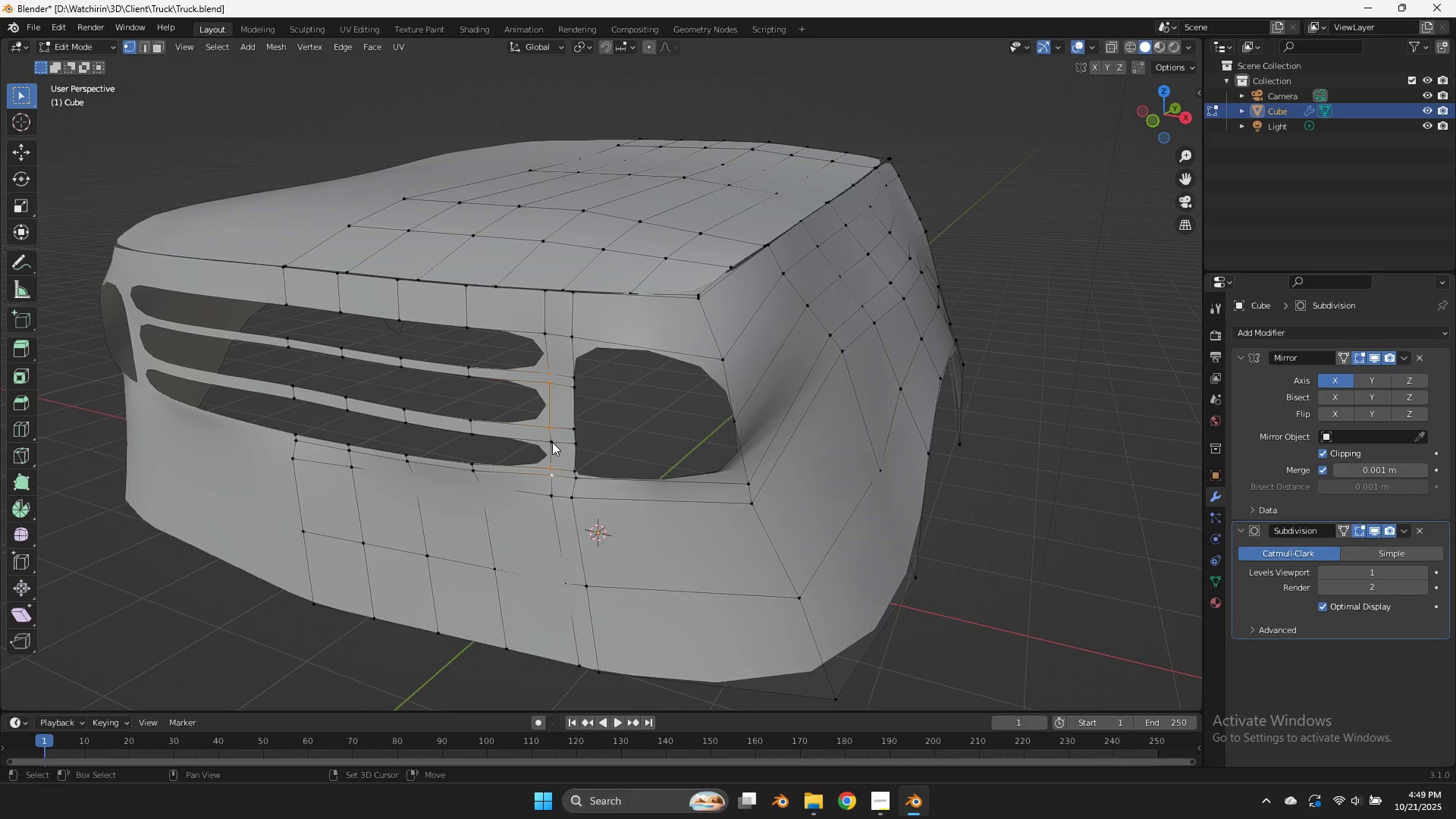 
triple_click([552, 442])
 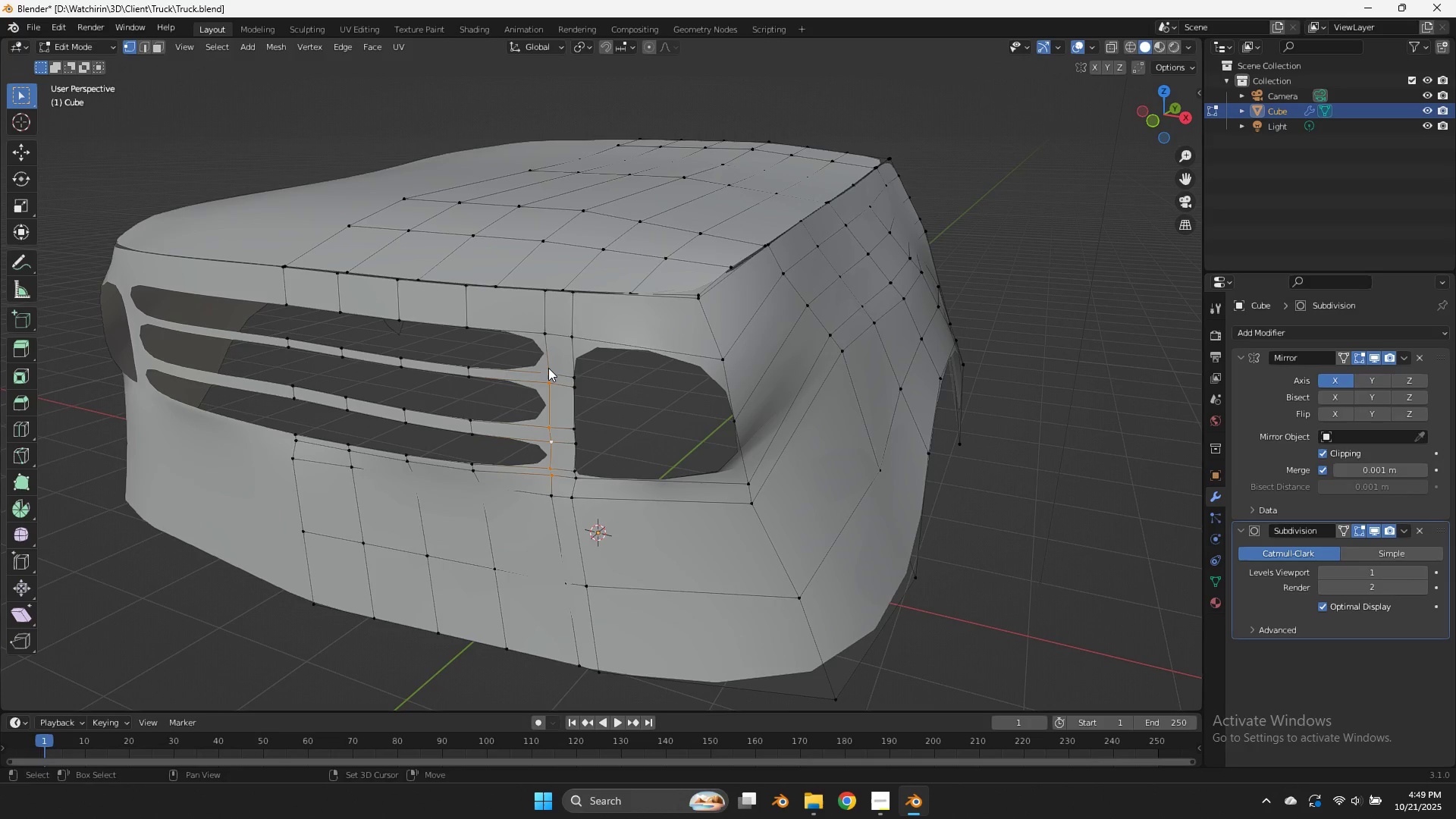 
left_click([548, 368])
 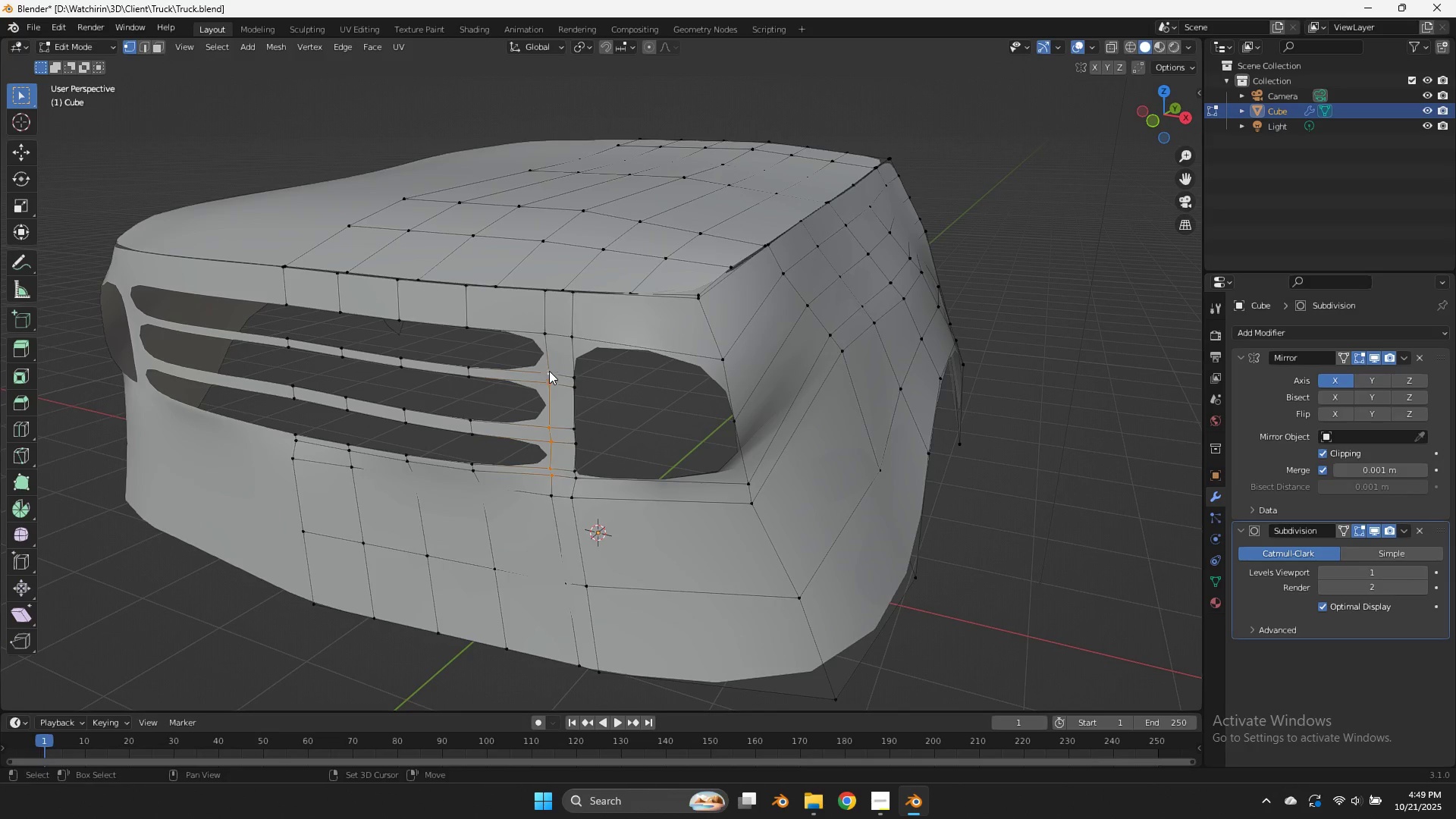 
double_click([542, 337])
 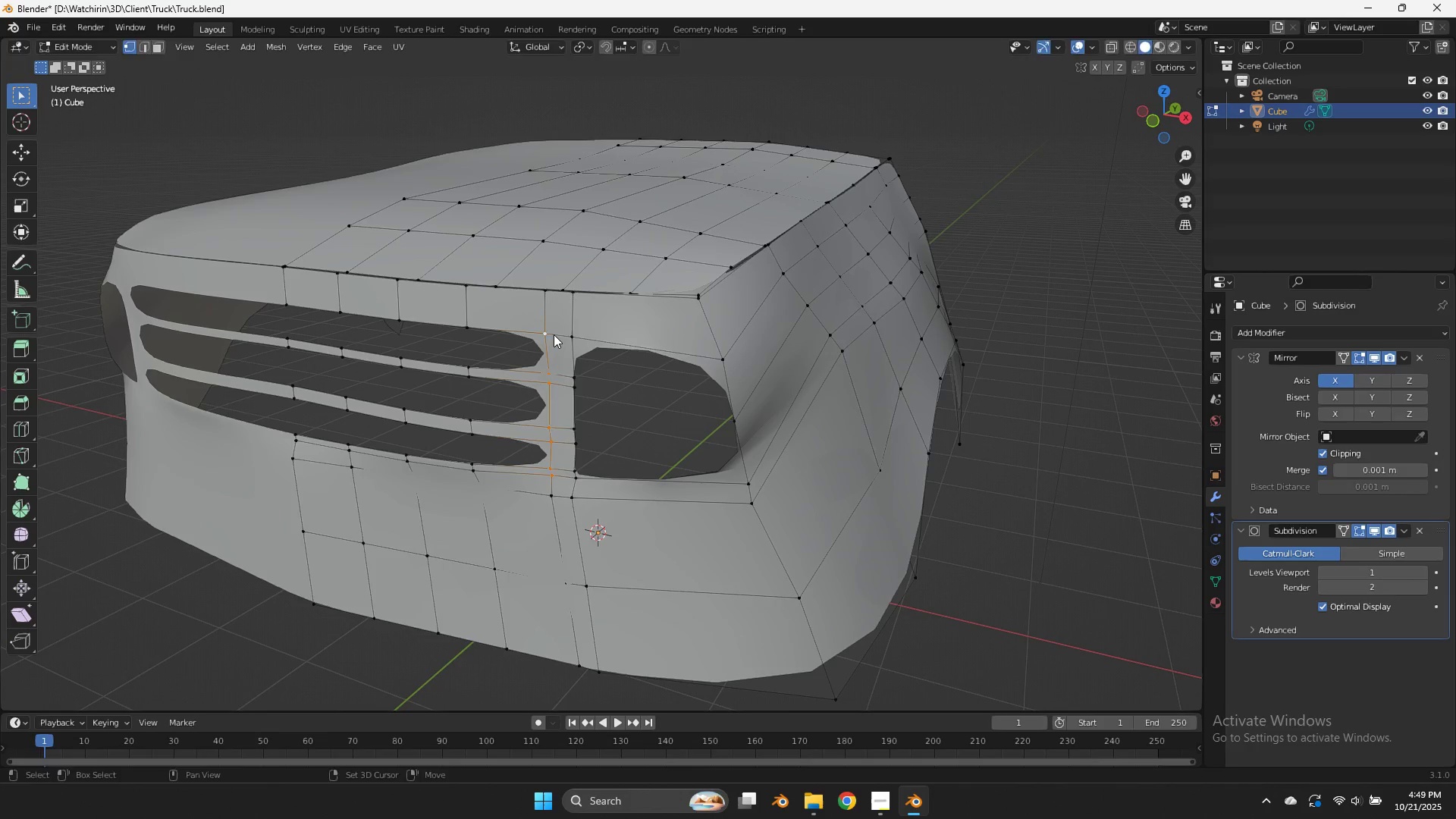 
key(Shift+E)
 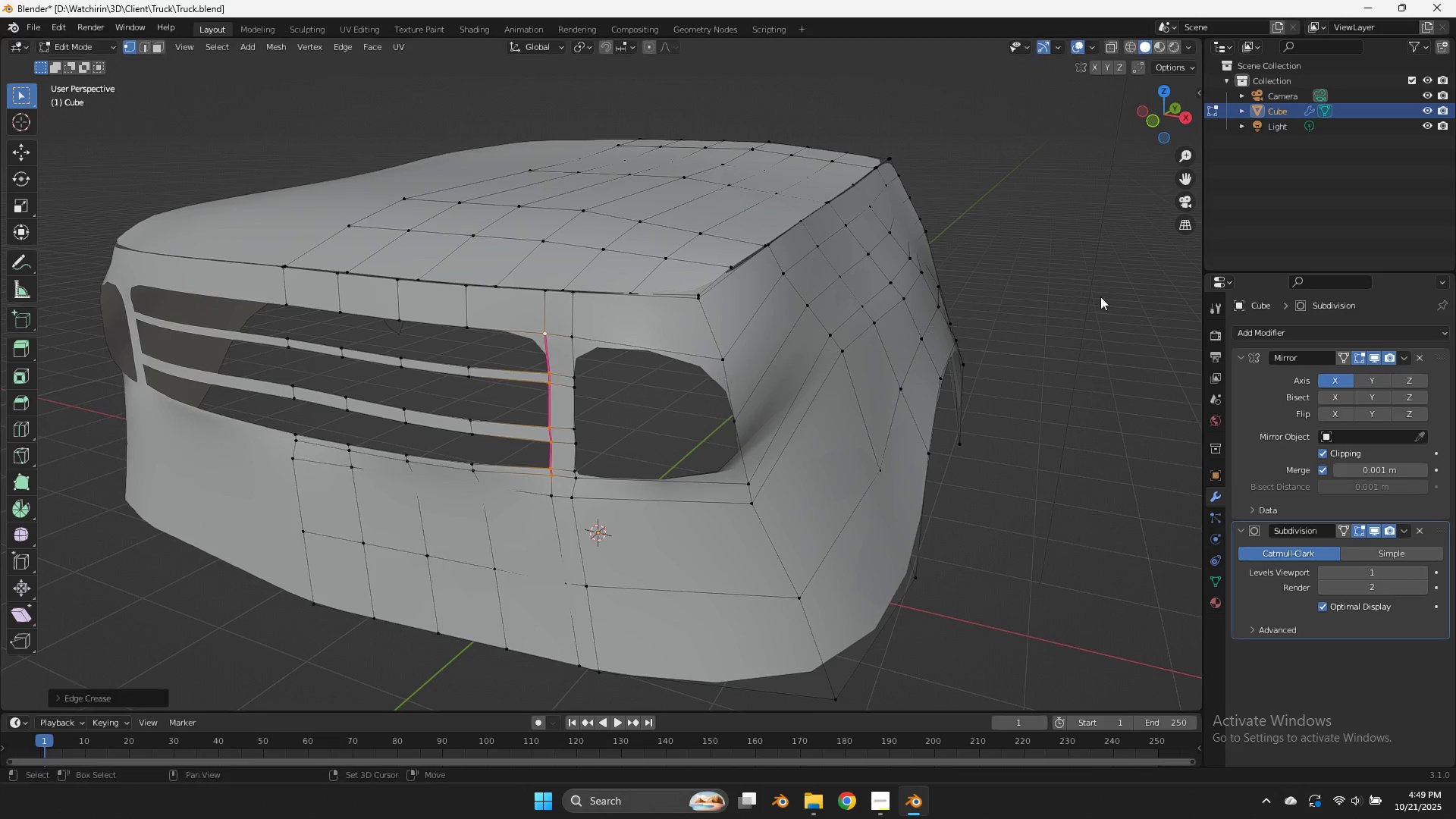 
left_click([1100, 297])
 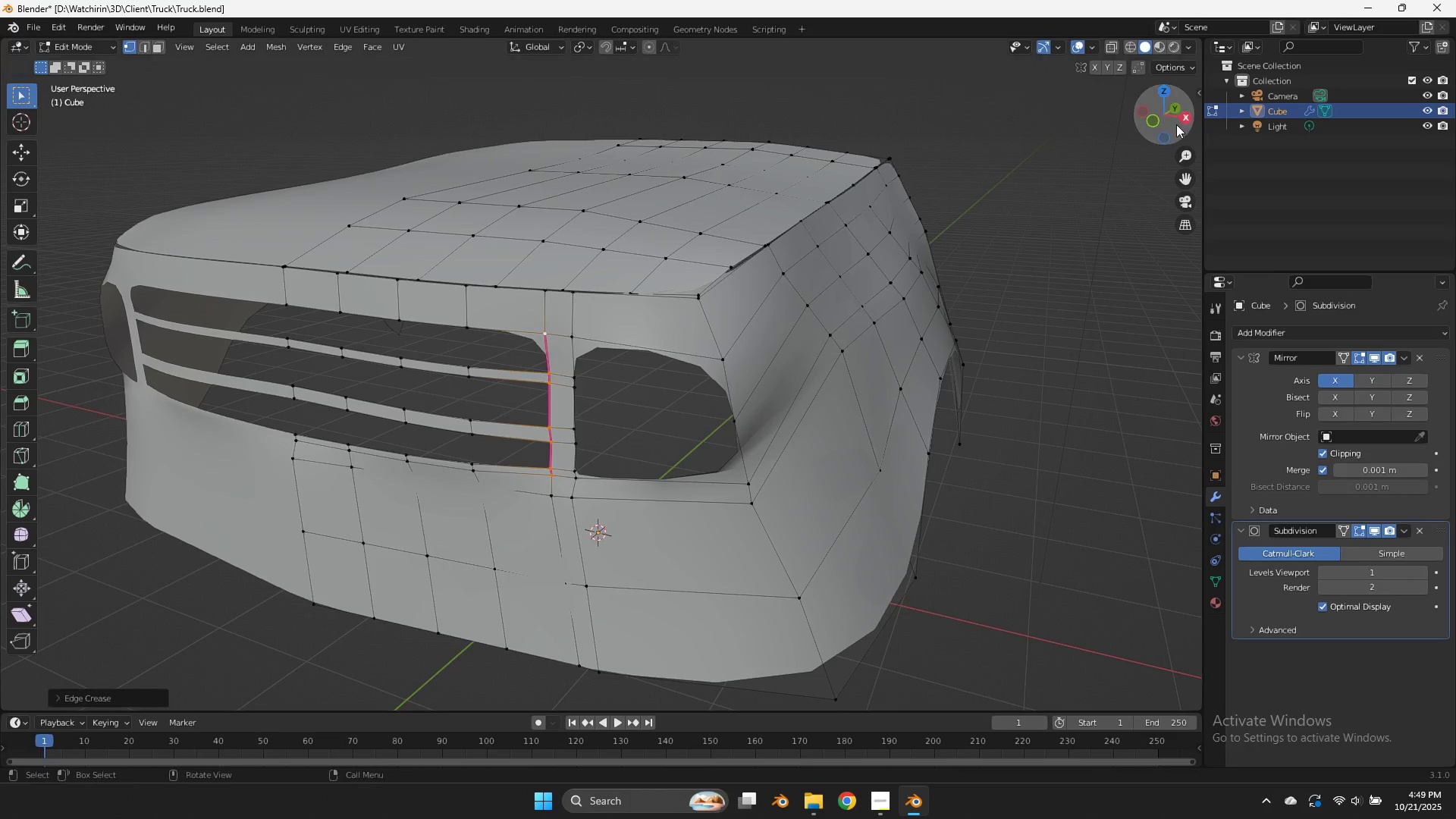 
left_click_drag(start_coordinate=[1169, 117], to_coordinate=[25, 111])
 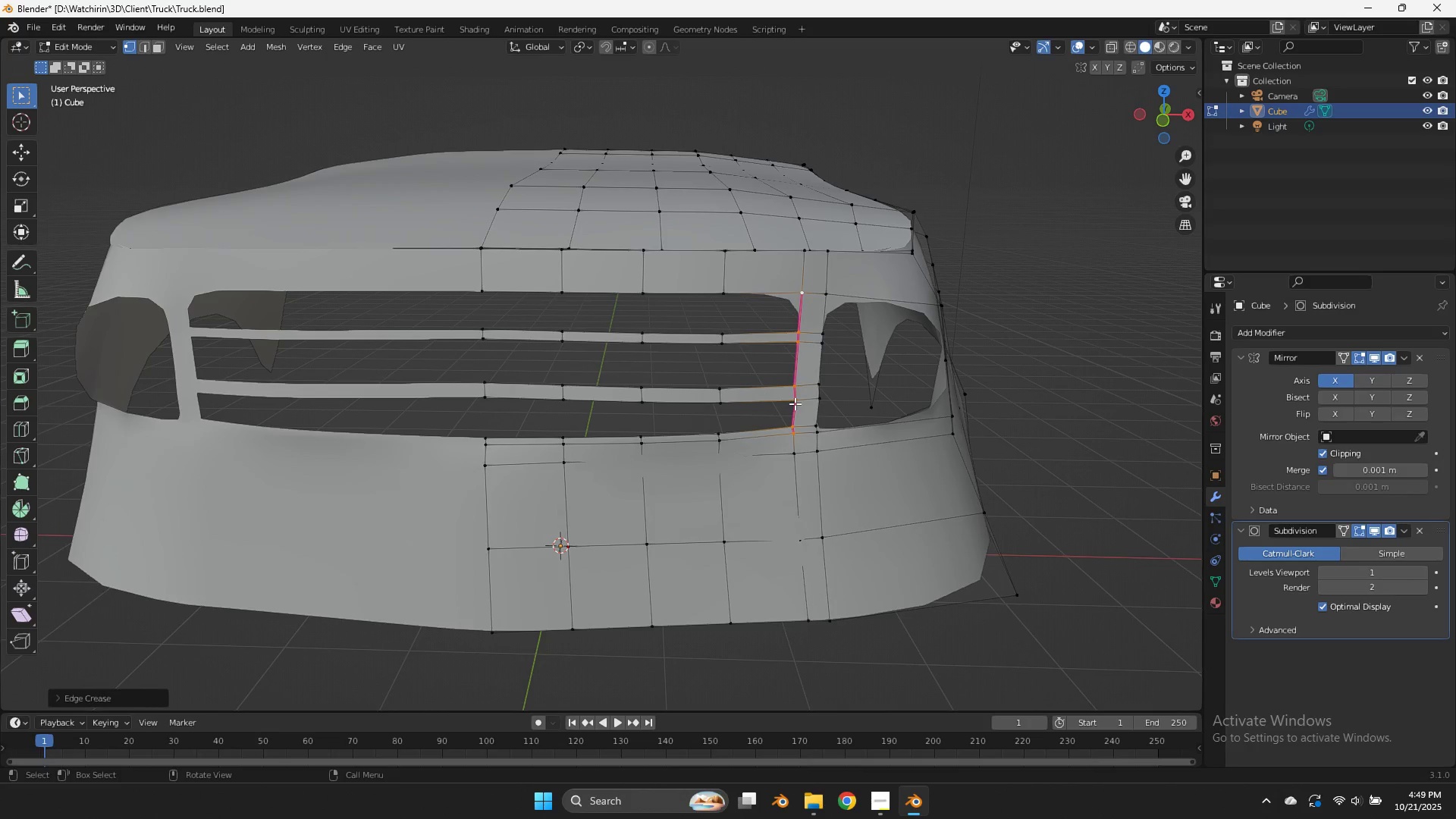 
key(Tab)
 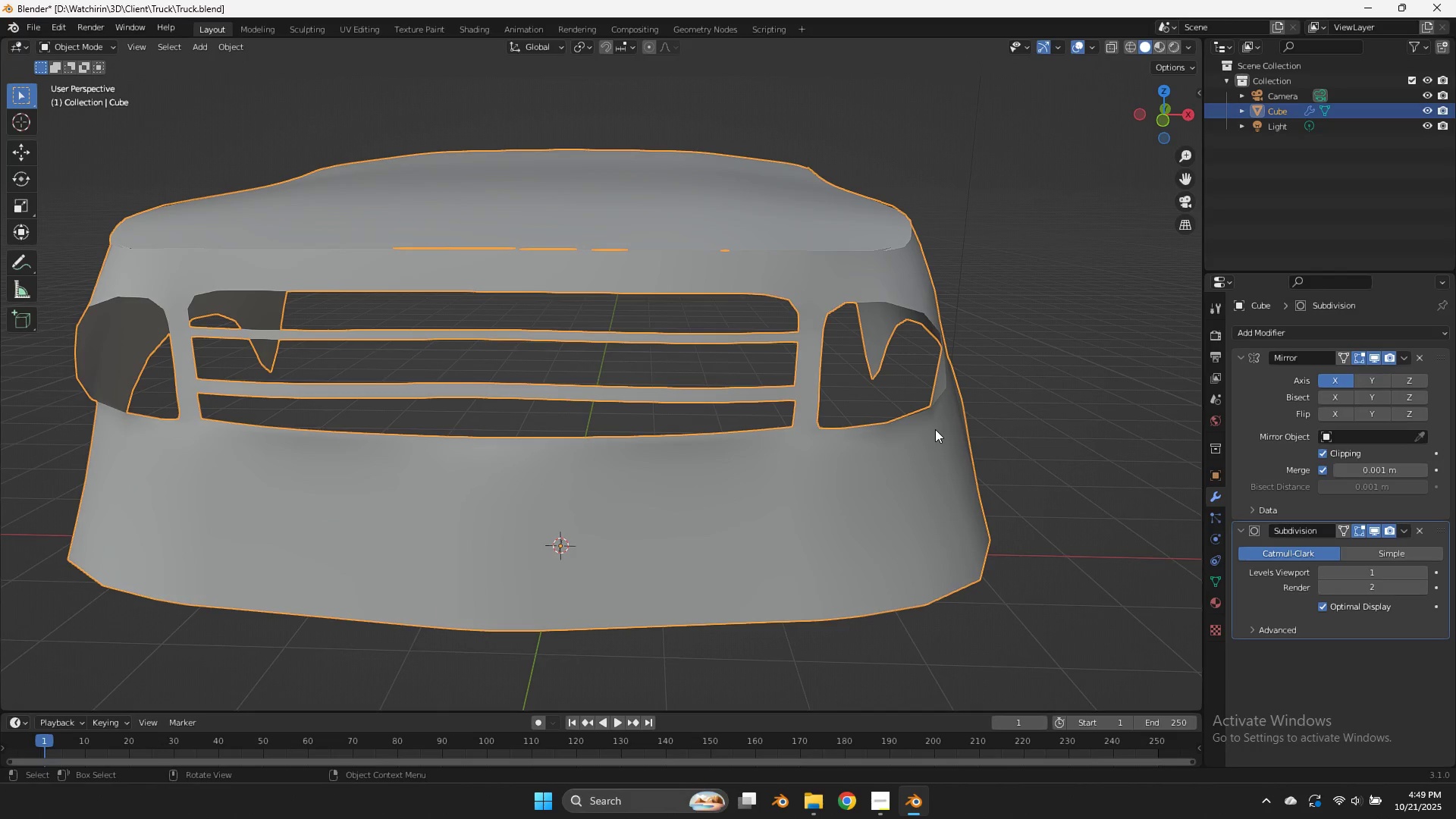 
left_click([1163, 118])
 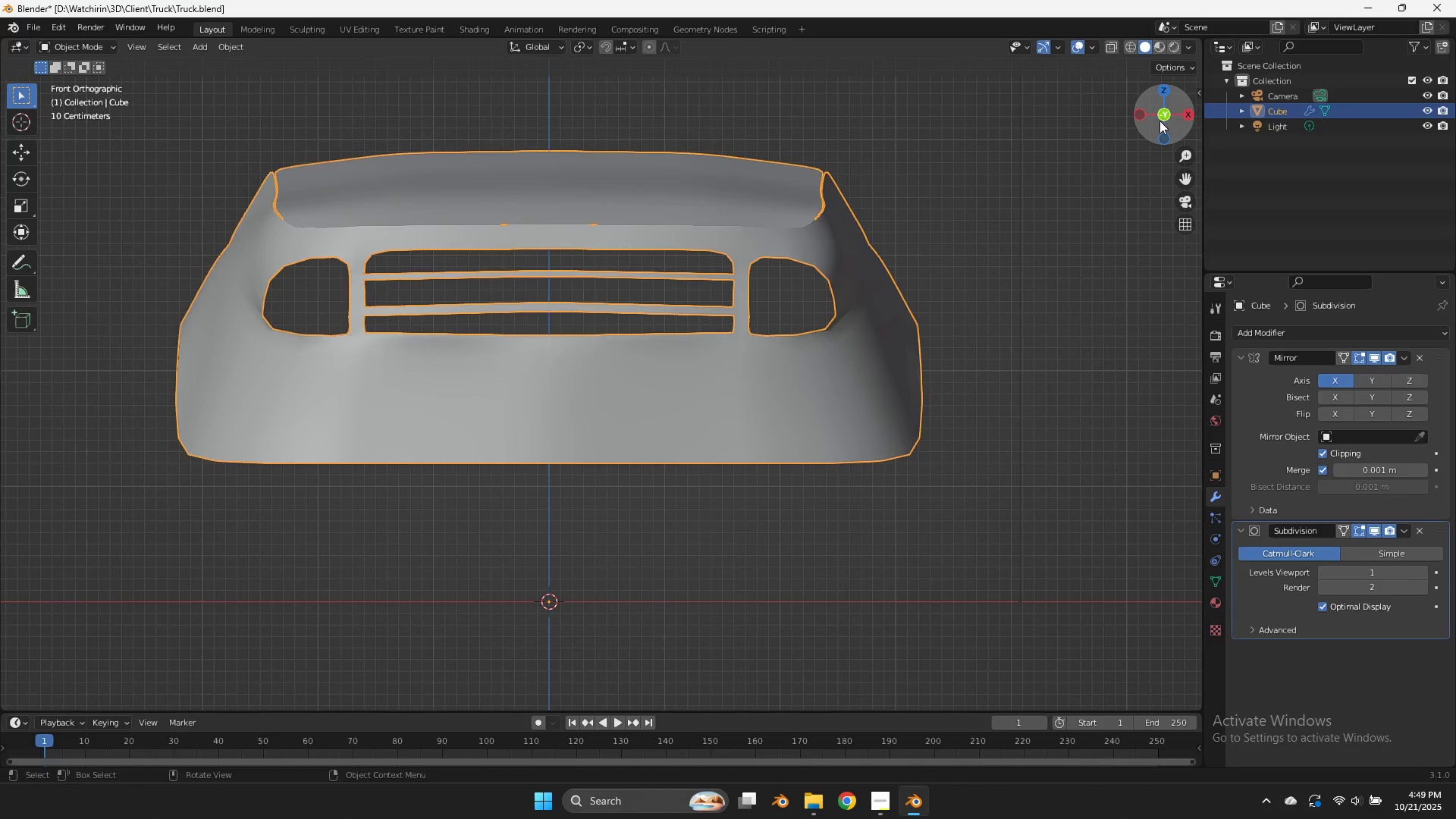 
key(Tab)
 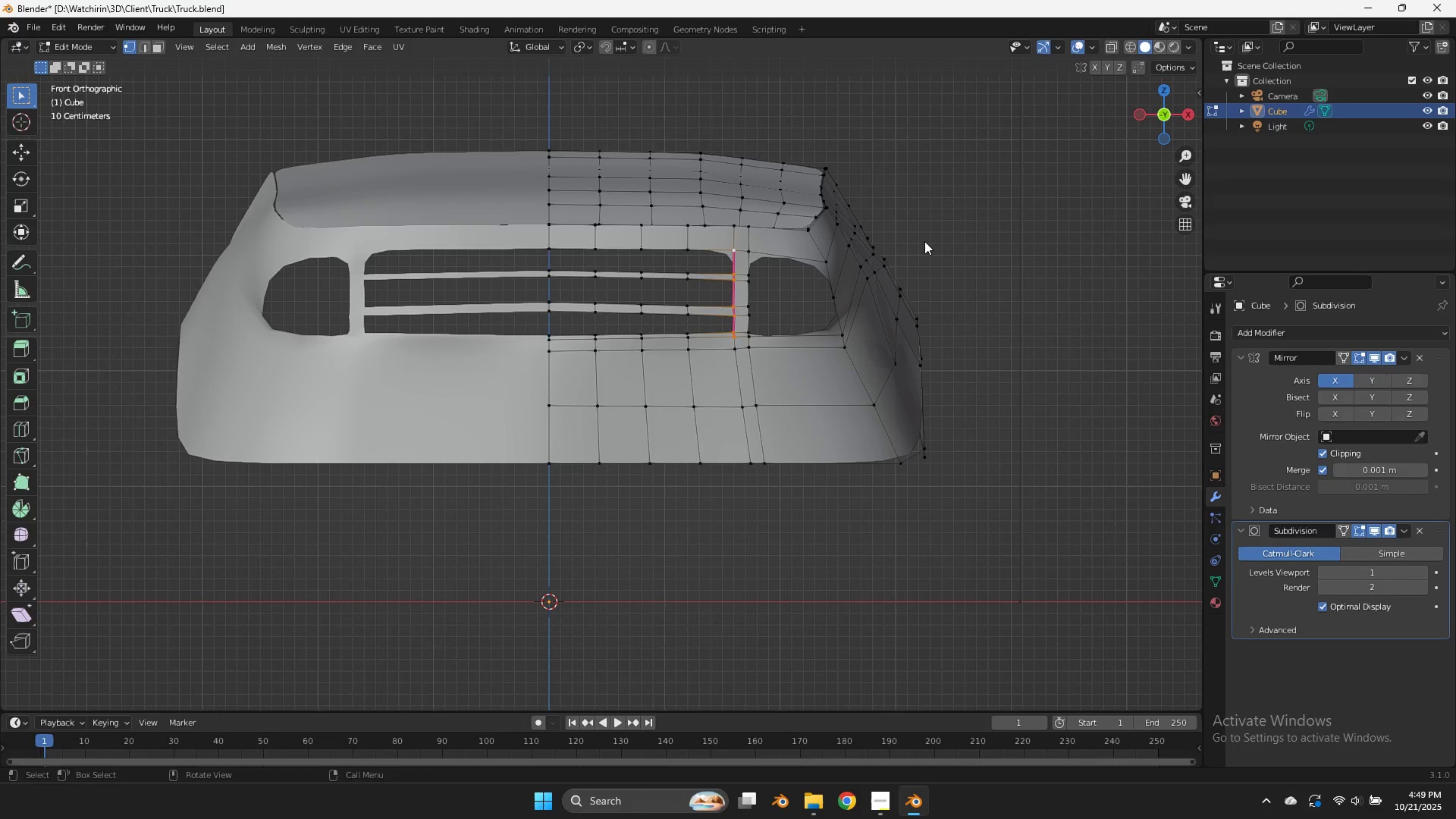 
key(Control+ControlLeft)
 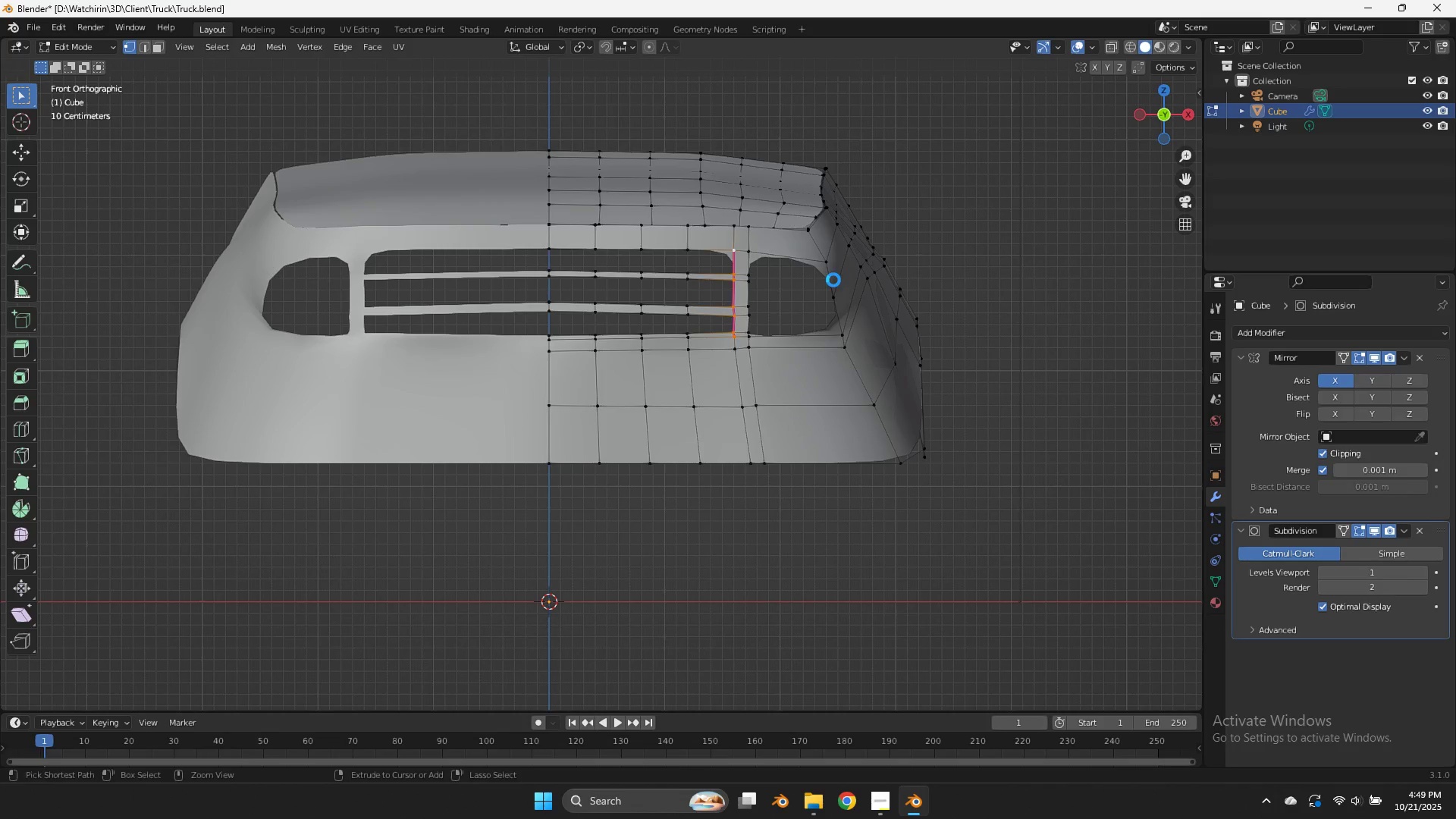 
key(Control+S)
 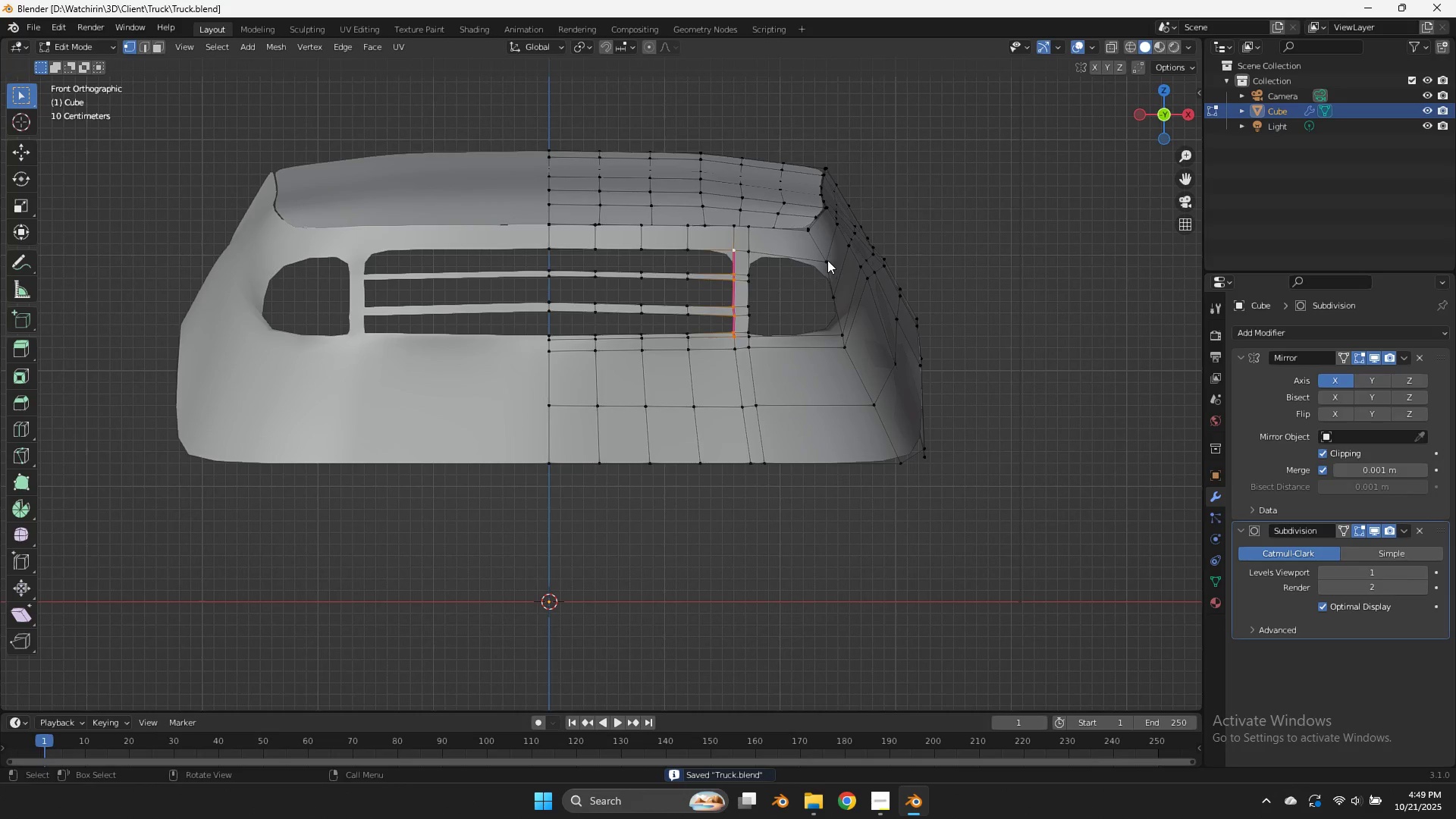 
left_click([827, 260])
 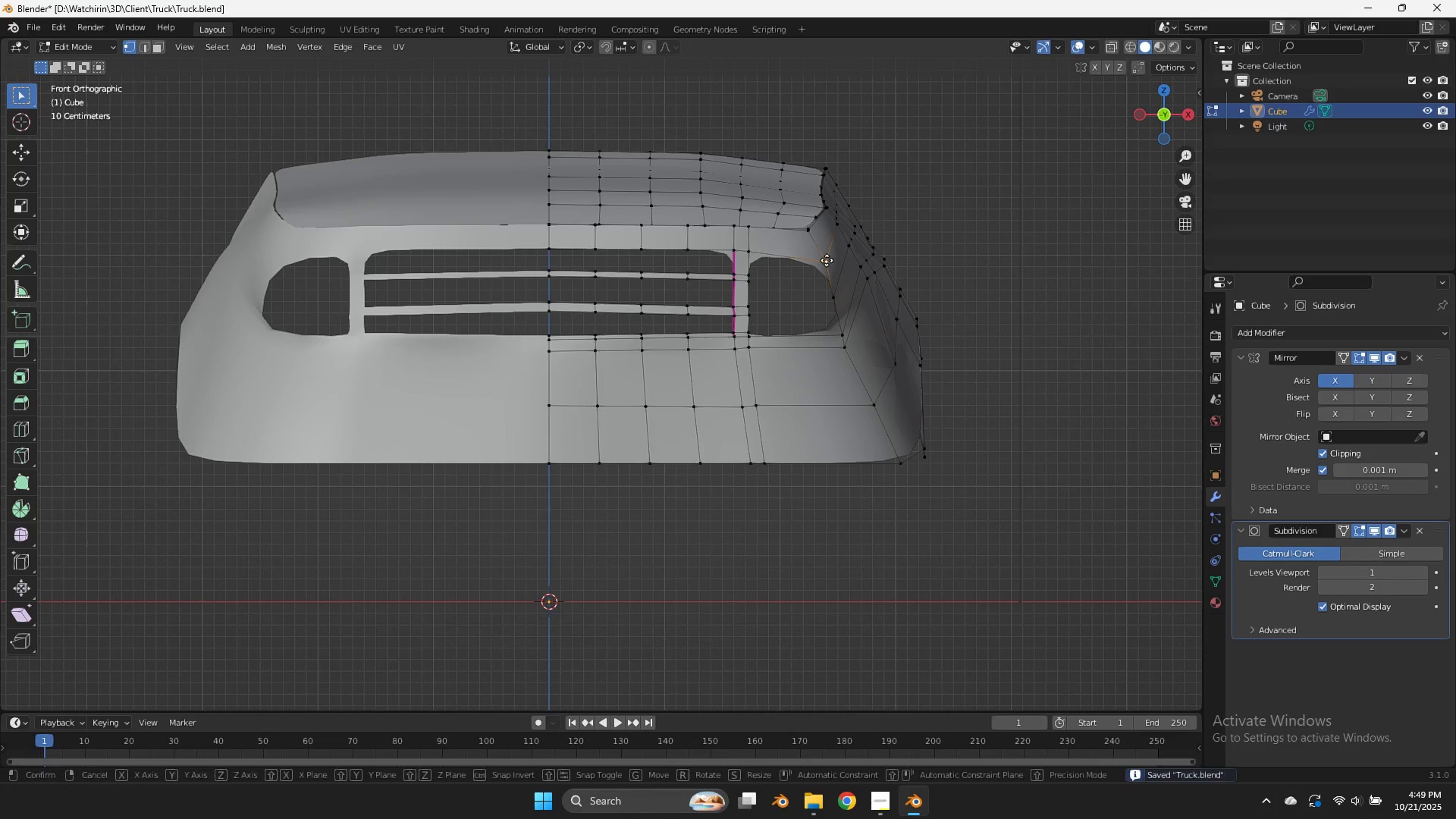 
key(G)
 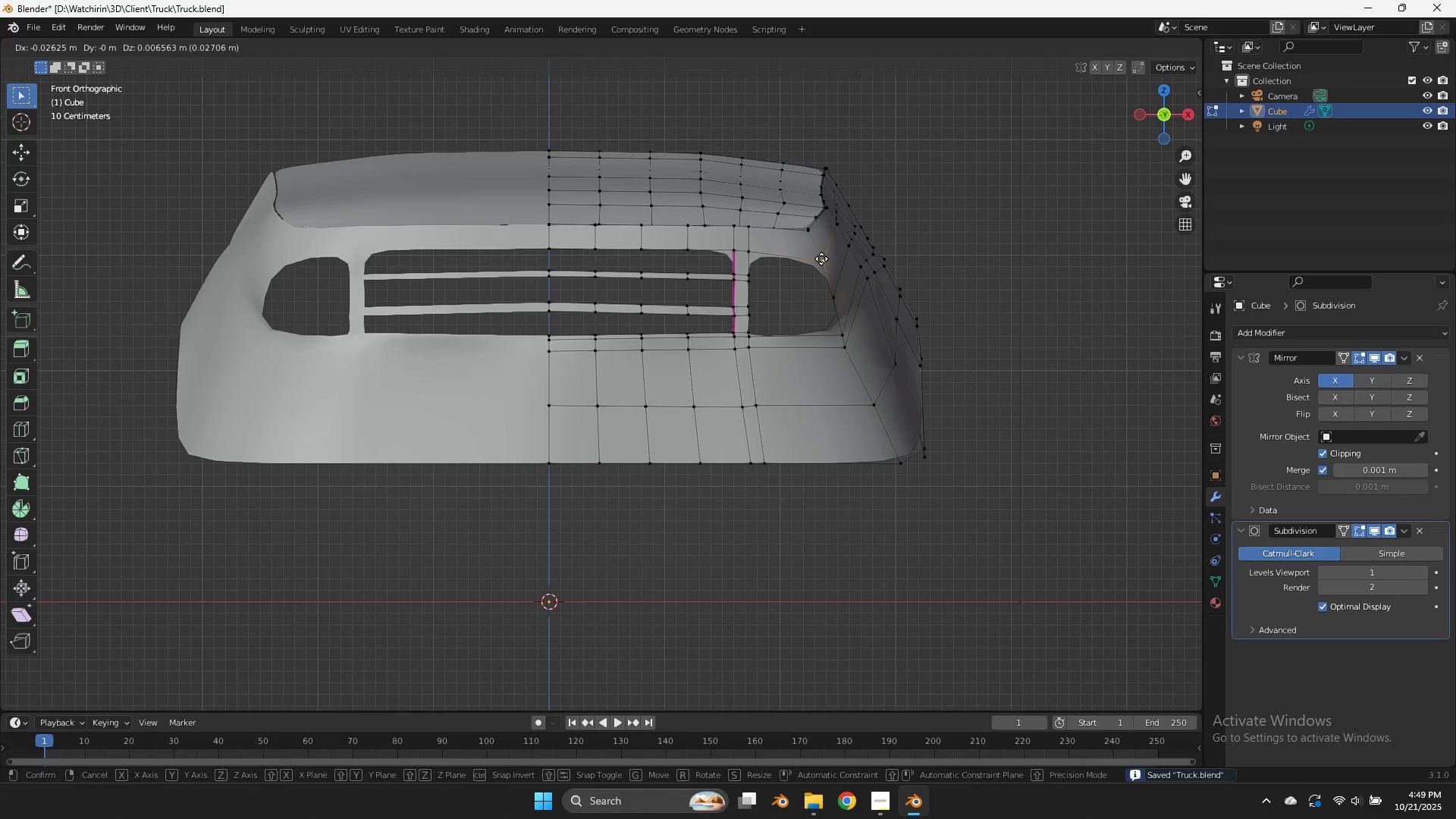 
hold_key(key=ShiftLeft, duration=1.53)
left_click([714, 237])
 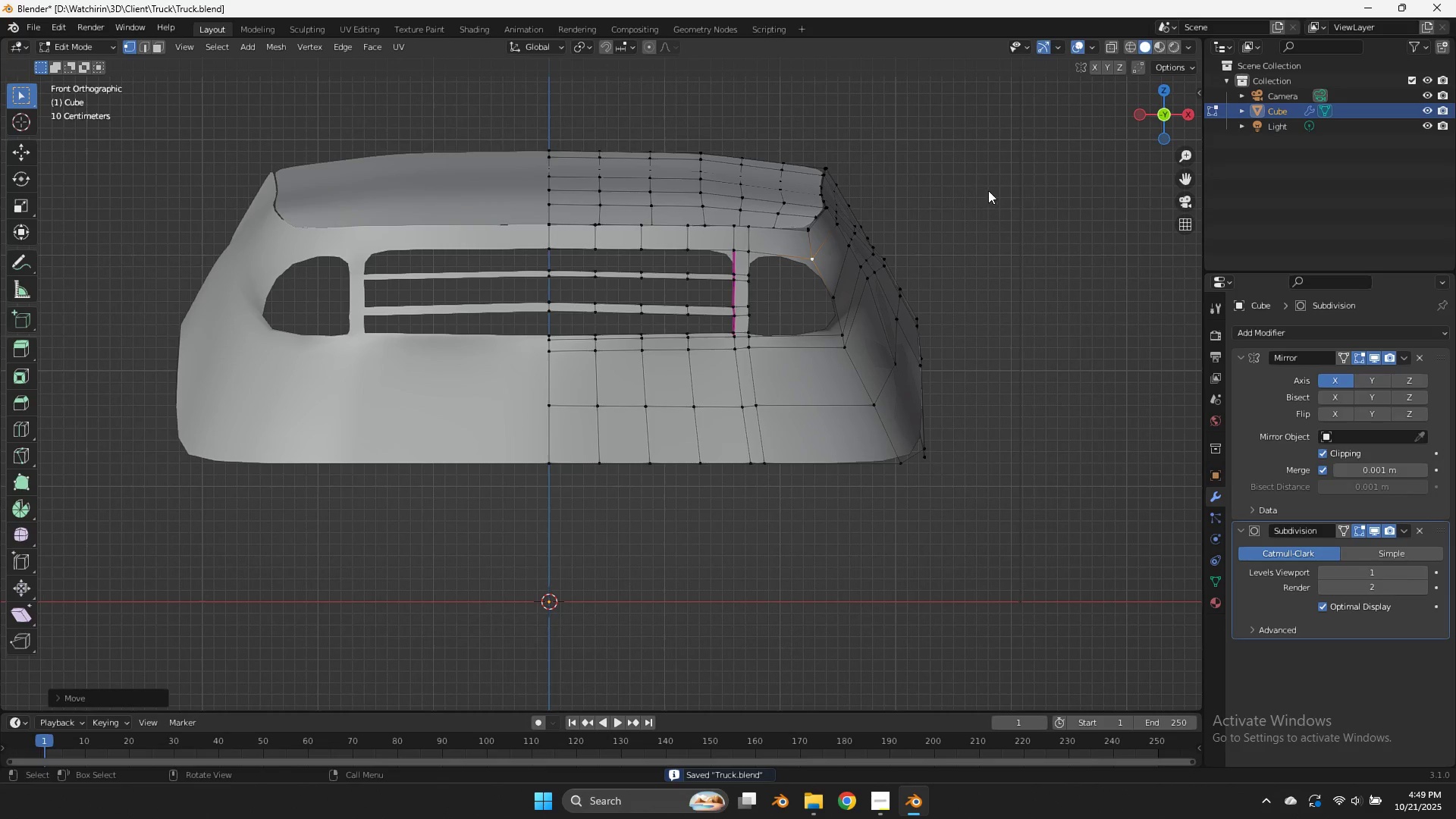 
type(zz)
 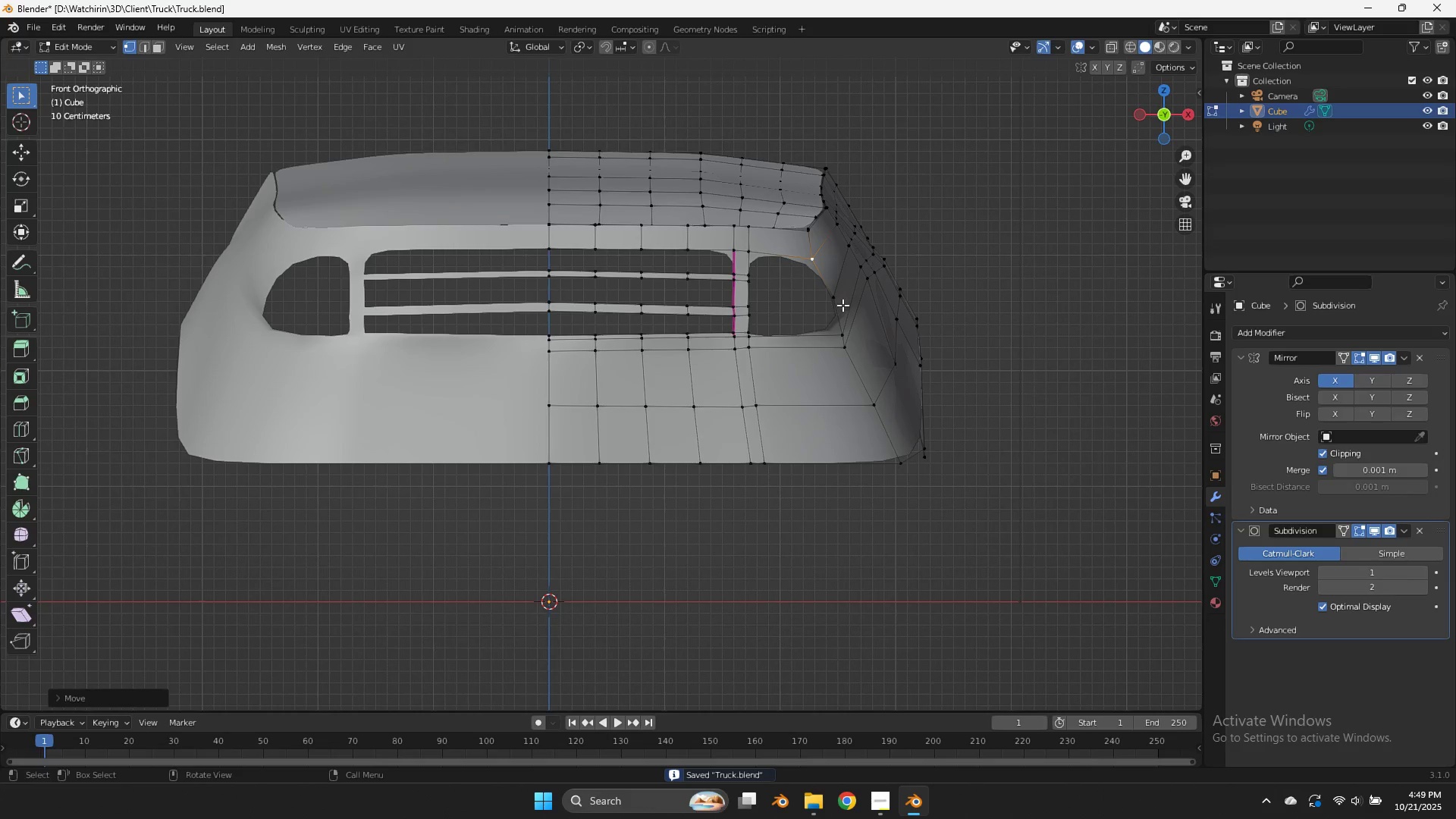 
hold_key(key=AltLeft, duration=0.64)
left_click([842, 306])
 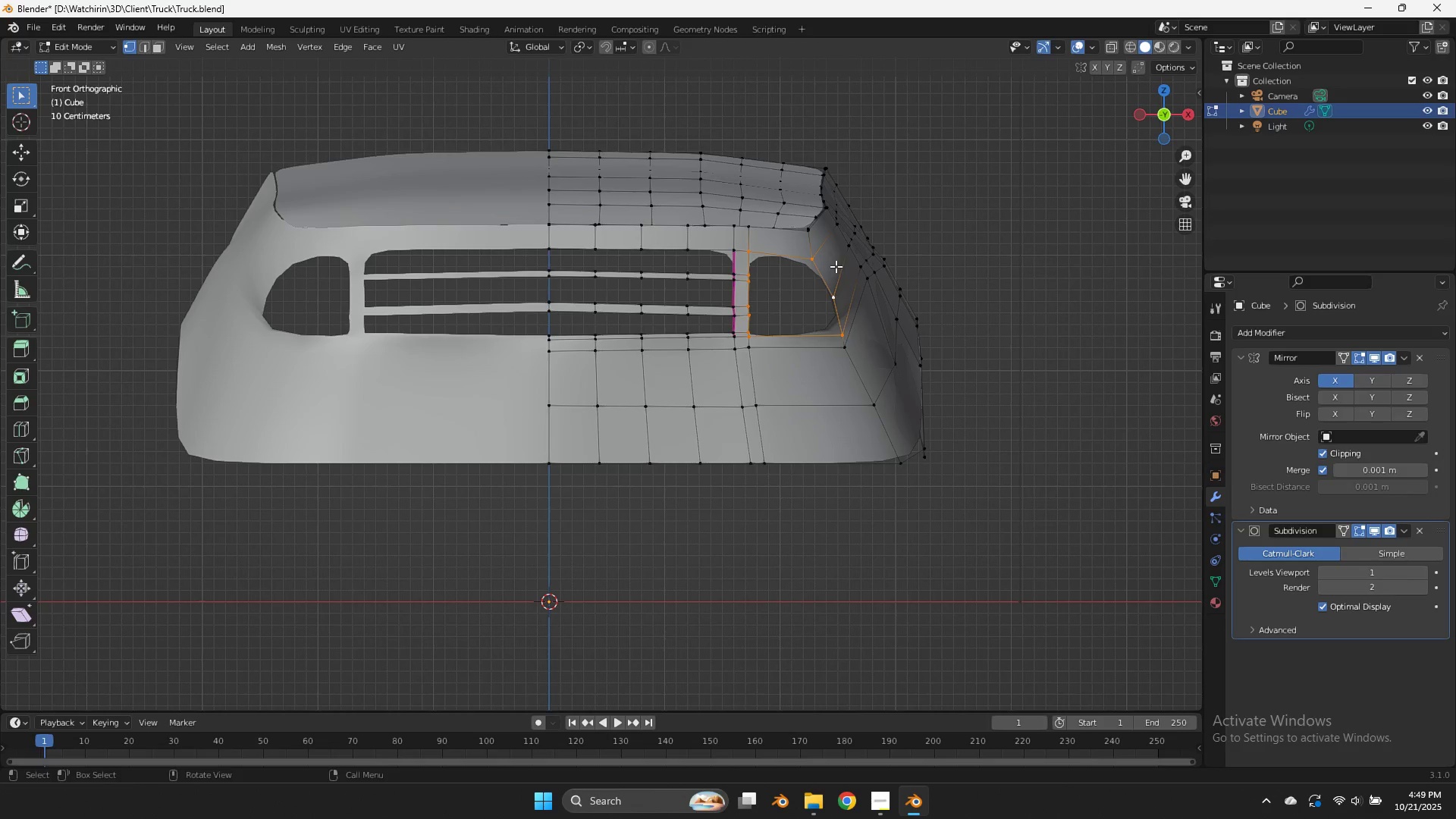 
left_click_drag(start_coordinate=[835, 248], to_coordinate=[806, 294])
 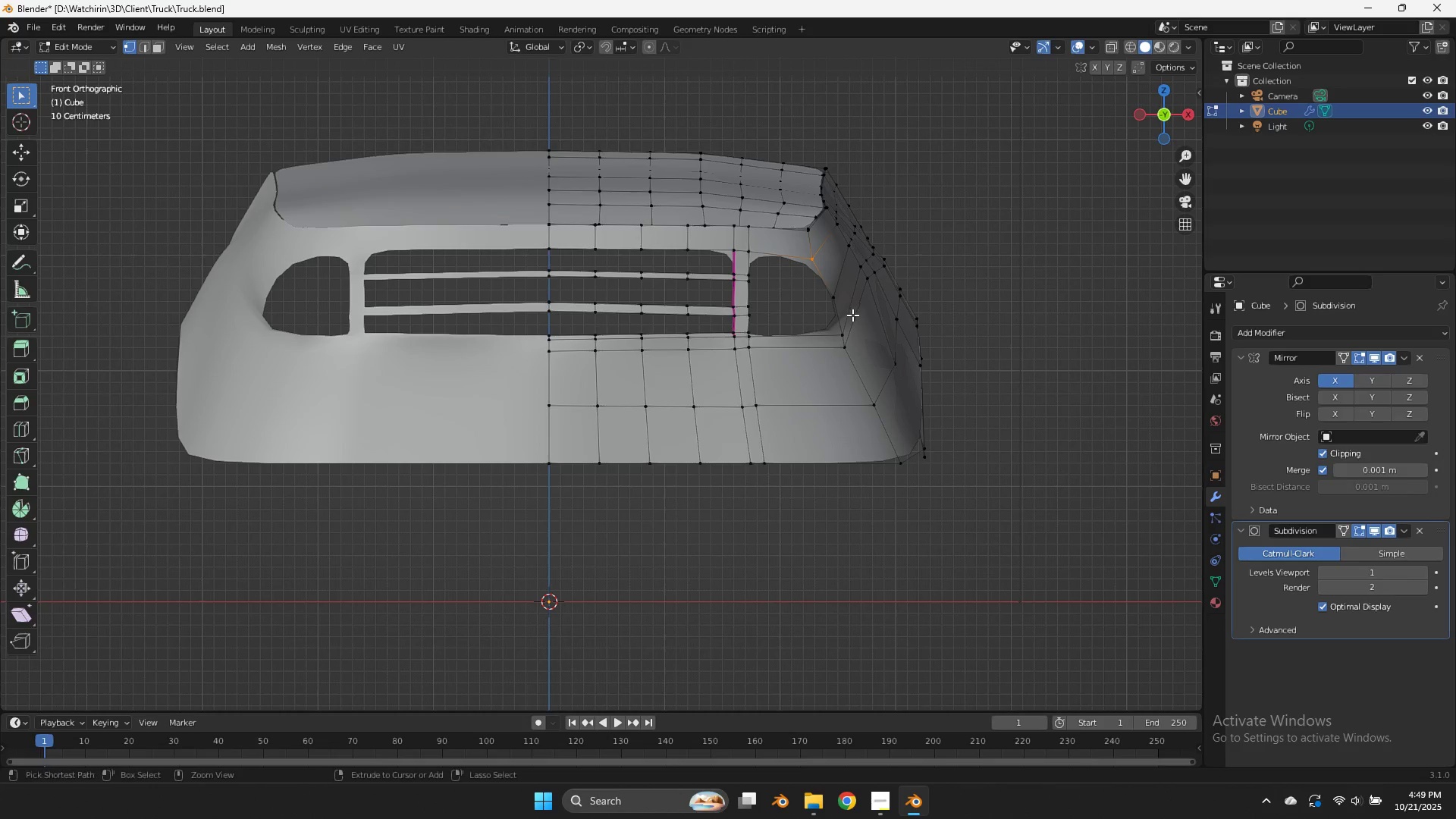 
hold_key(key=ControlLeft, duration=1.08)
left_click_drag(start_coordinate=[859, 314], to_coordinate=[811, 416])
 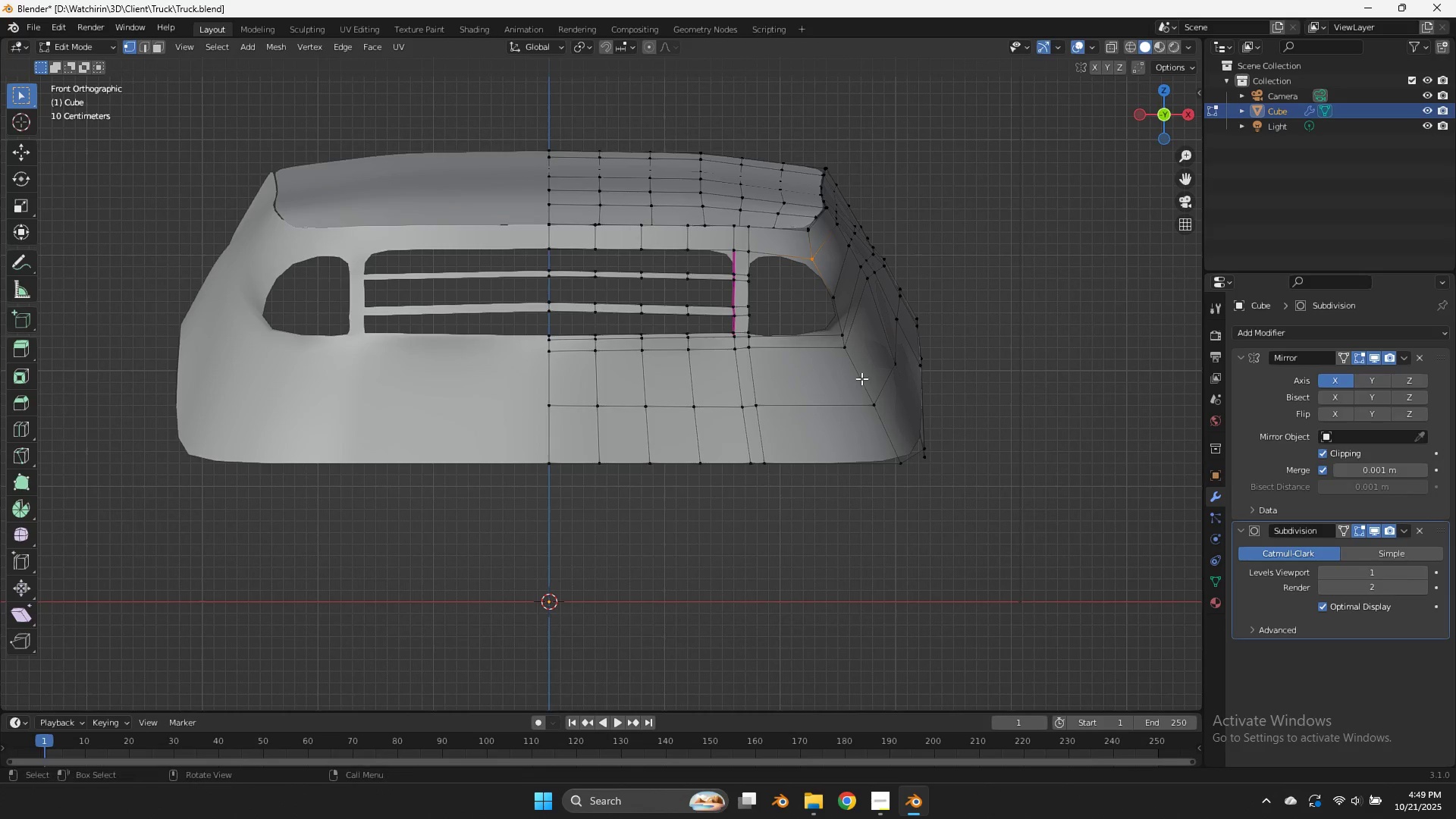 
hold_key(key=ShiftLeft, duration=2.66)
left_click_drag(start_coordinate=[844, 282], to_coordinate=[815, 370])
 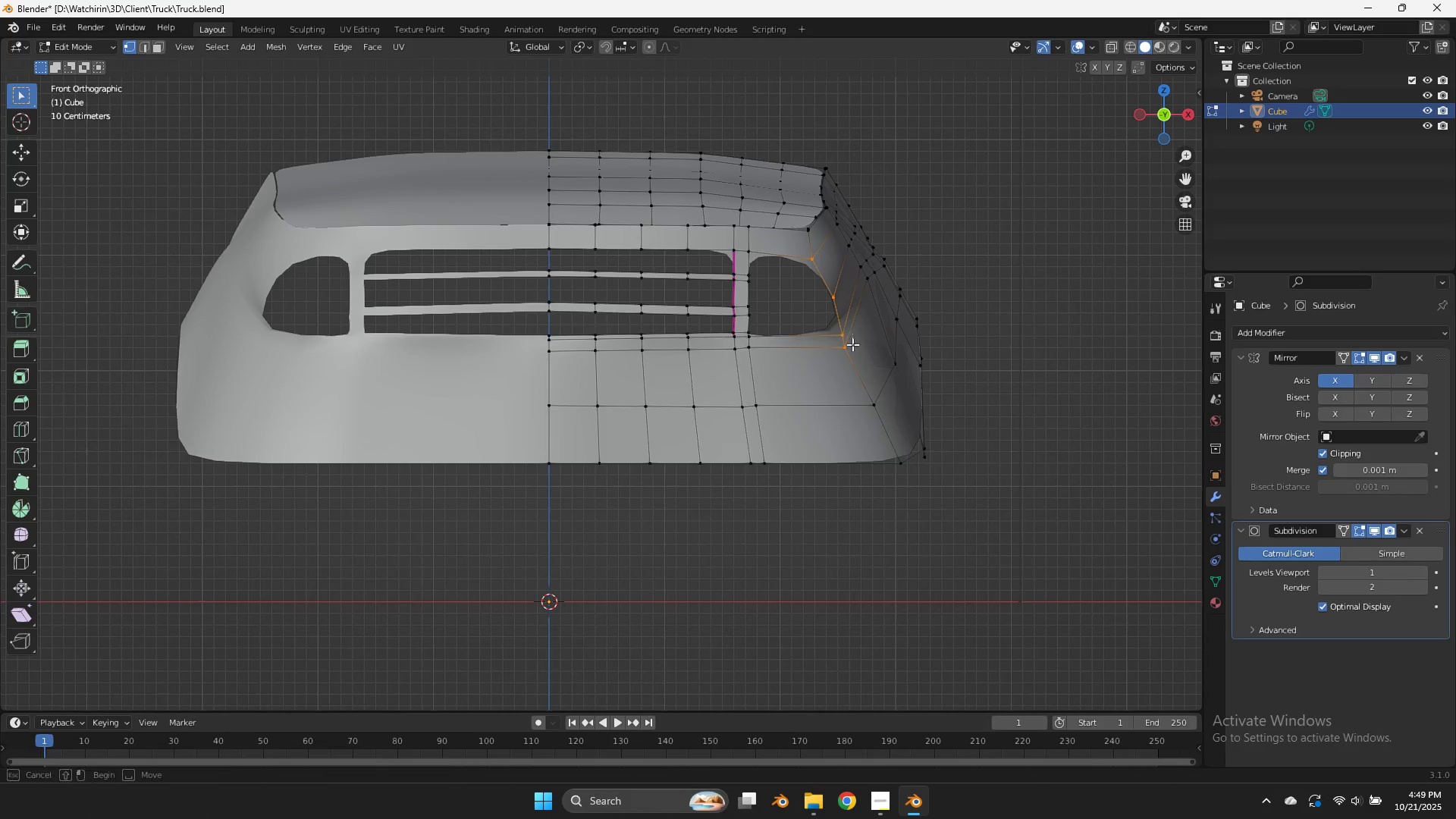 
left_click_drag(start_coordinate=[852, 334], to_coordinate=[824, 429])
 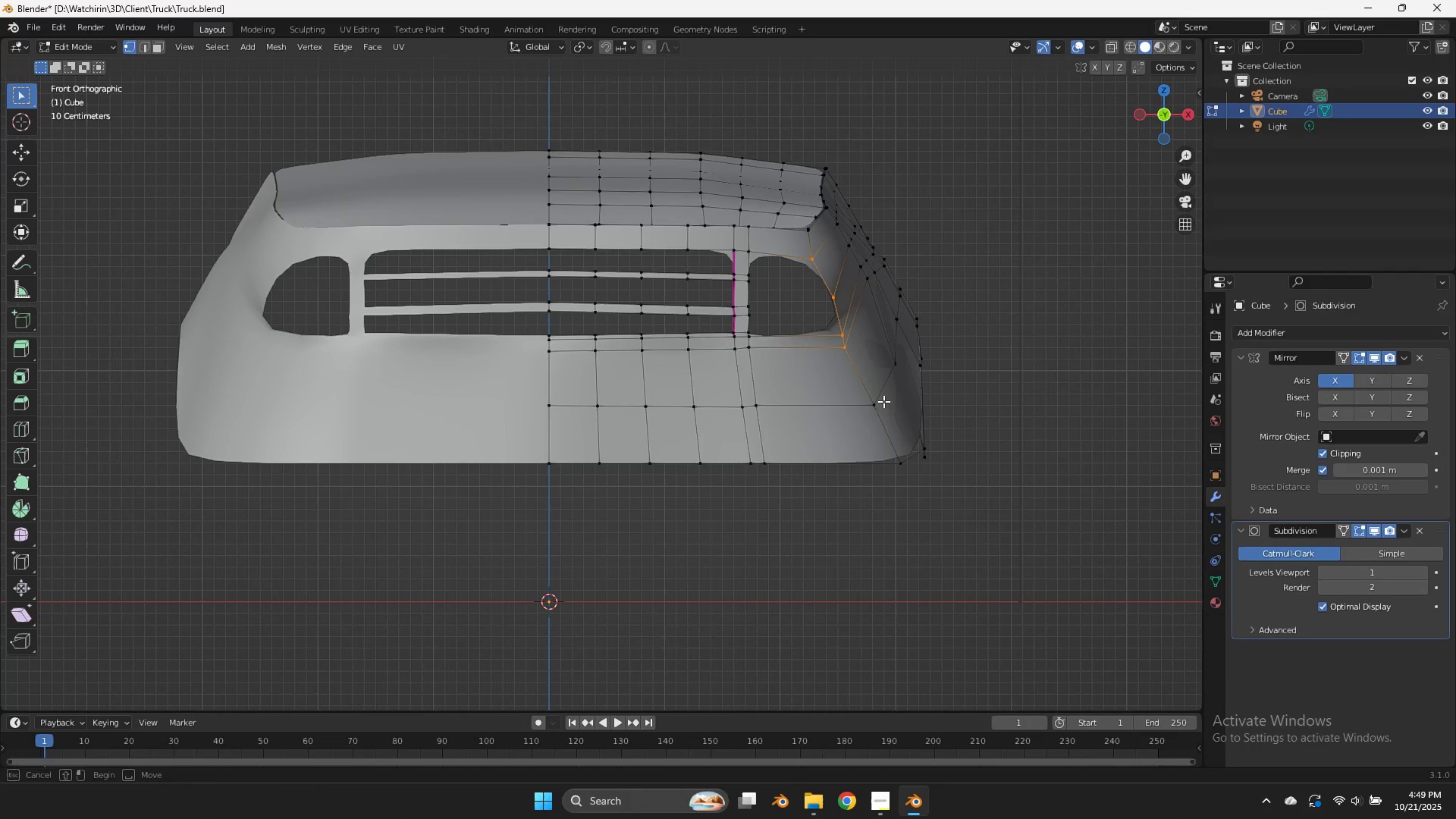 
left_click_drag(start_coordinate=[883, 394], to_coordinate=[853, 458])
 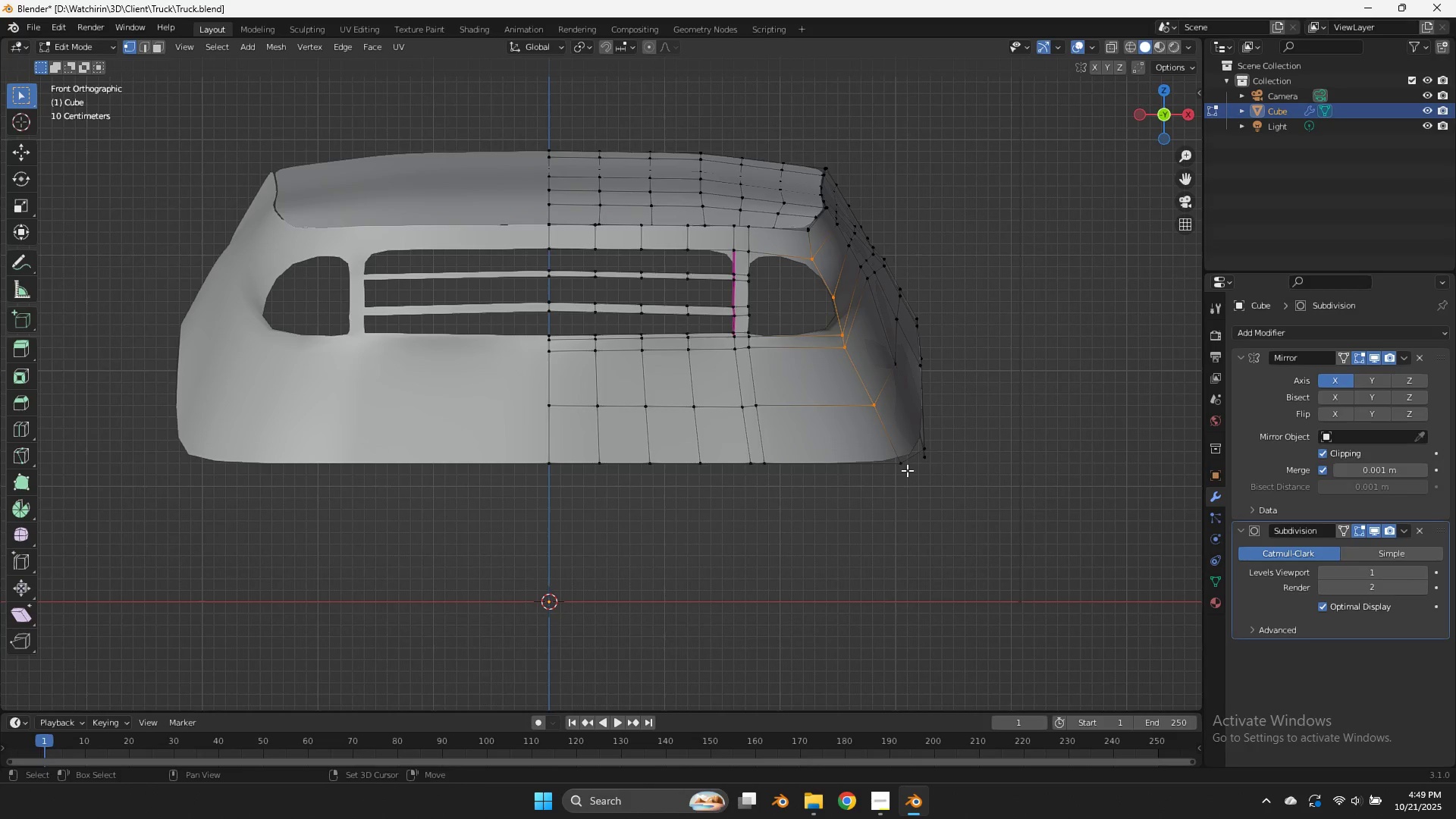 
left_click_drag(start_coordinate=[907, 470], to_coordinate=[887, 495])
 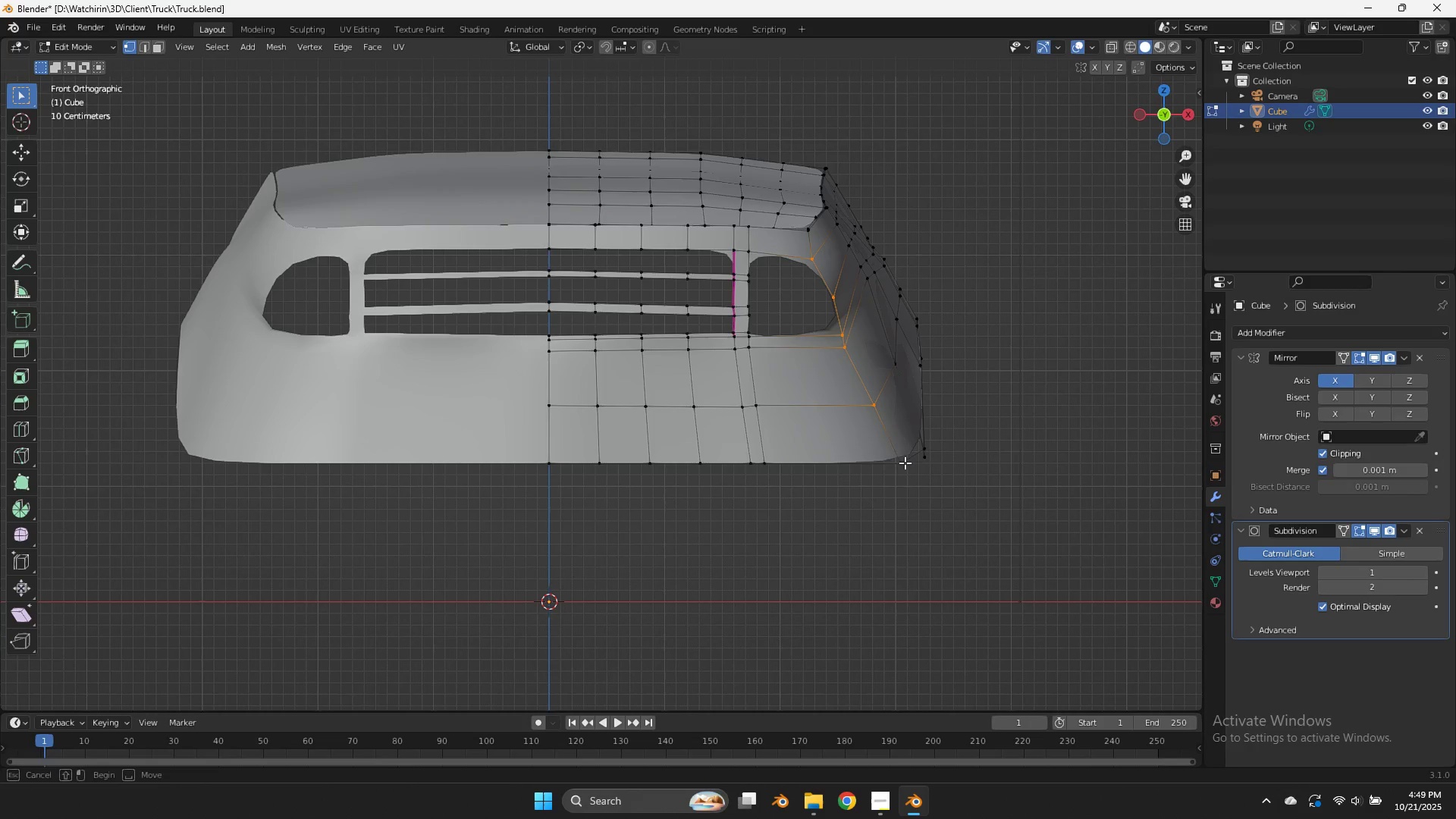 
left_click_drag(start_coordinate=[908, 454], to_coordinate=[870, 491])
 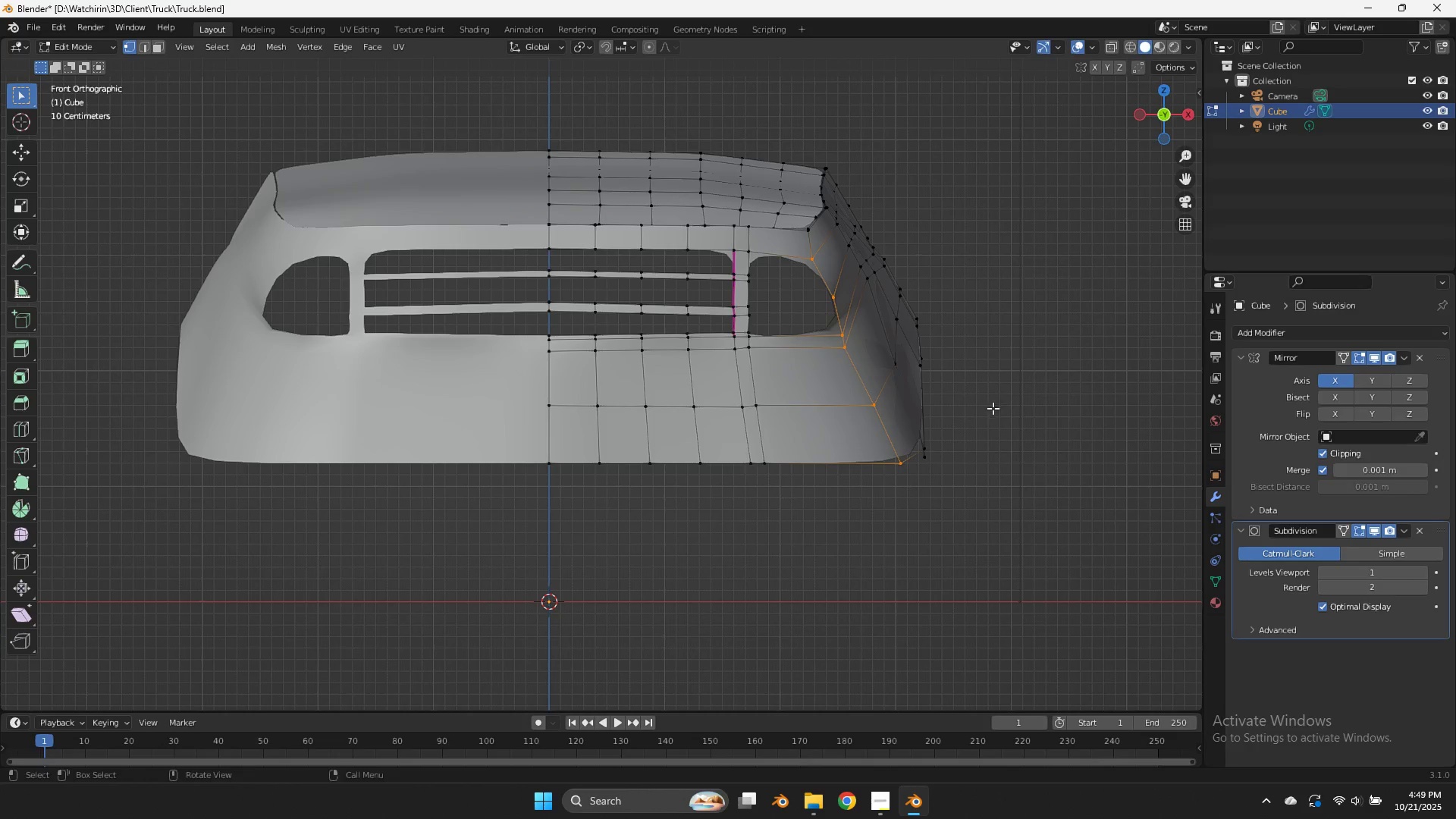 
key(R)
 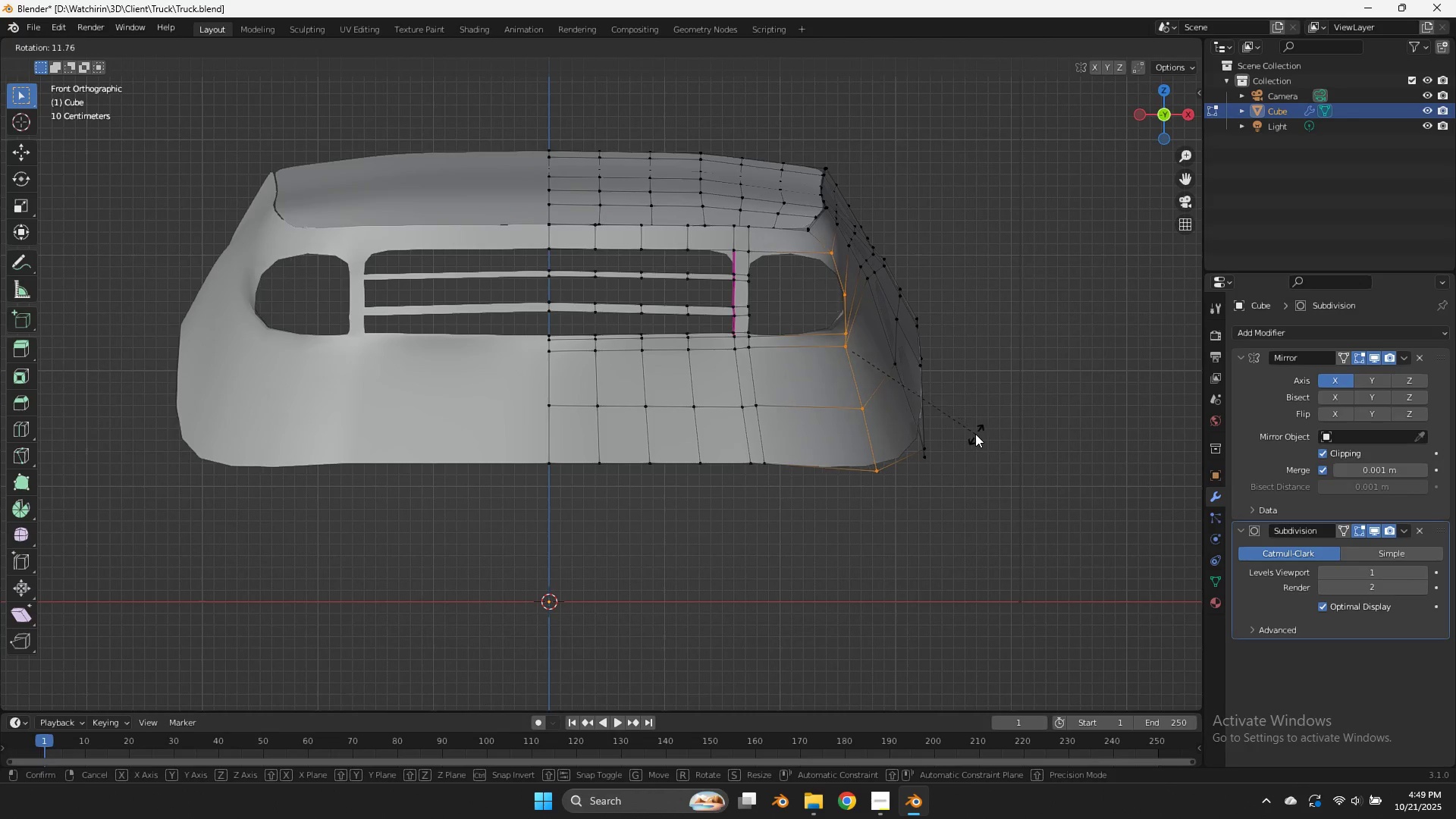 
left_click([971, 434])
 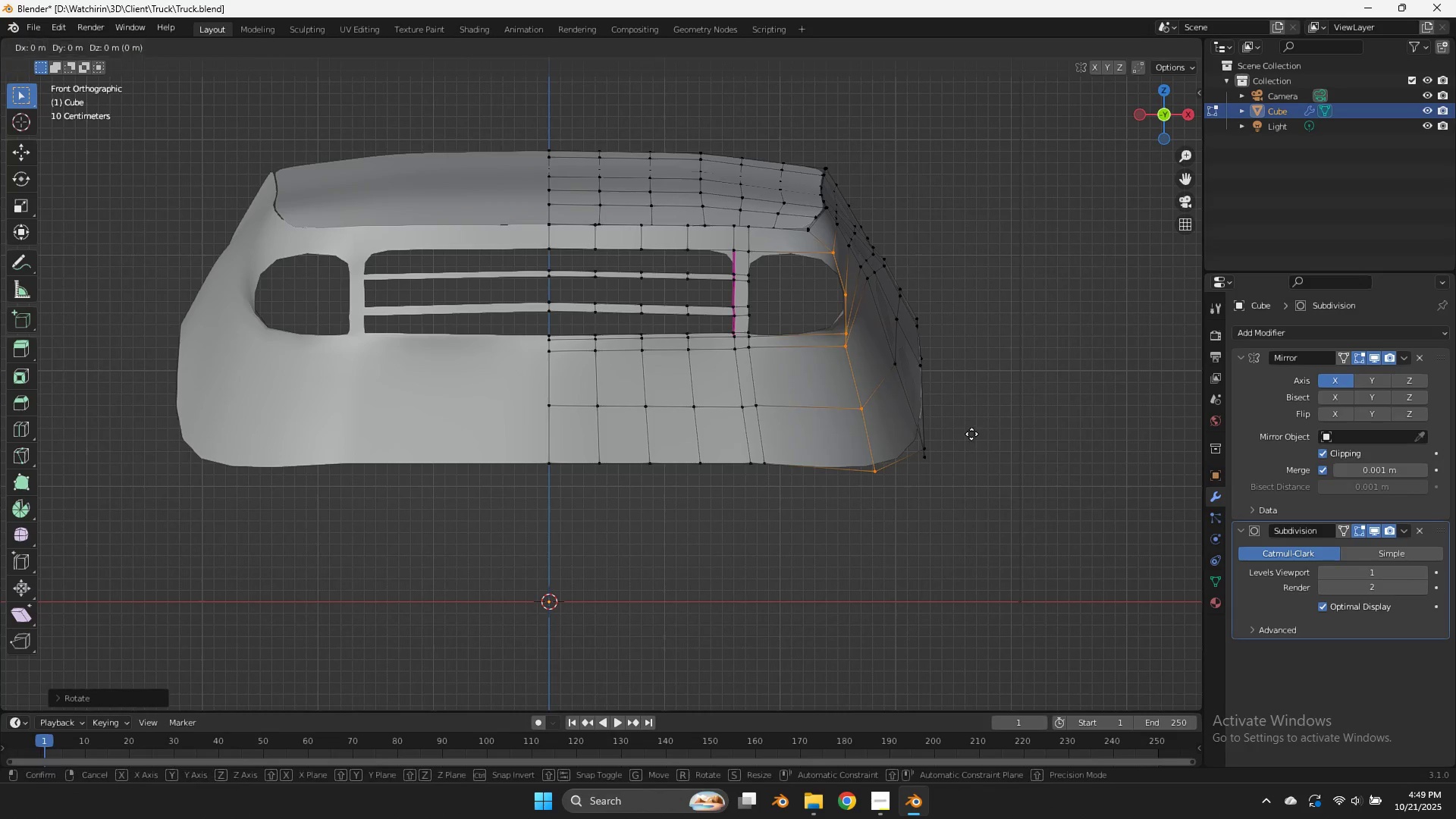 
key(G)
 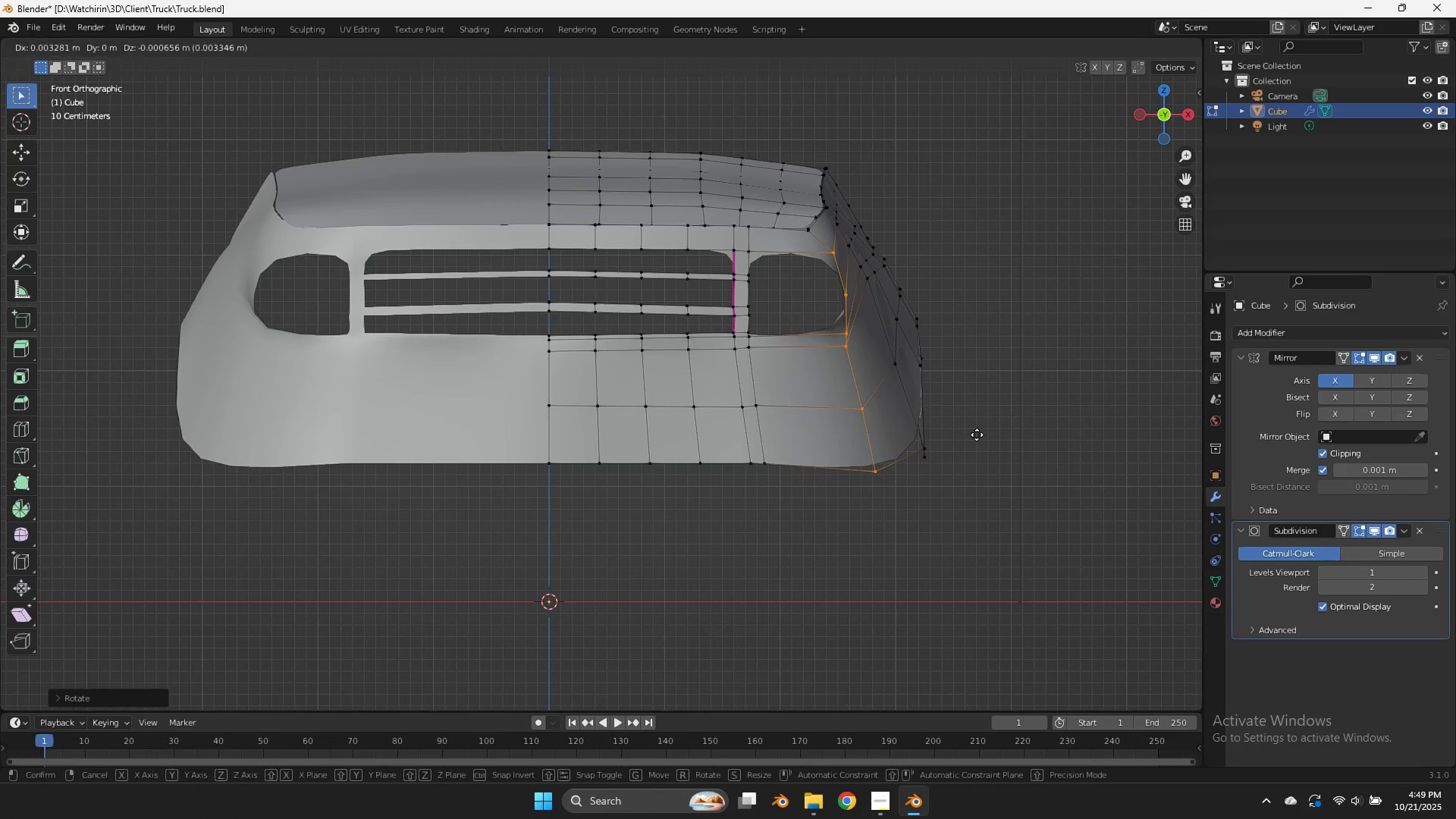 
hold_key(key=ShiftLeft, duration=1.26)
left_click([1044, 430])
 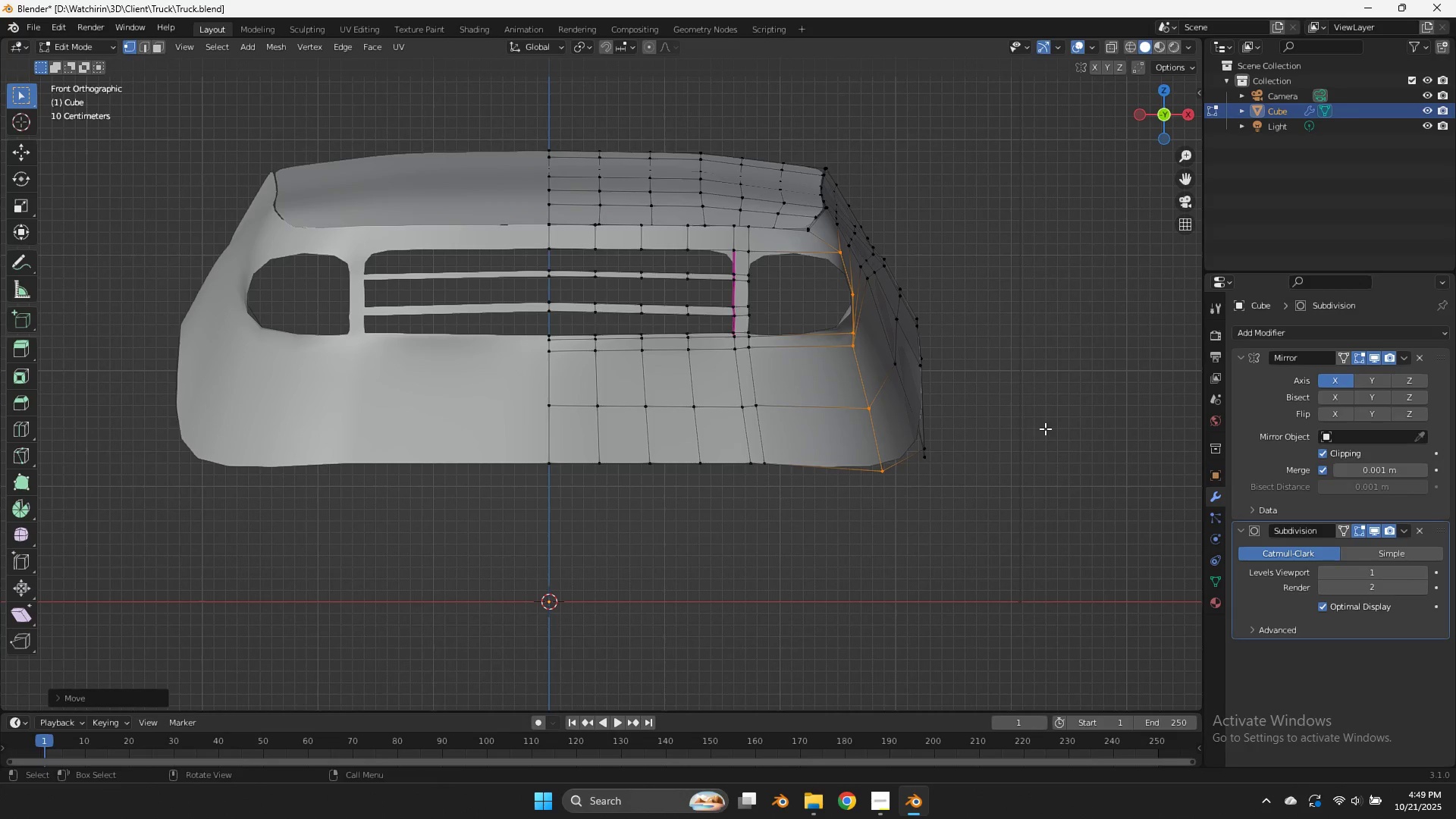 
key(Control+ControlLeft)
 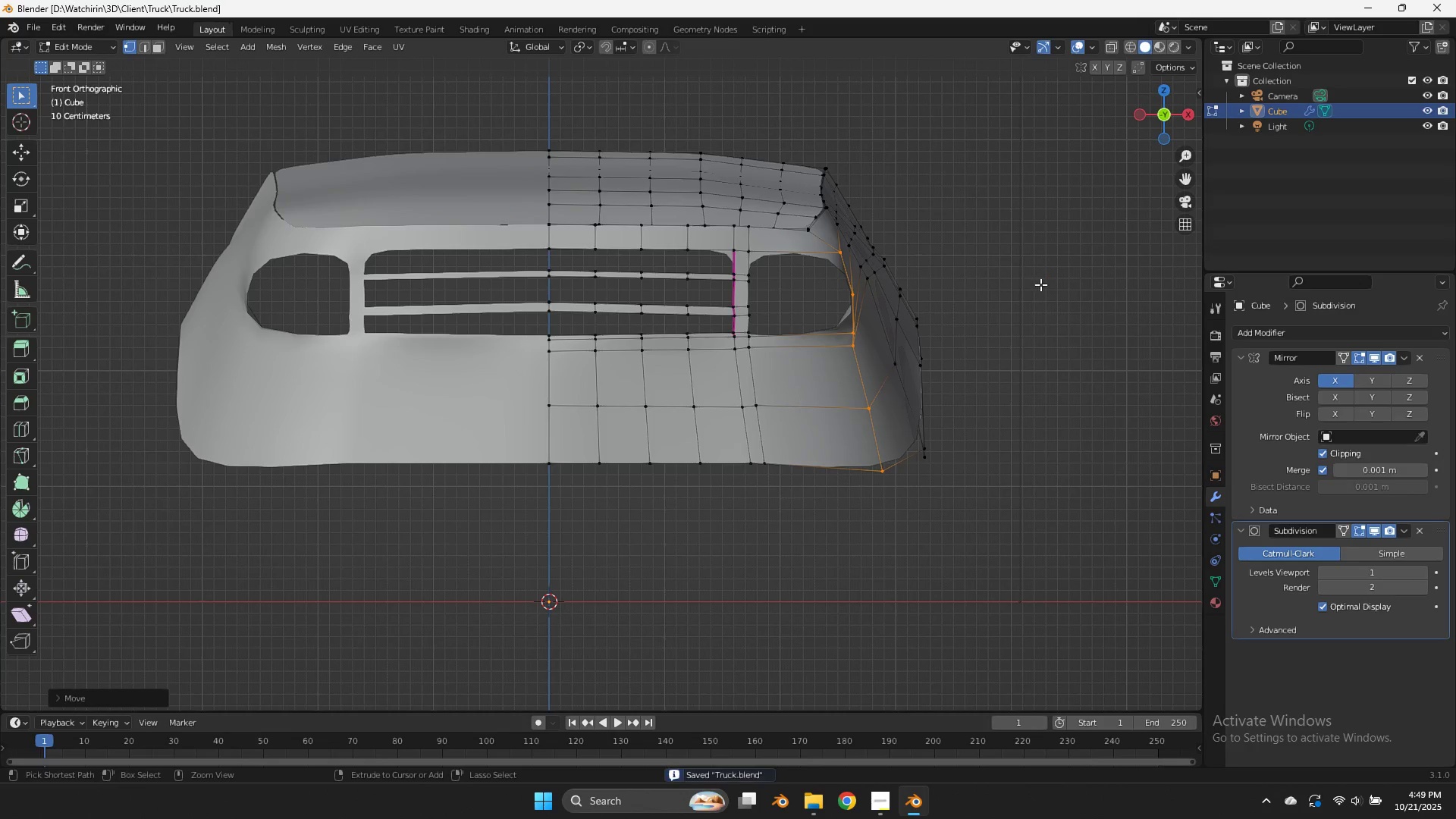 
key(Control+S)
 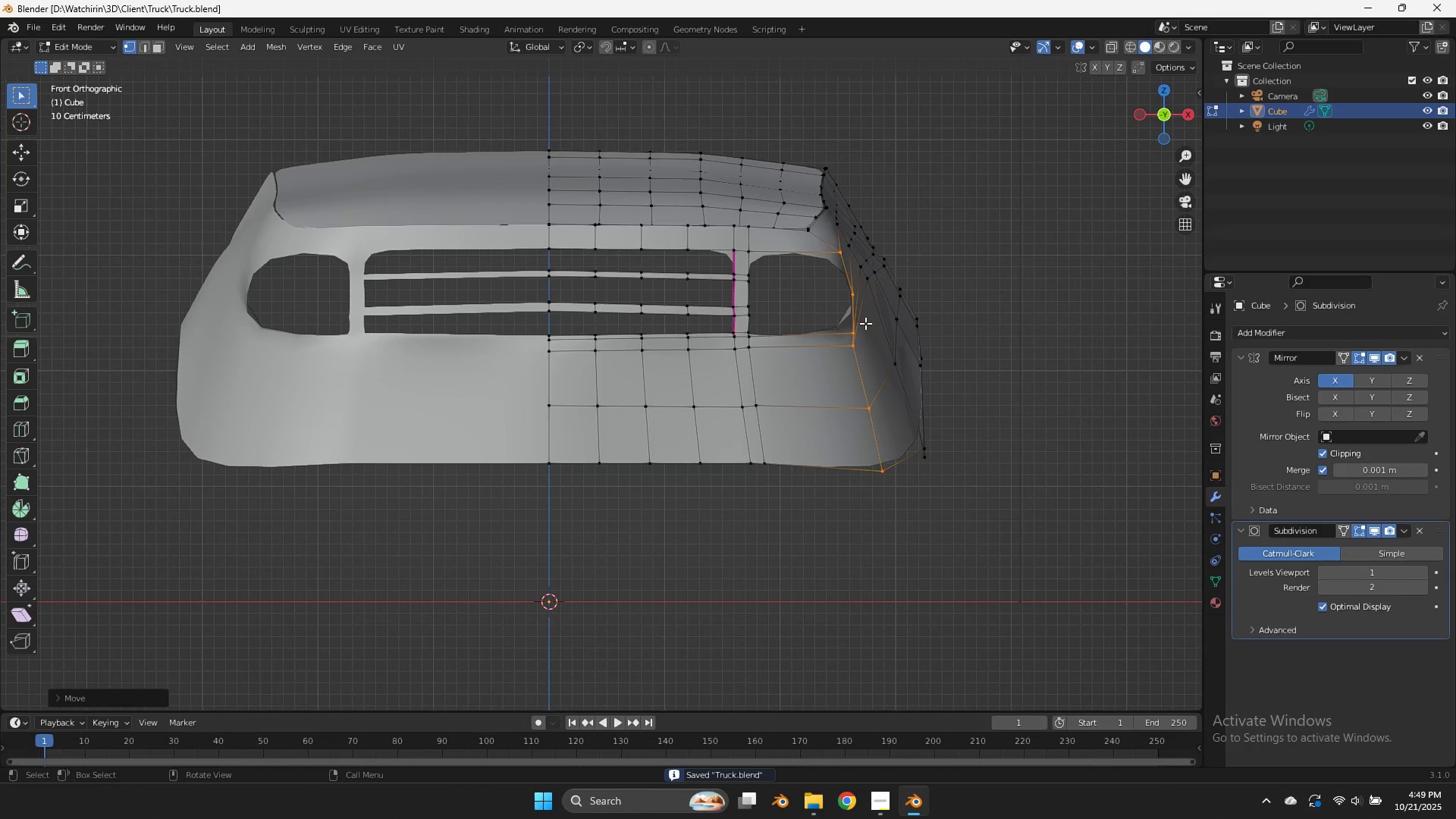 
left_click([854, 324])
 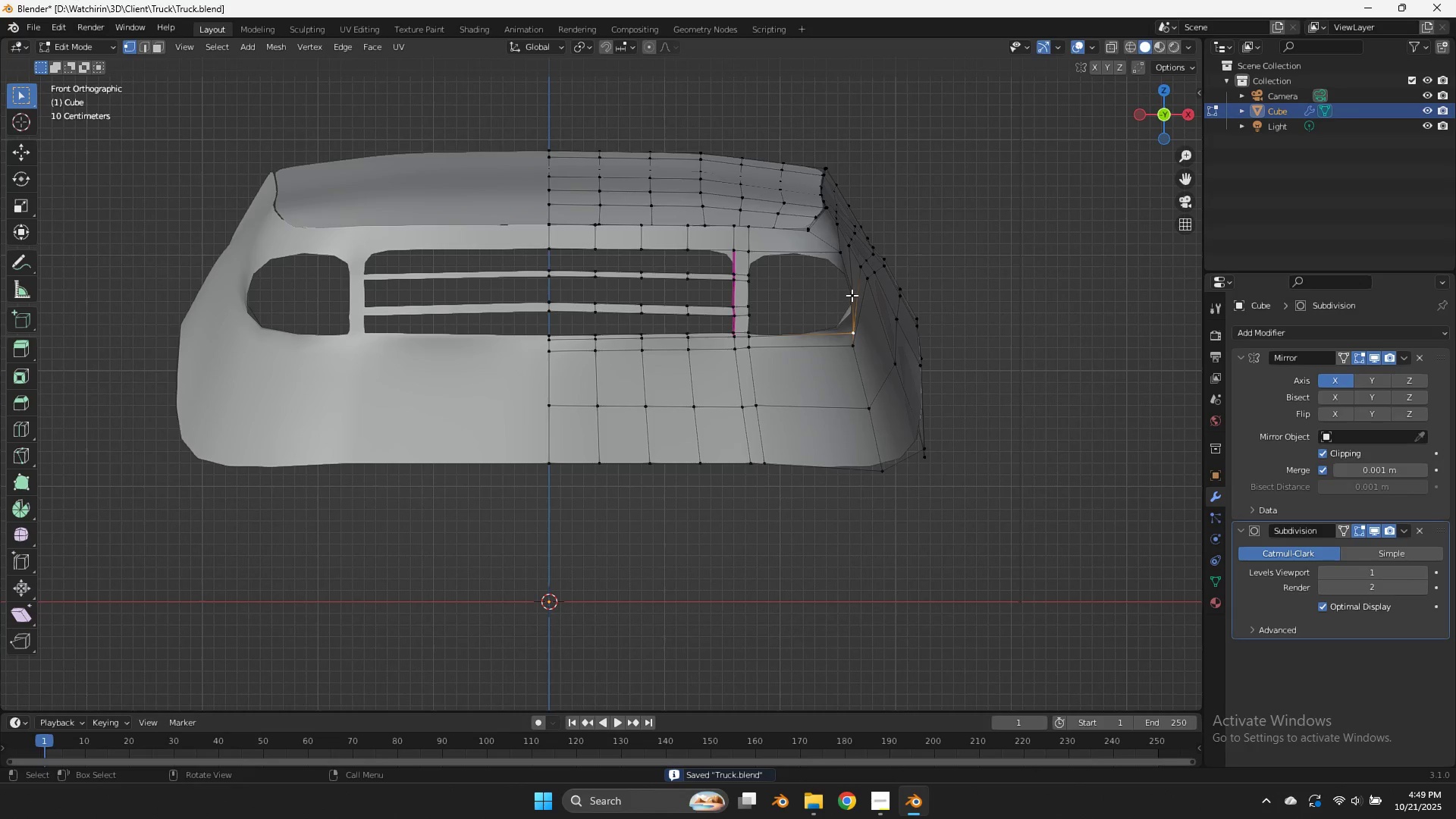 
hold_key(key=ShiftLeft, duration=1.19)
double_click([849, 296])
 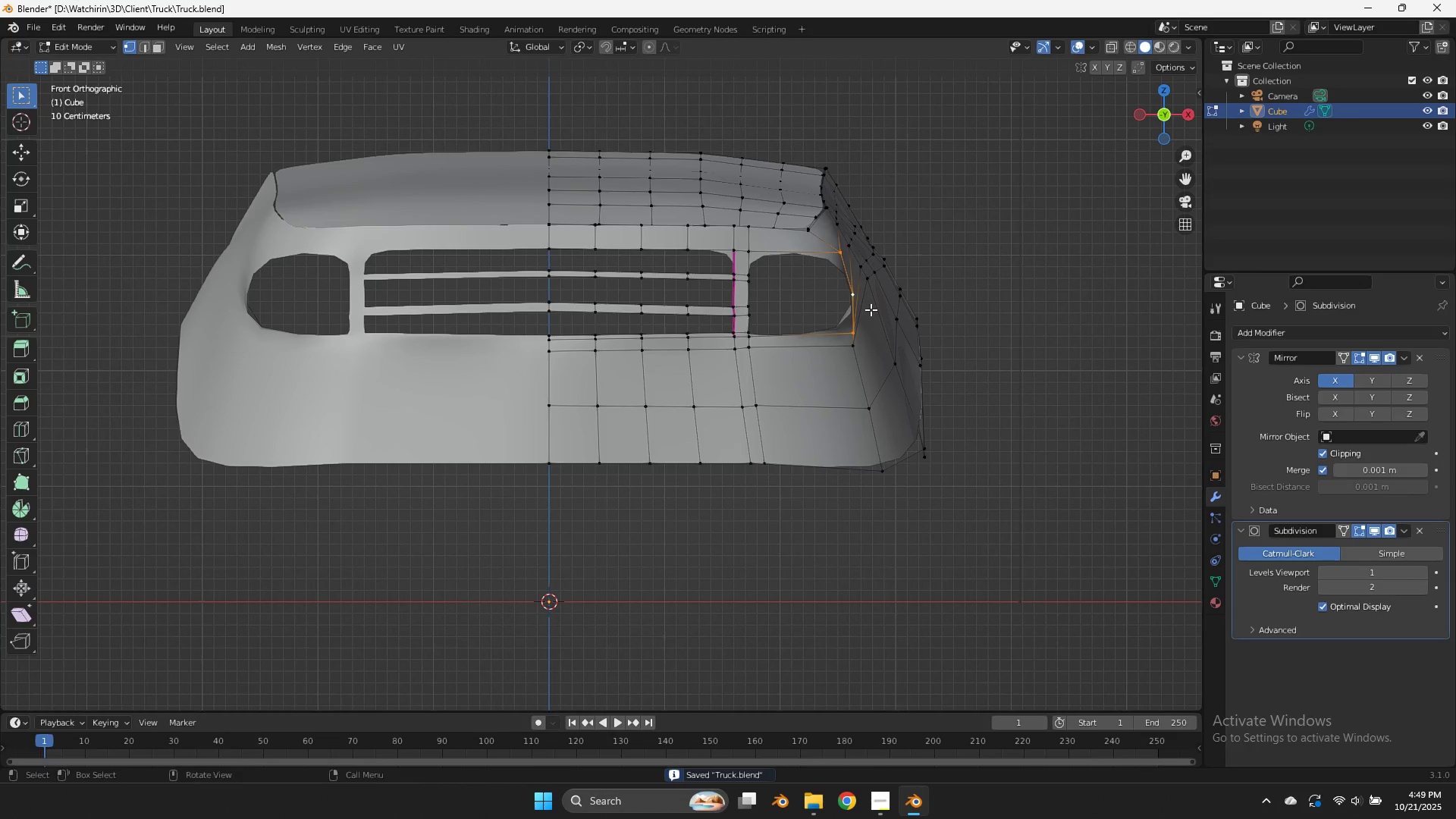 
key(G)
 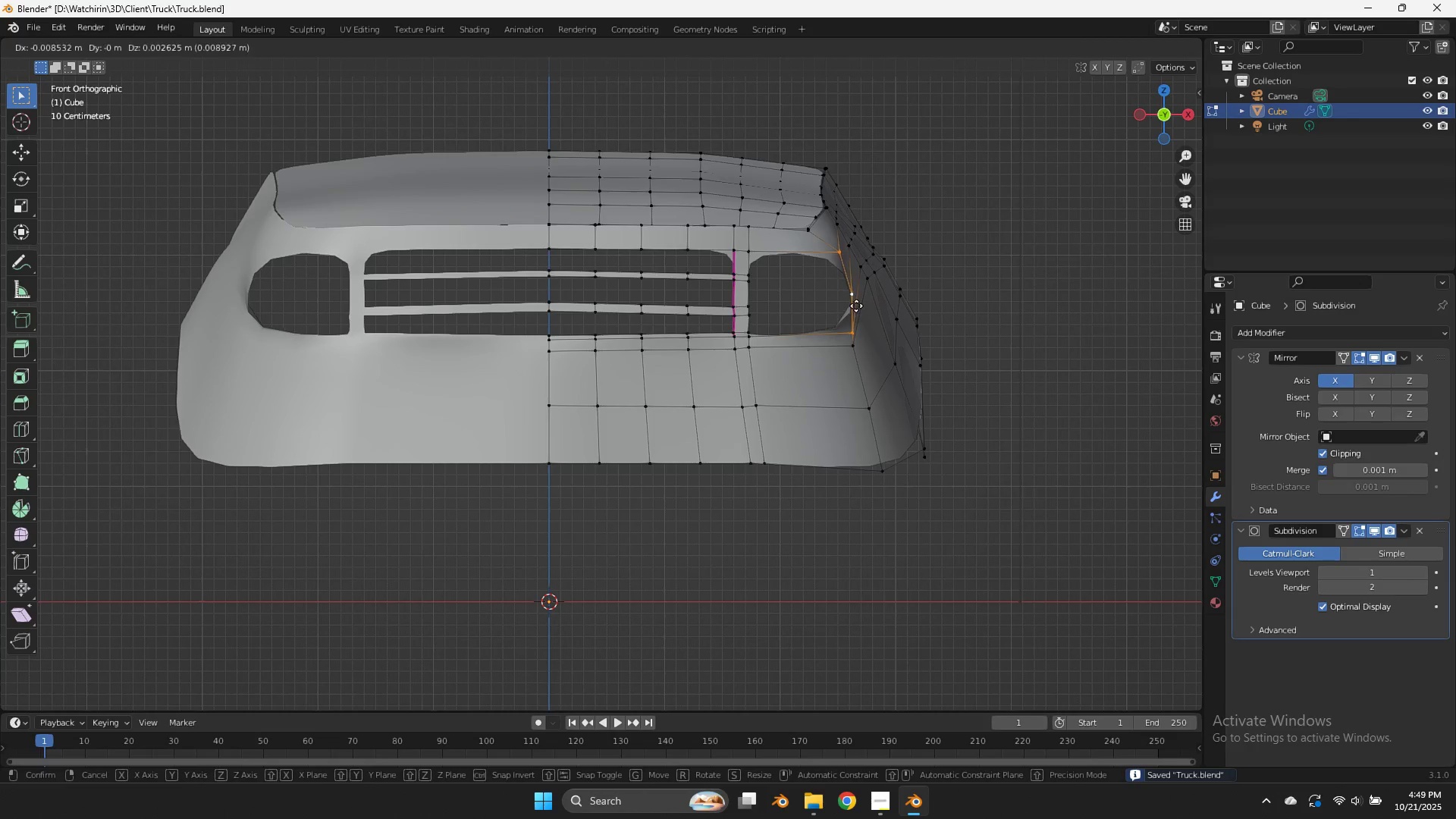 
hold_key(key=ShiftLeft, duration=1.11)
left_click([746, 306])
 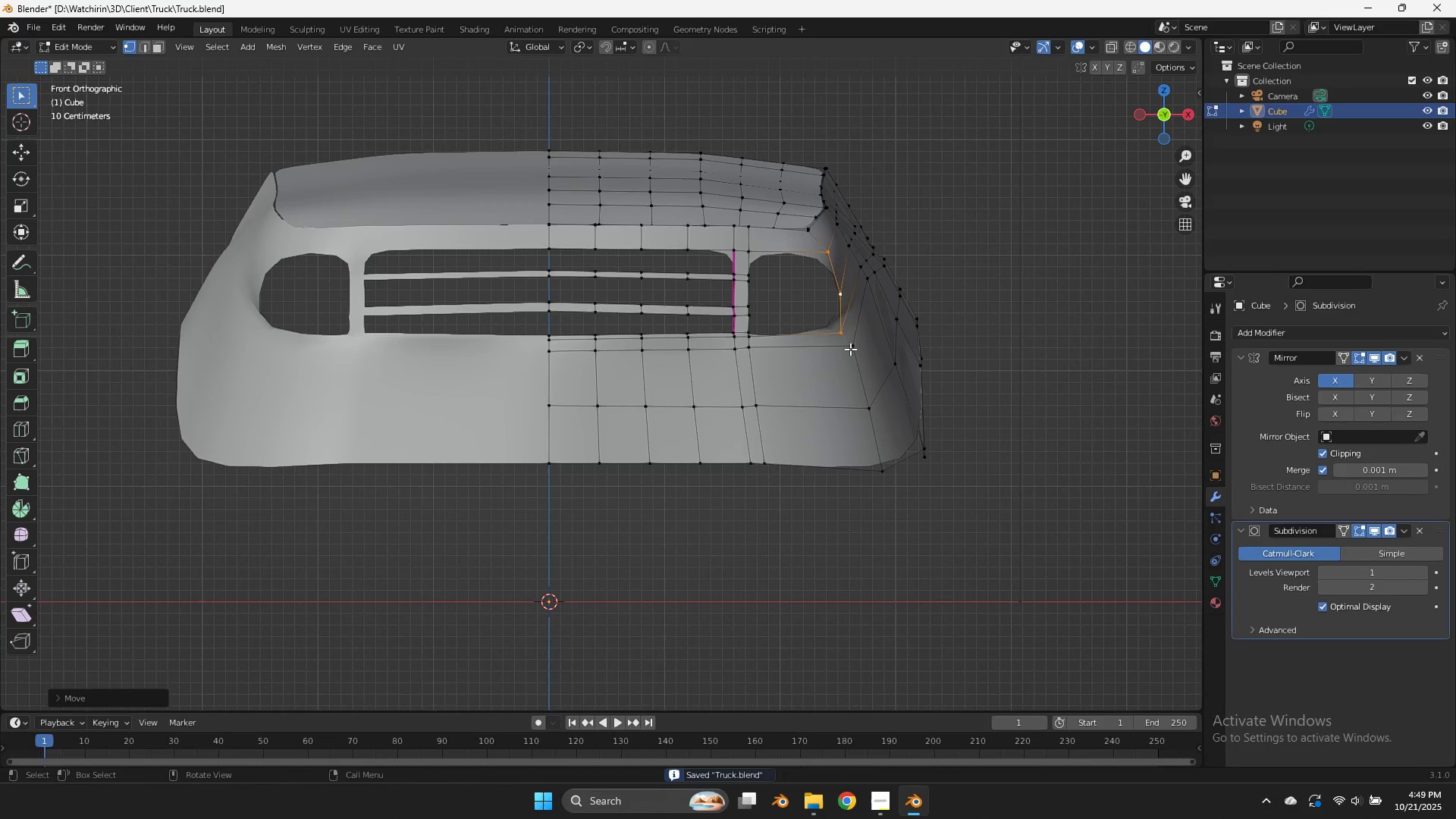 
left_click([852, 350])
 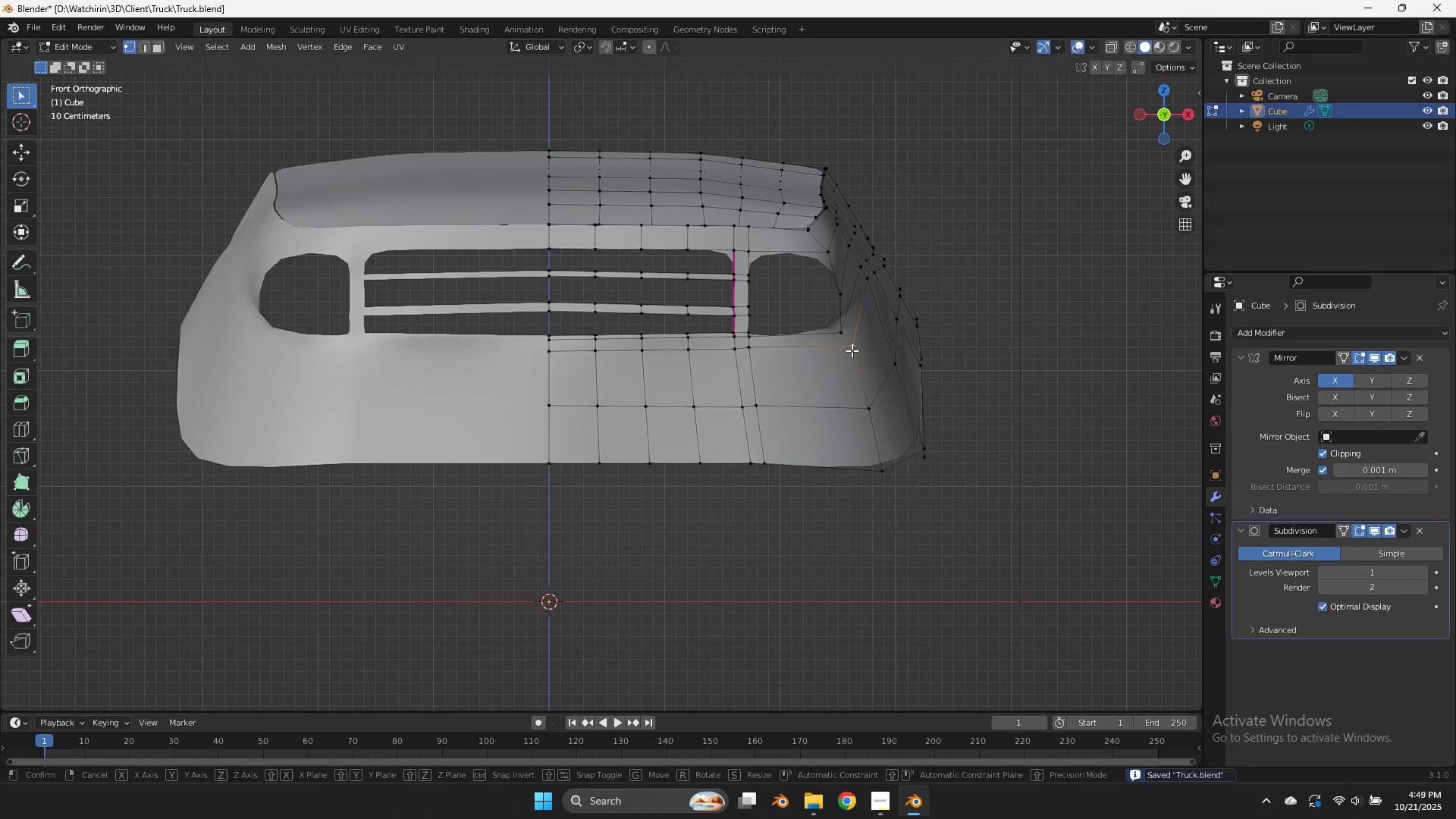 
key(G)
 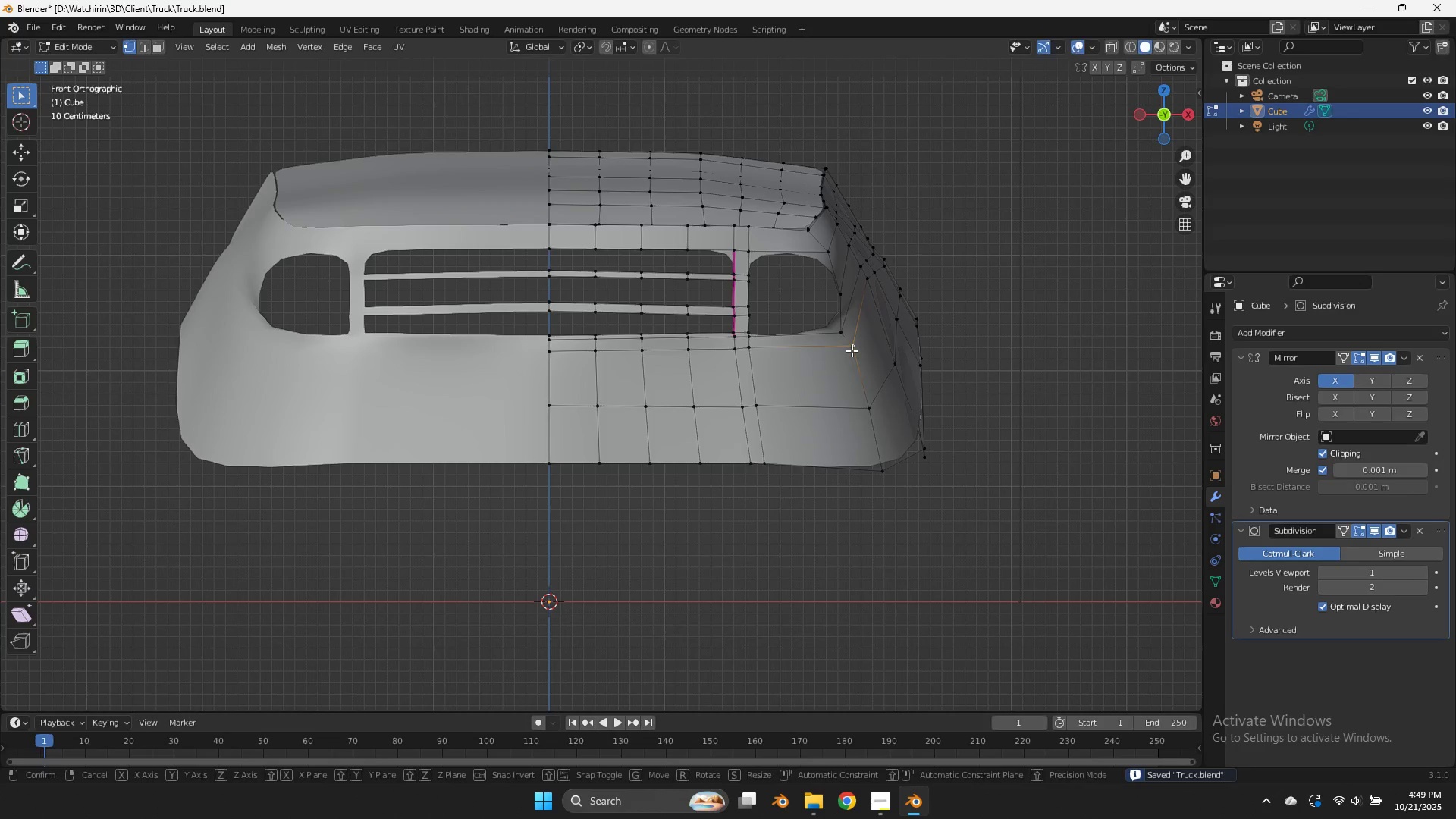 
hold_key(key=ShiftLeft, duration=0.78)
left_click([956, 342])
 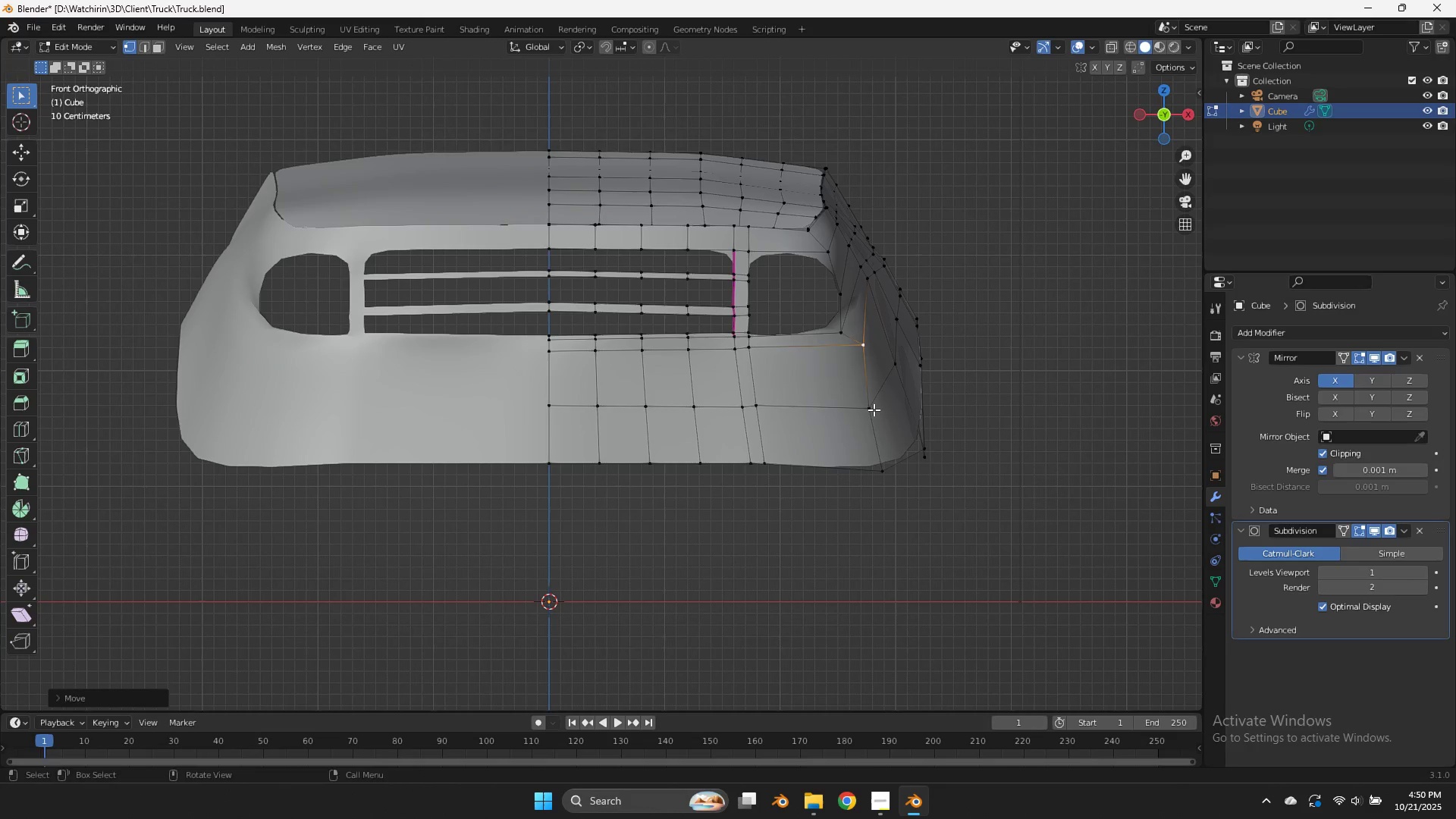 
left_click([874, 410])
 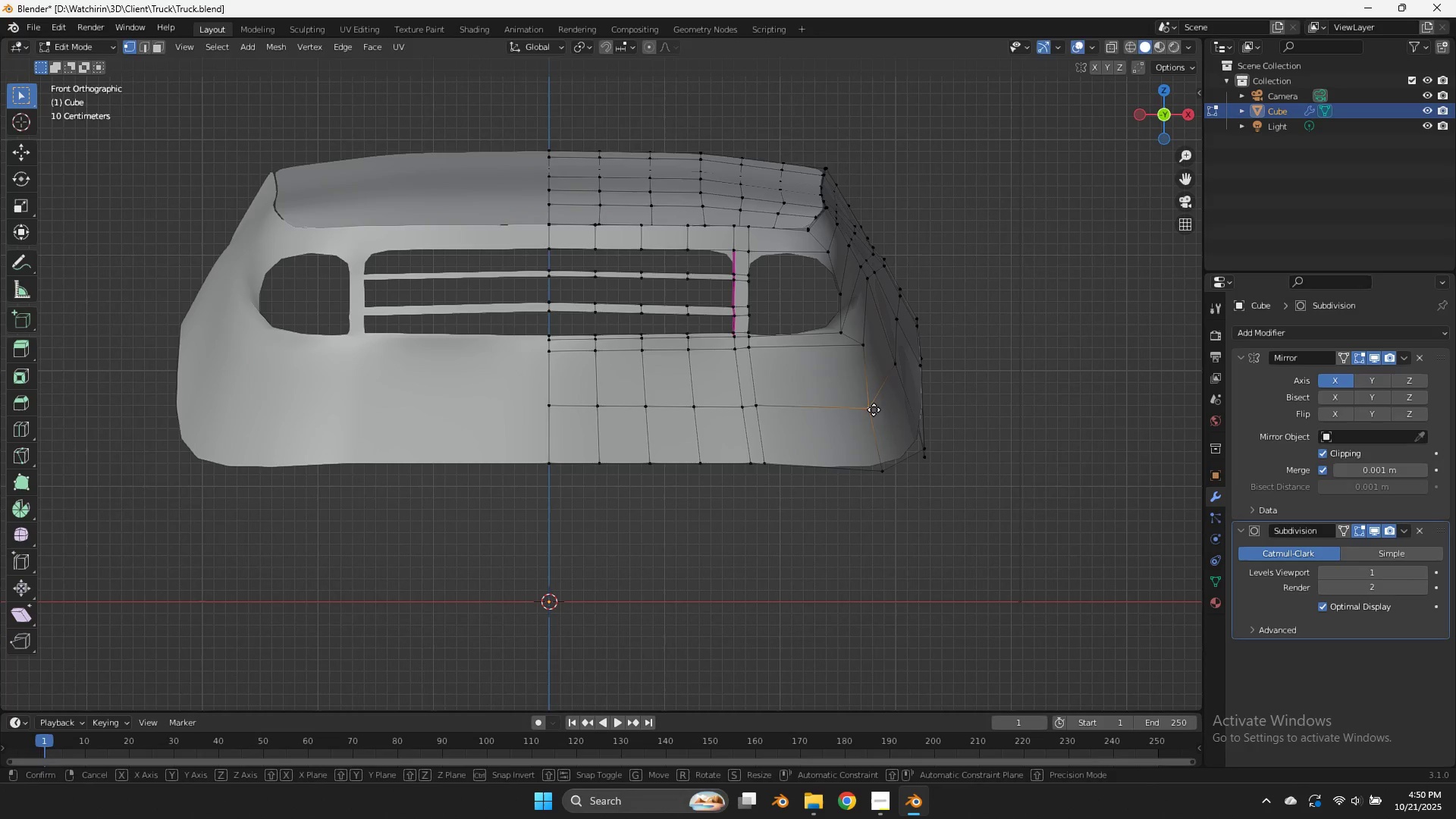 
key(G)
 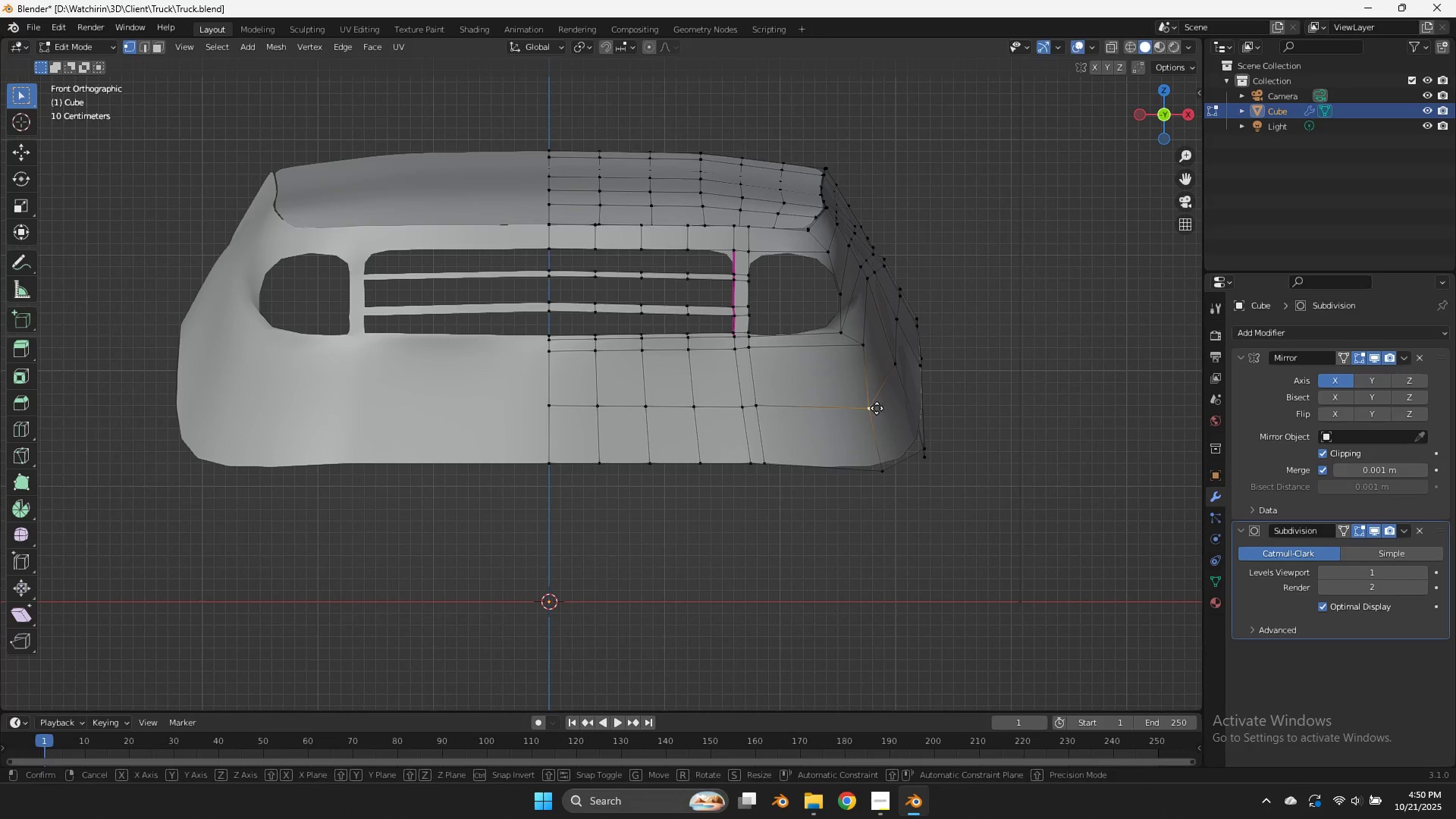 
hold_key(key=ShiftLeft, duration=0.65)
left_click([946, 393])
 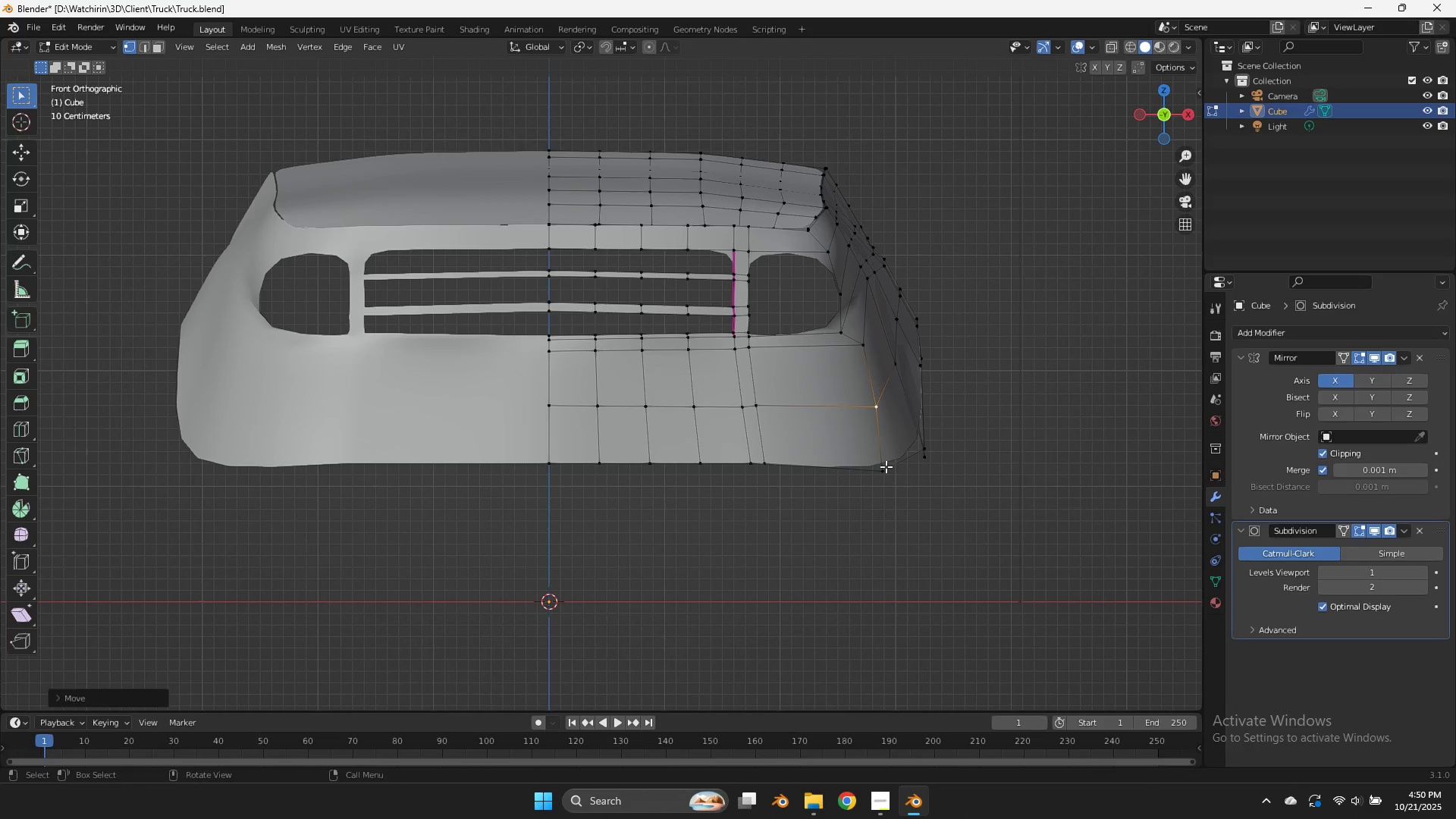 
double_click([886, 466])
 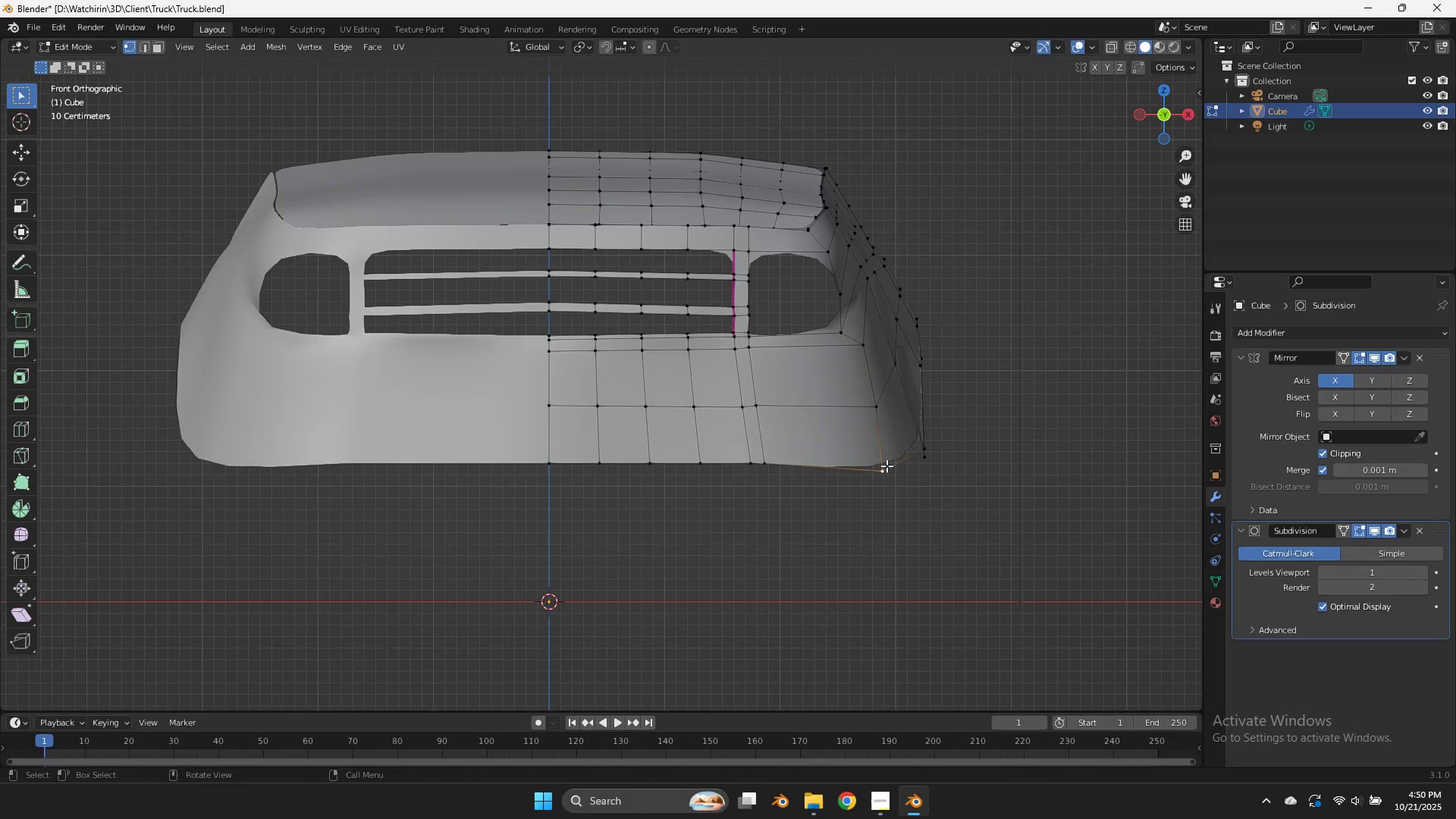 
key(G)
 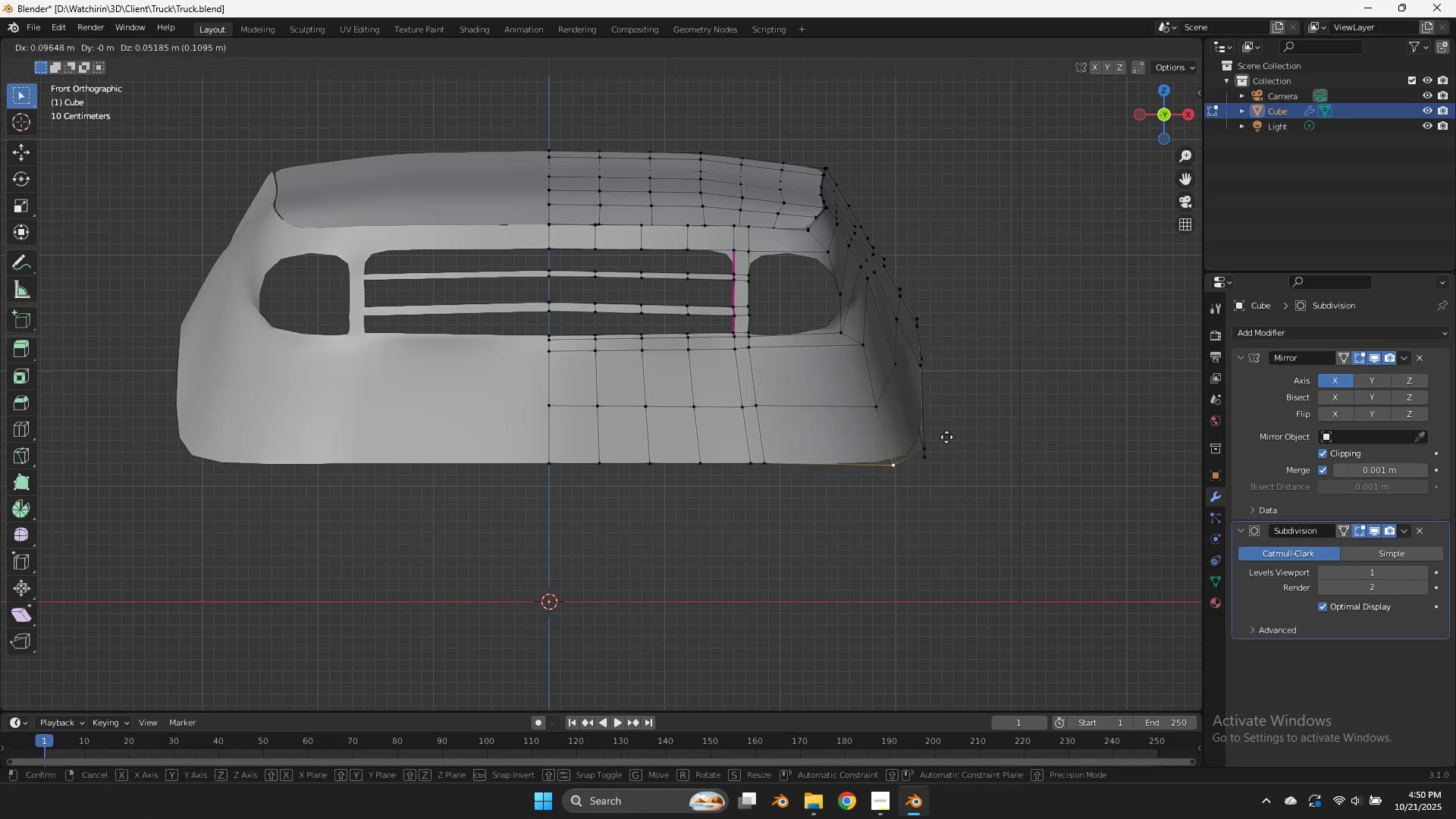 
hold_key(key=ShiftLeft, duration=0.45)
left_click([949, 436])
 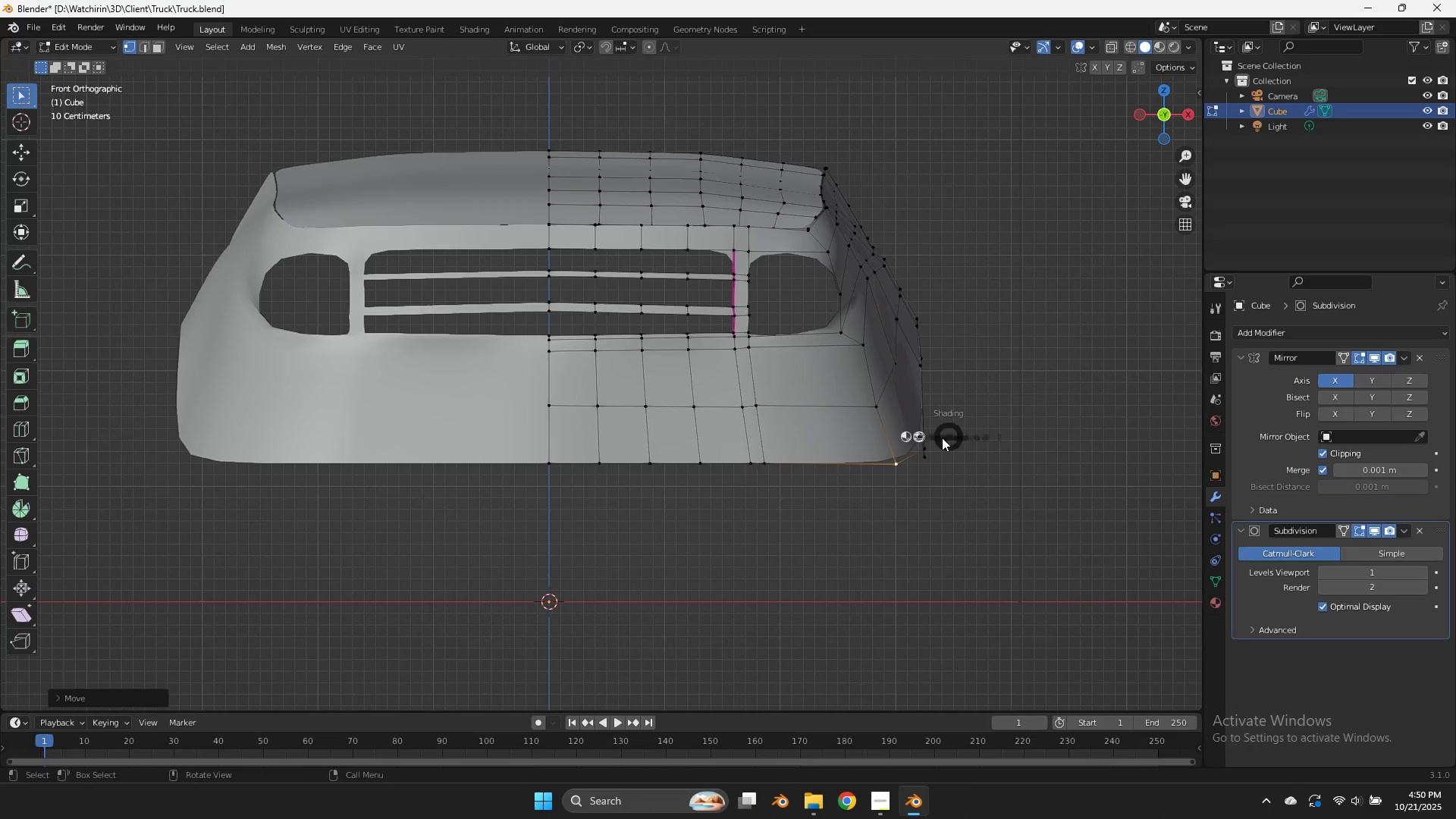 
type(zsz0)
 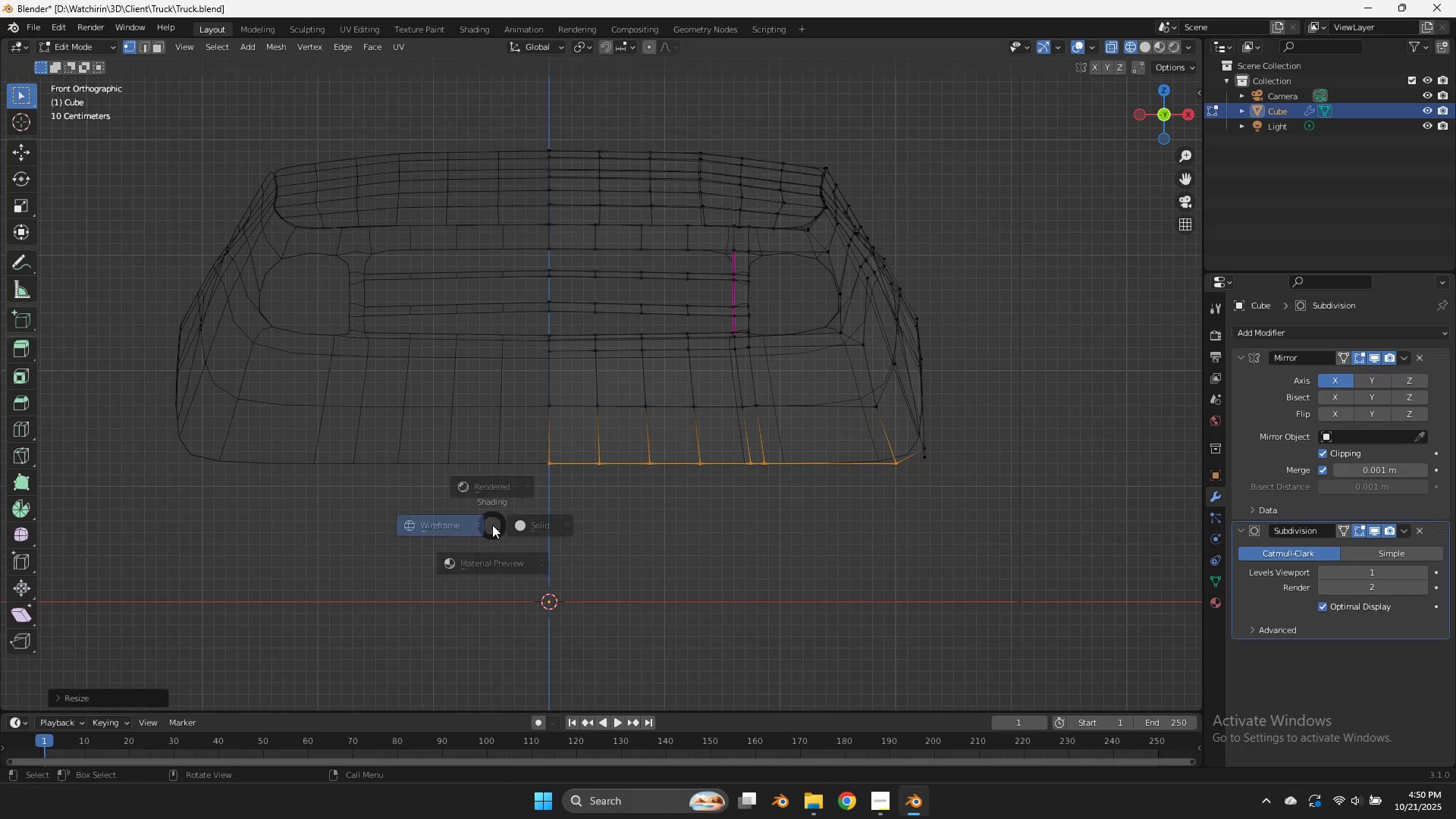 
left_click_drag(start_coordinate=[914, 441], to_coordinate=[492, 526])
 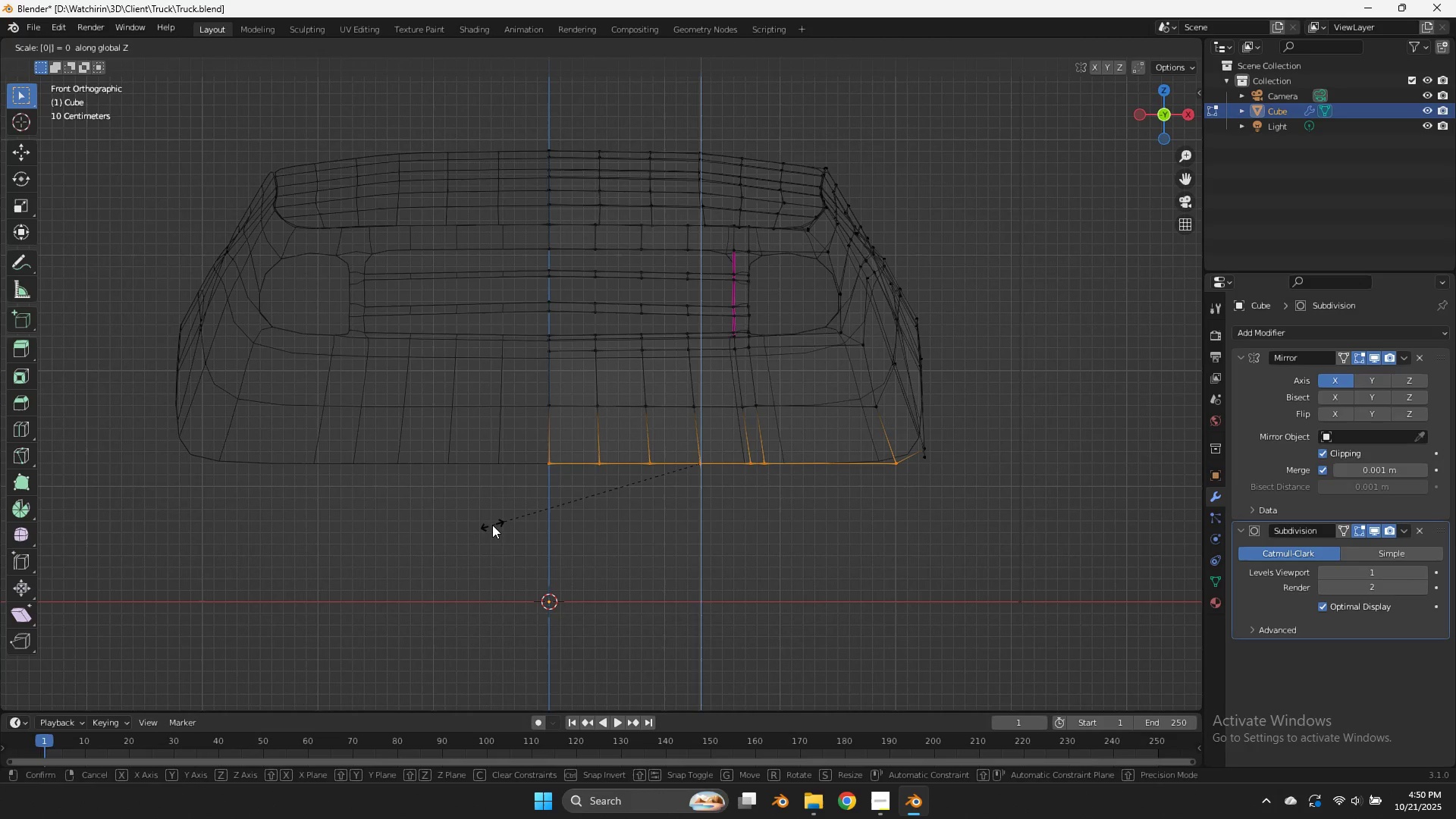 
key(Enter)
 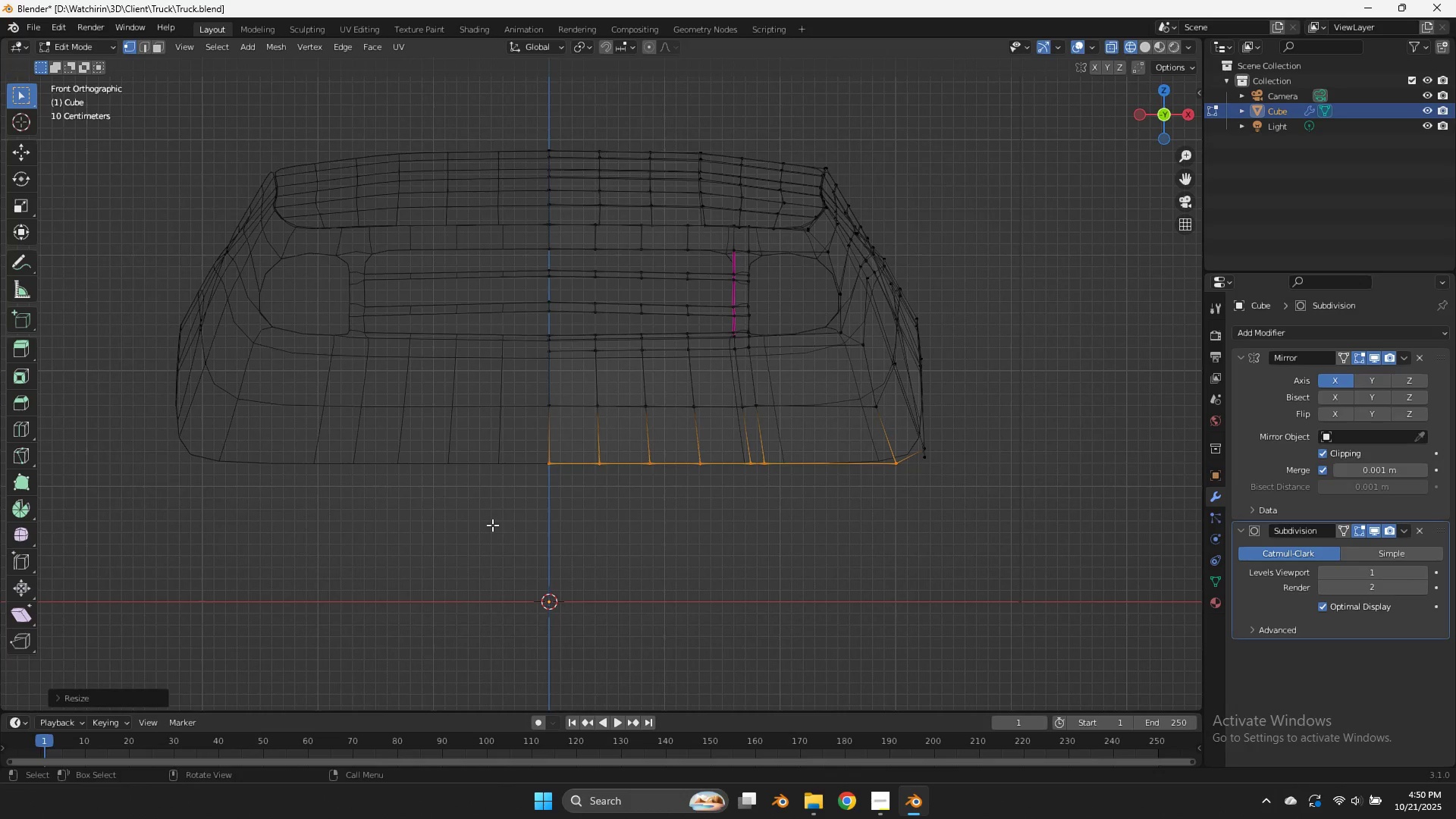 
hold_key(key=Z, duration=0.82)
 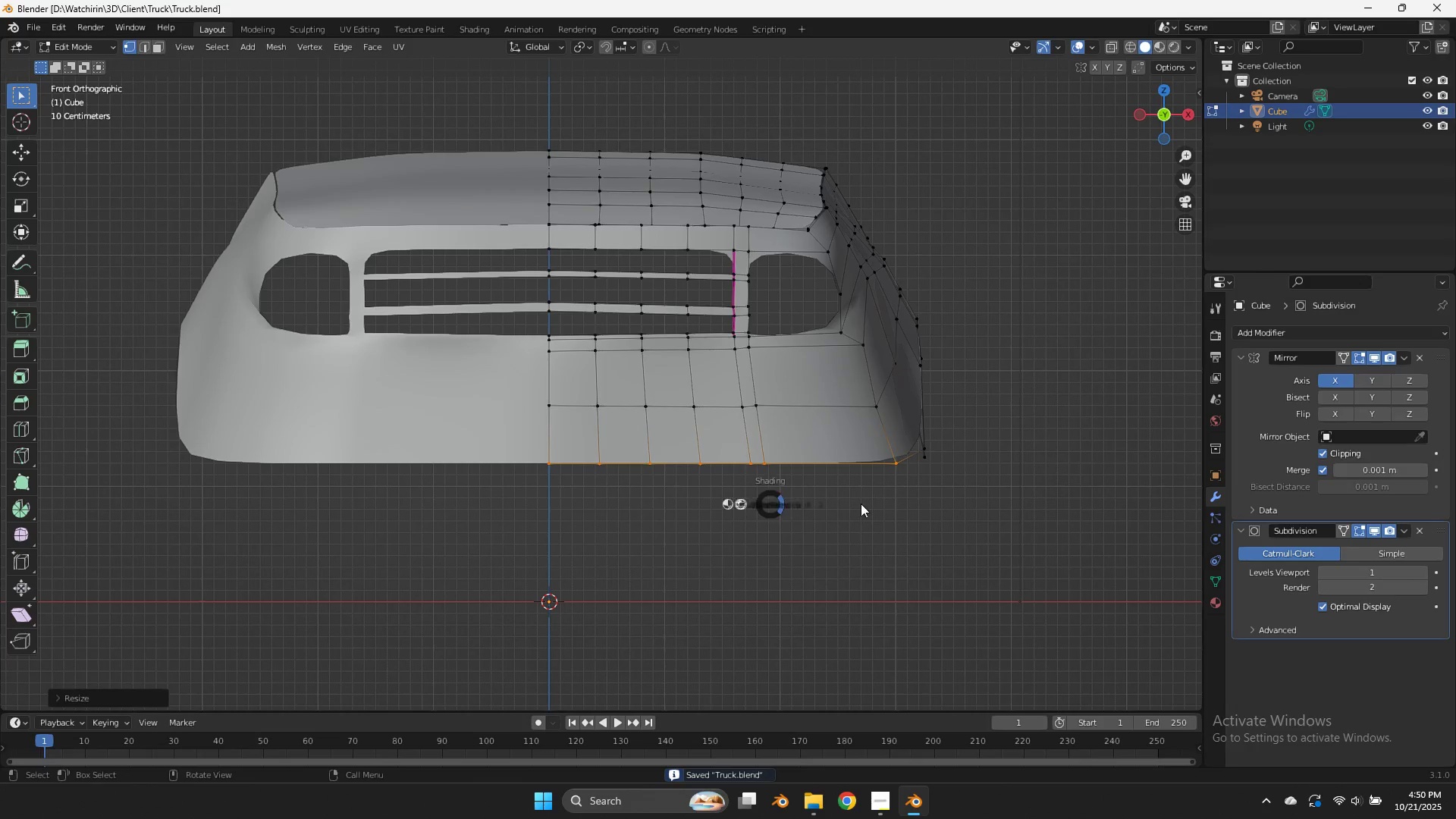 
left_click([635, 517])
 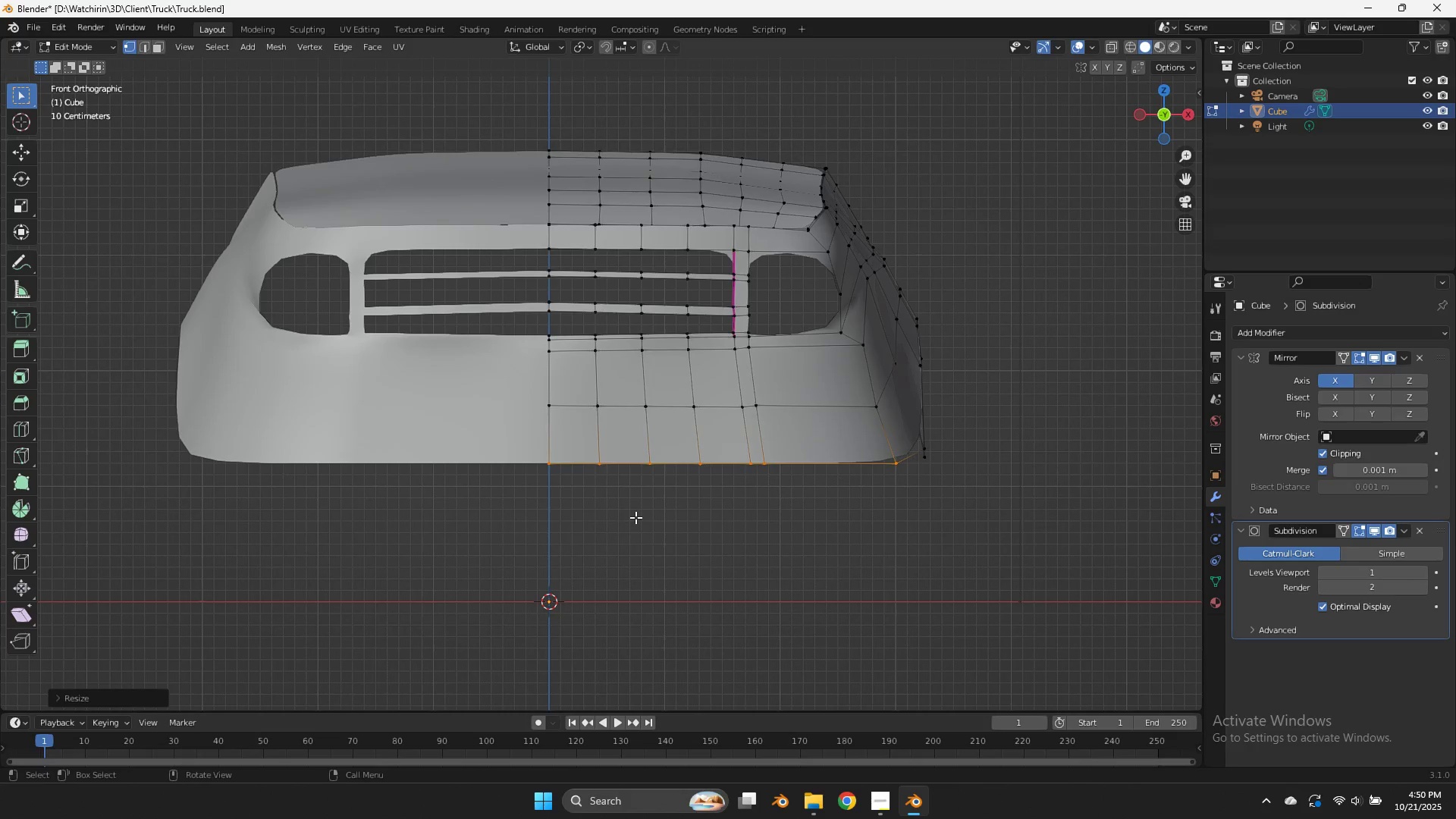 
key(Control+ControlLeft)
 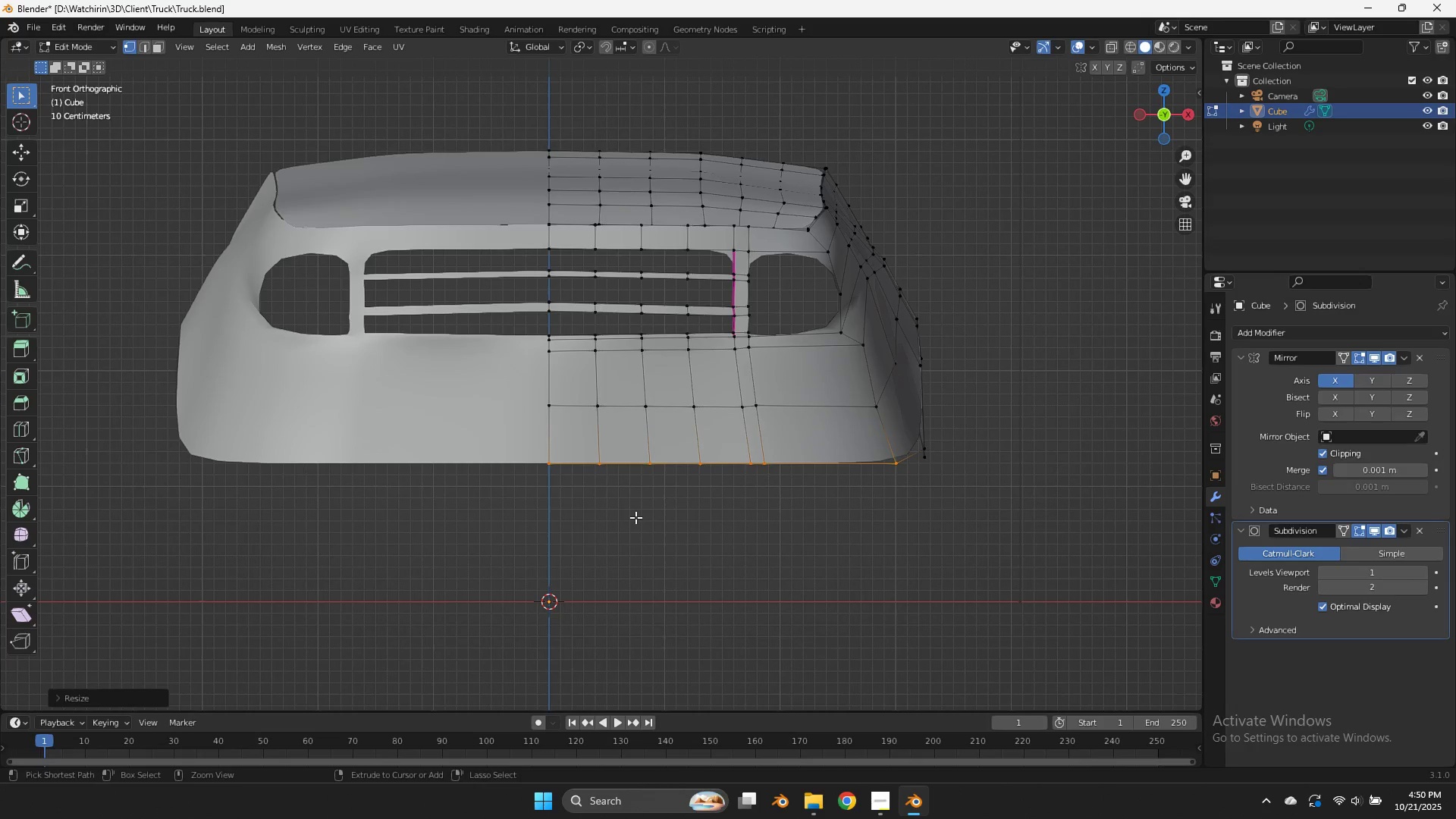 
key(Control+S)
 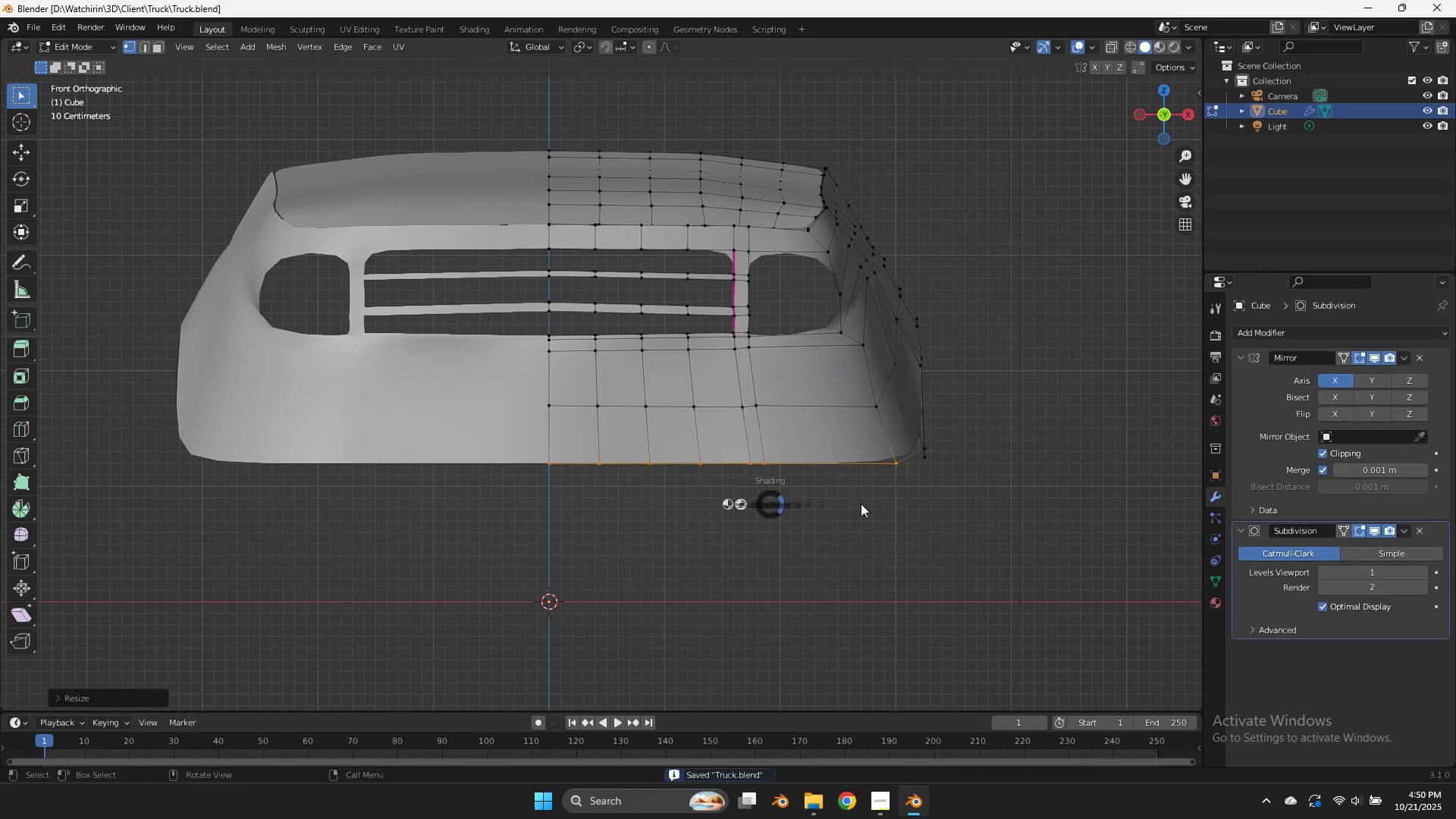 
key(Z)
 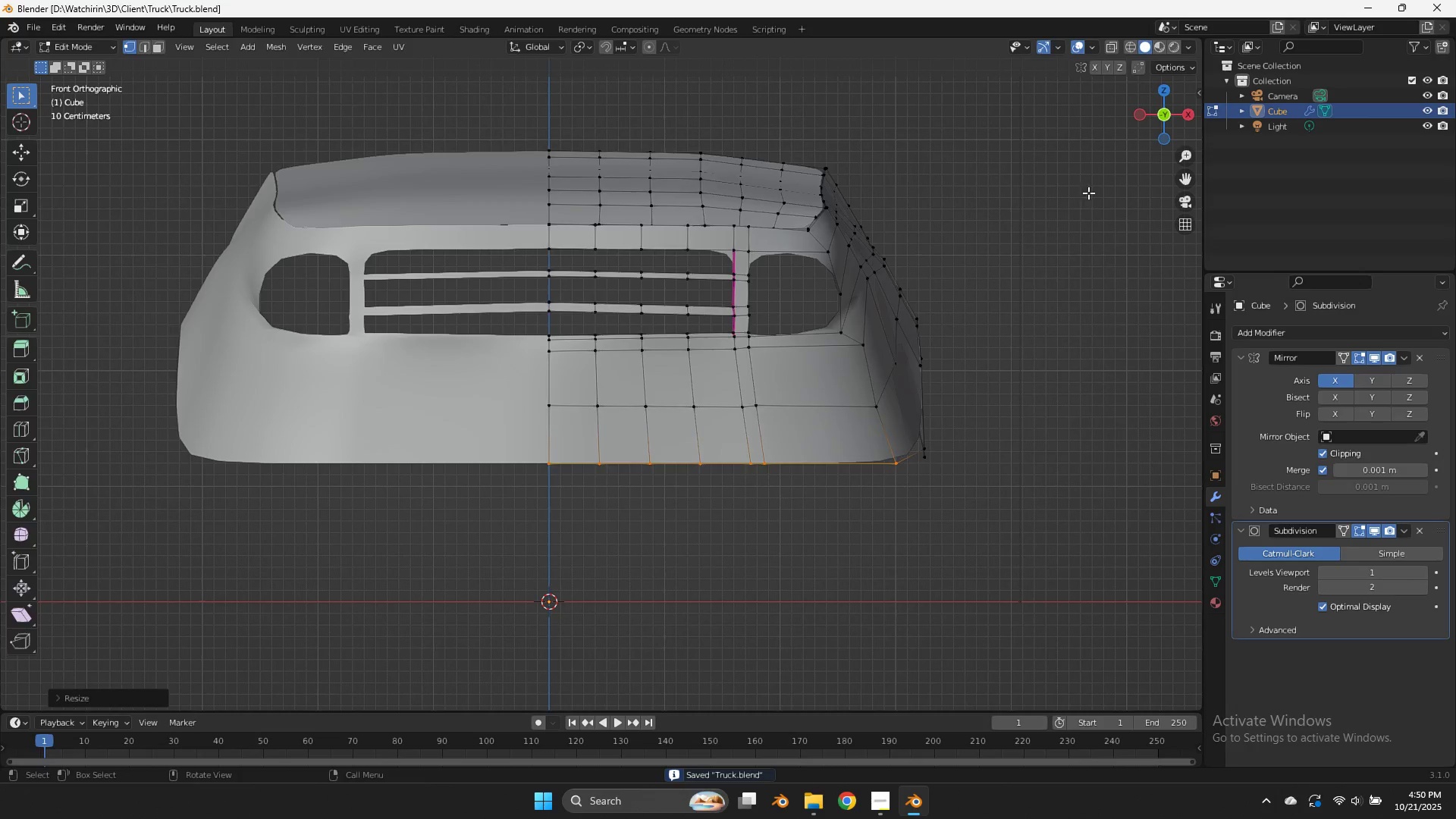 
key(Tab)
 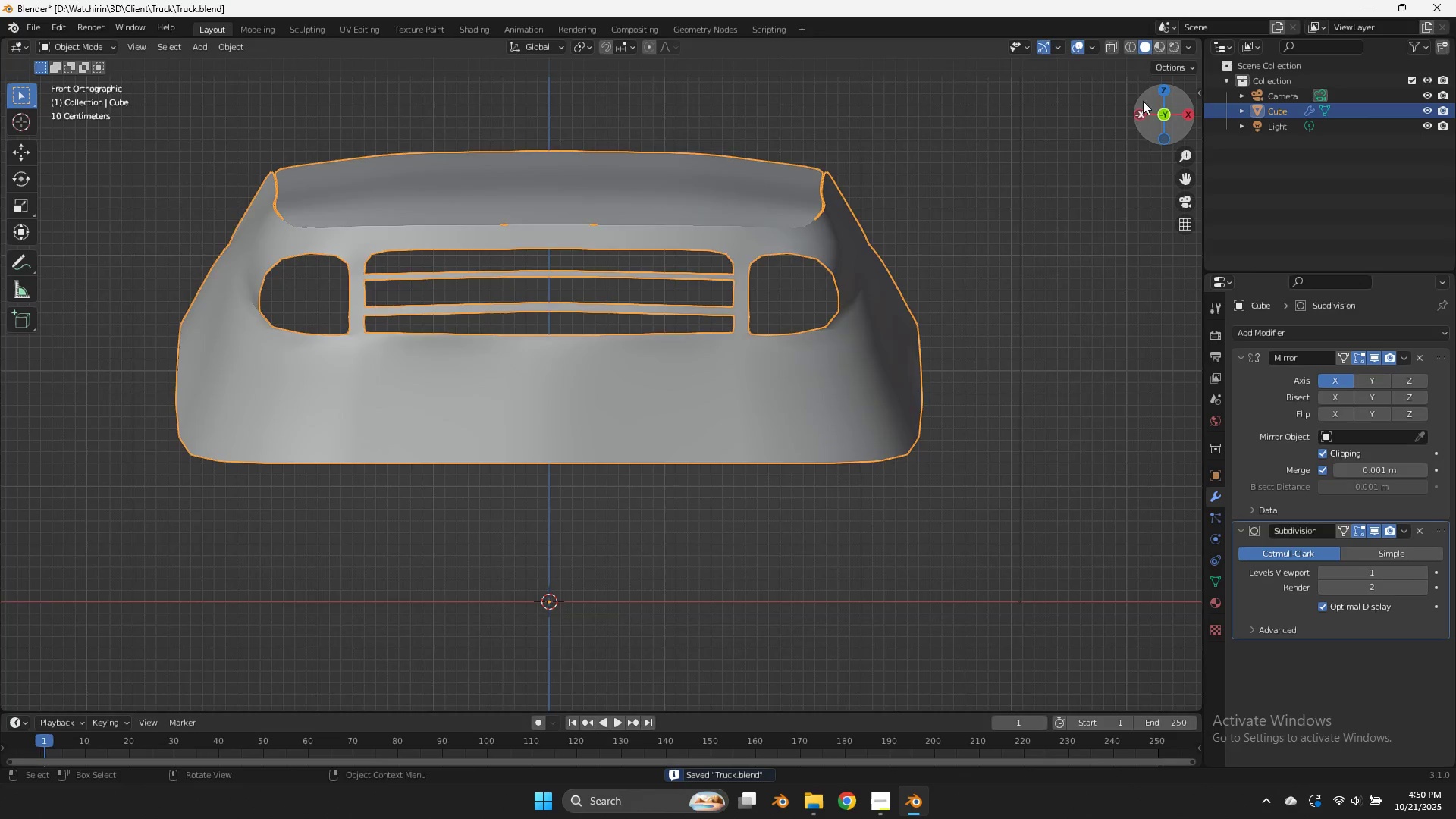 
left_click_drag(start_coordinate=[1150, 101], to_coordinate=[808, 151])
 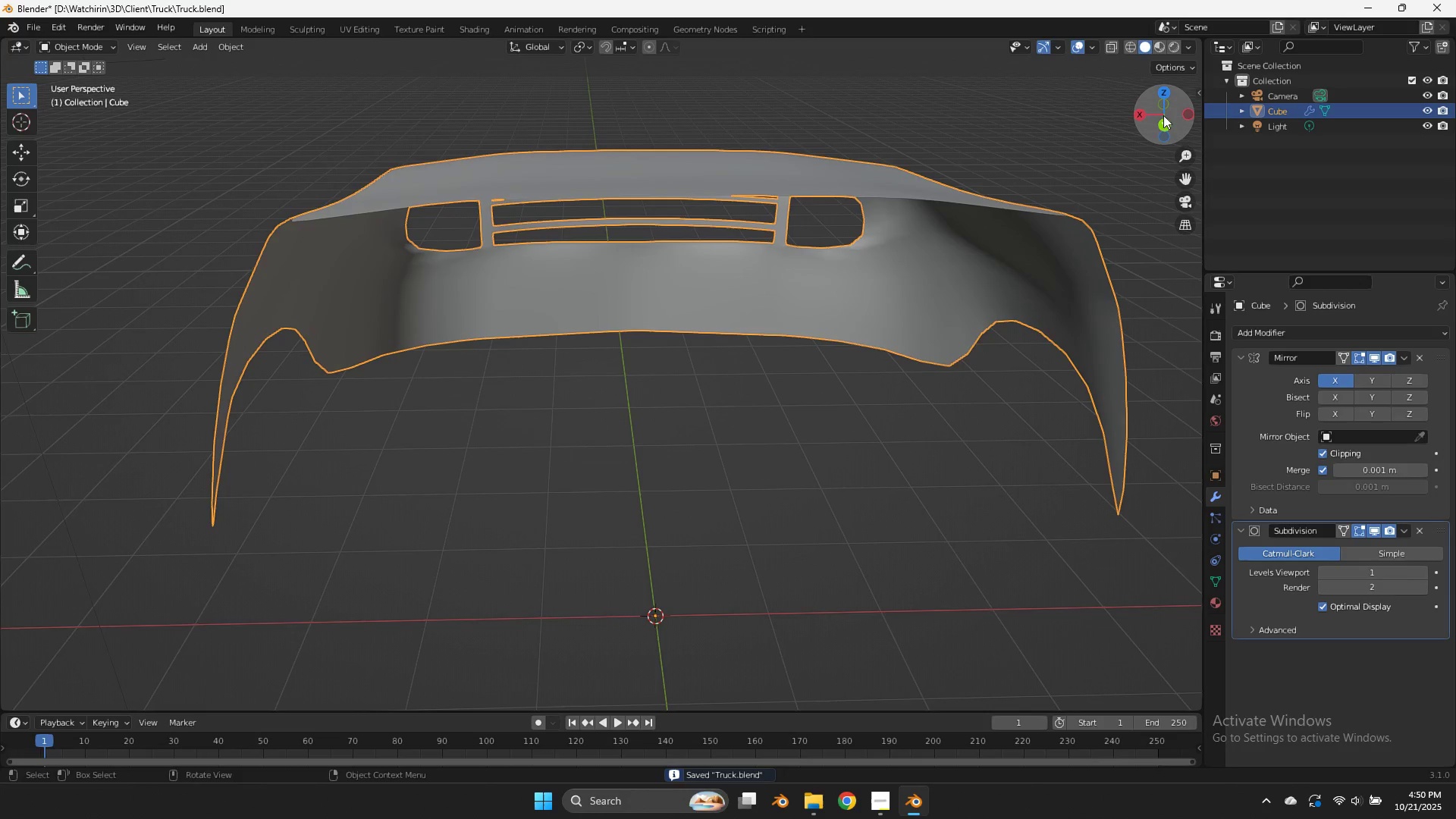 
left_click([1163, 116])
 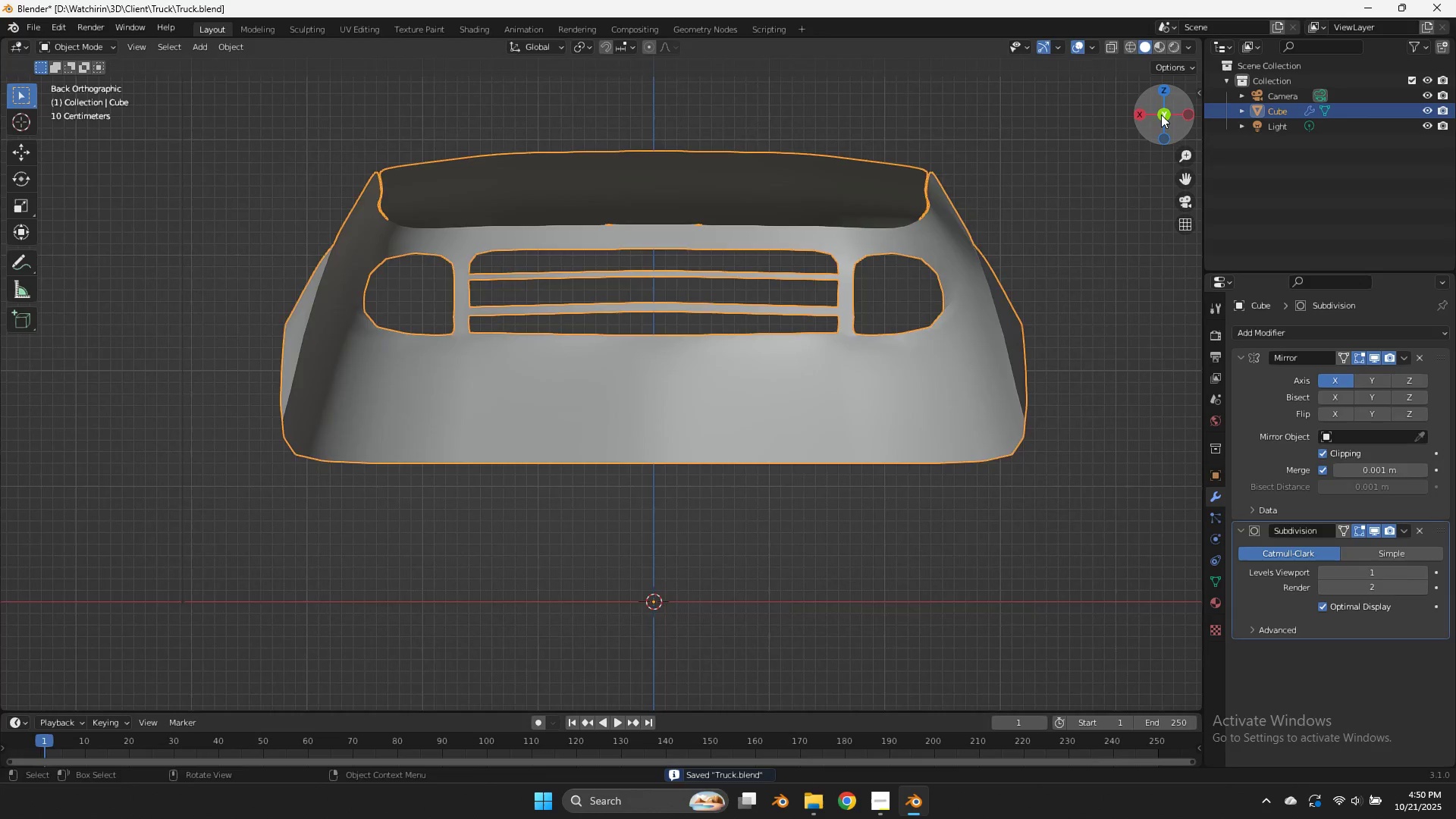 
left_click_drag(start_coordinate=[1161, 115], to_coordinate=[93, 155])
 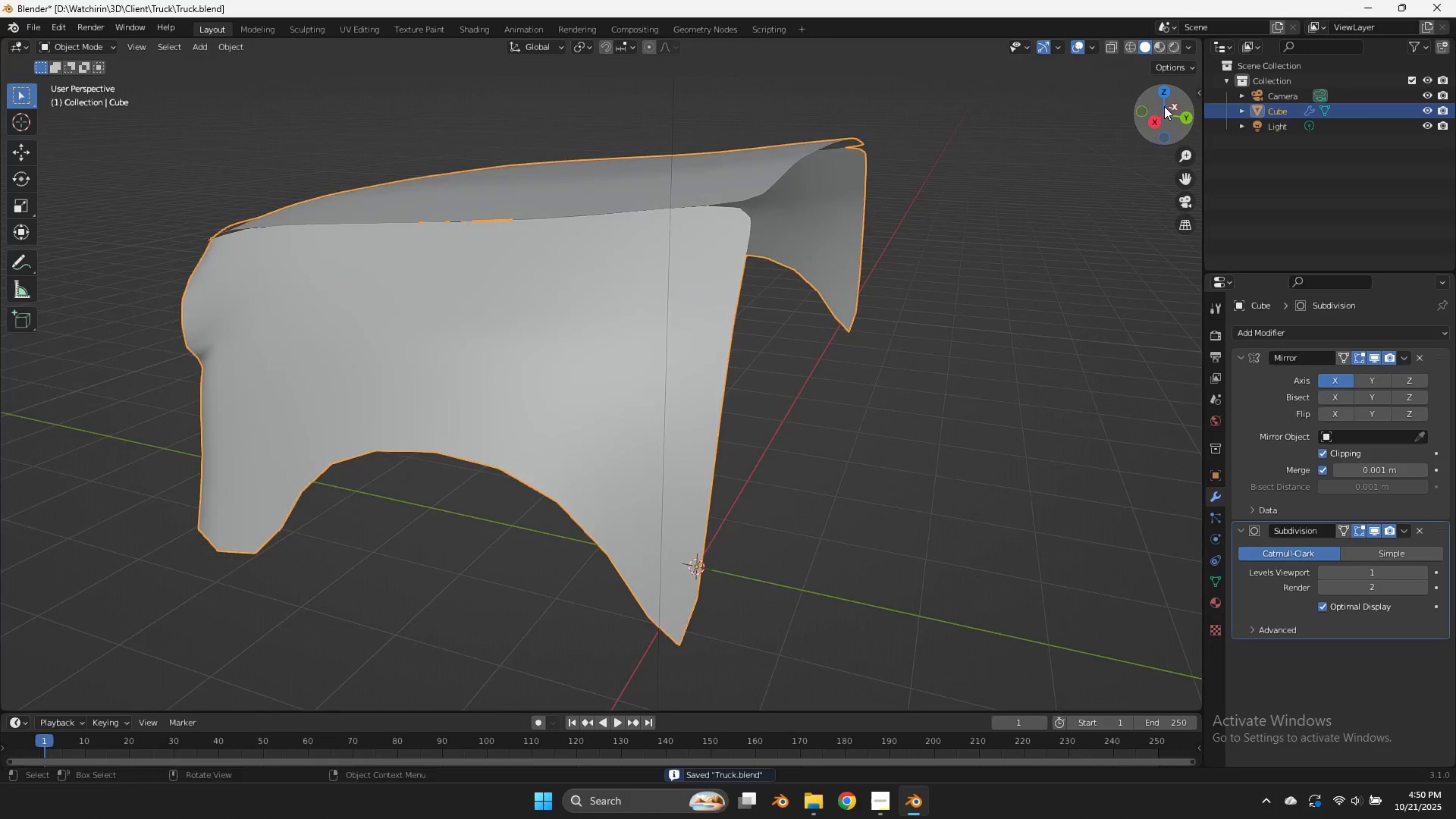 
left_click_drag(start_coordinate=[1163, 105], to_coordinate=[1183, 130])
 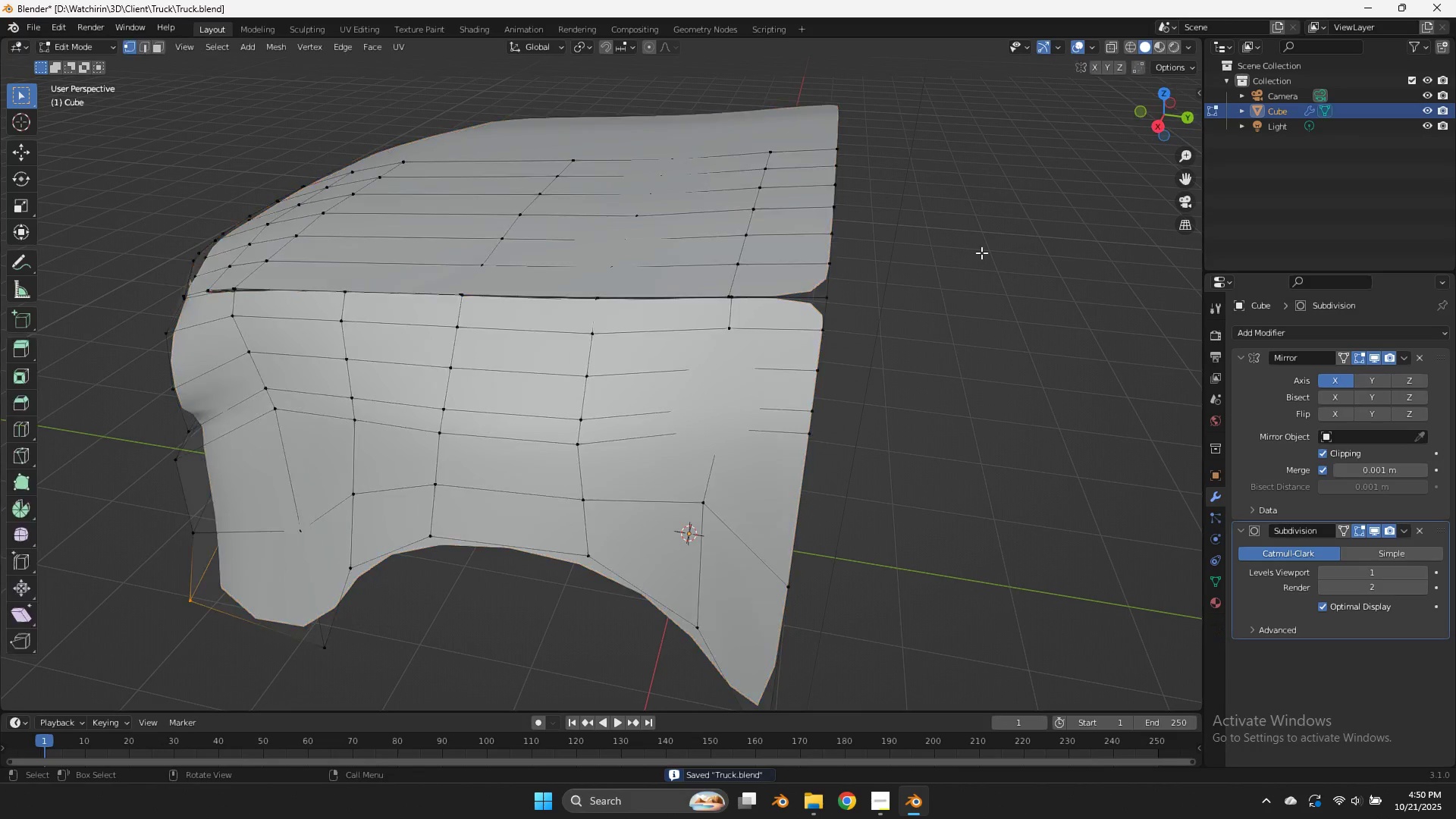 
key(Tab)
 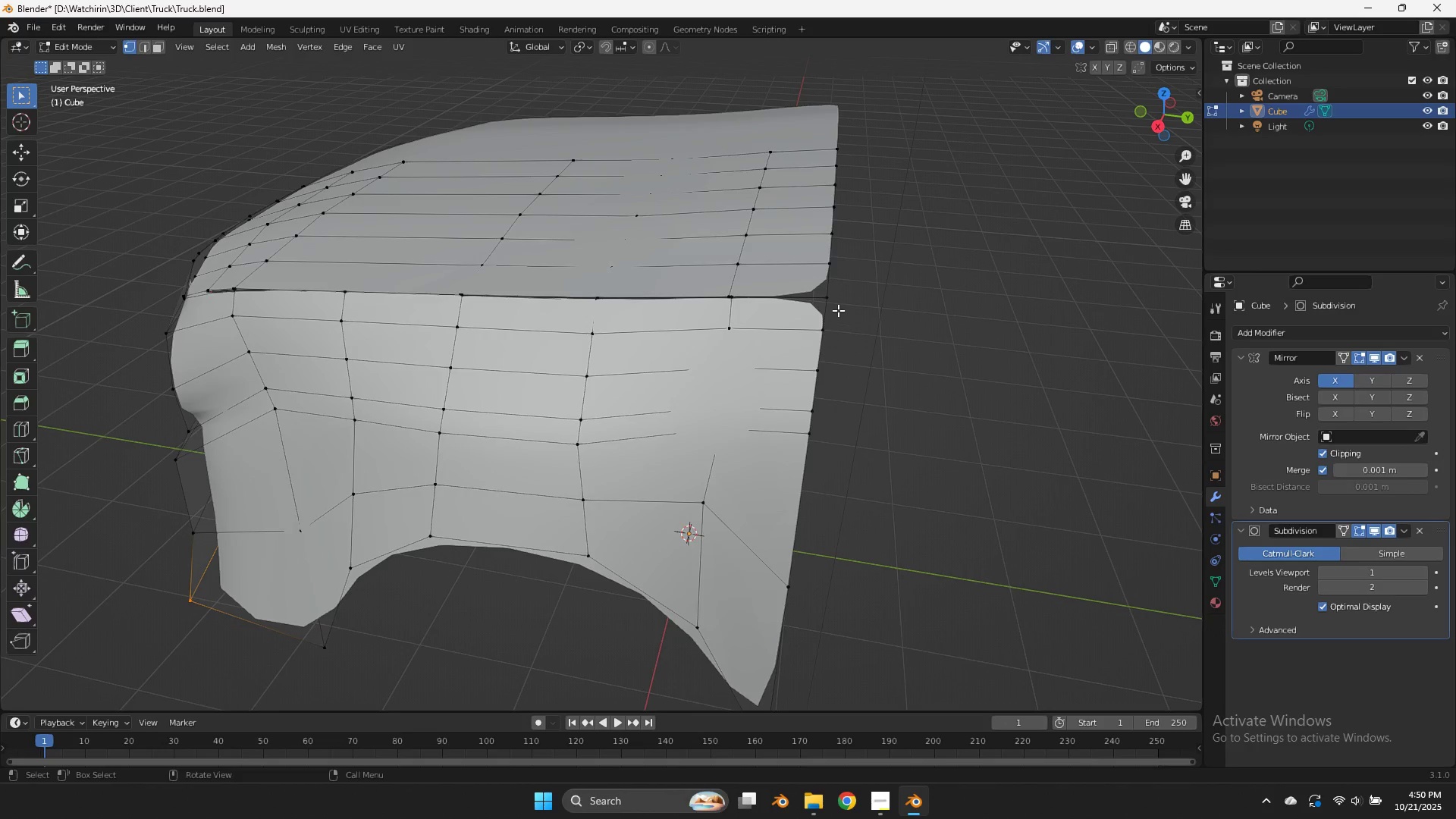 
hold_key(key=AltLeft, duration=1.42)
left_click([826, 284])
 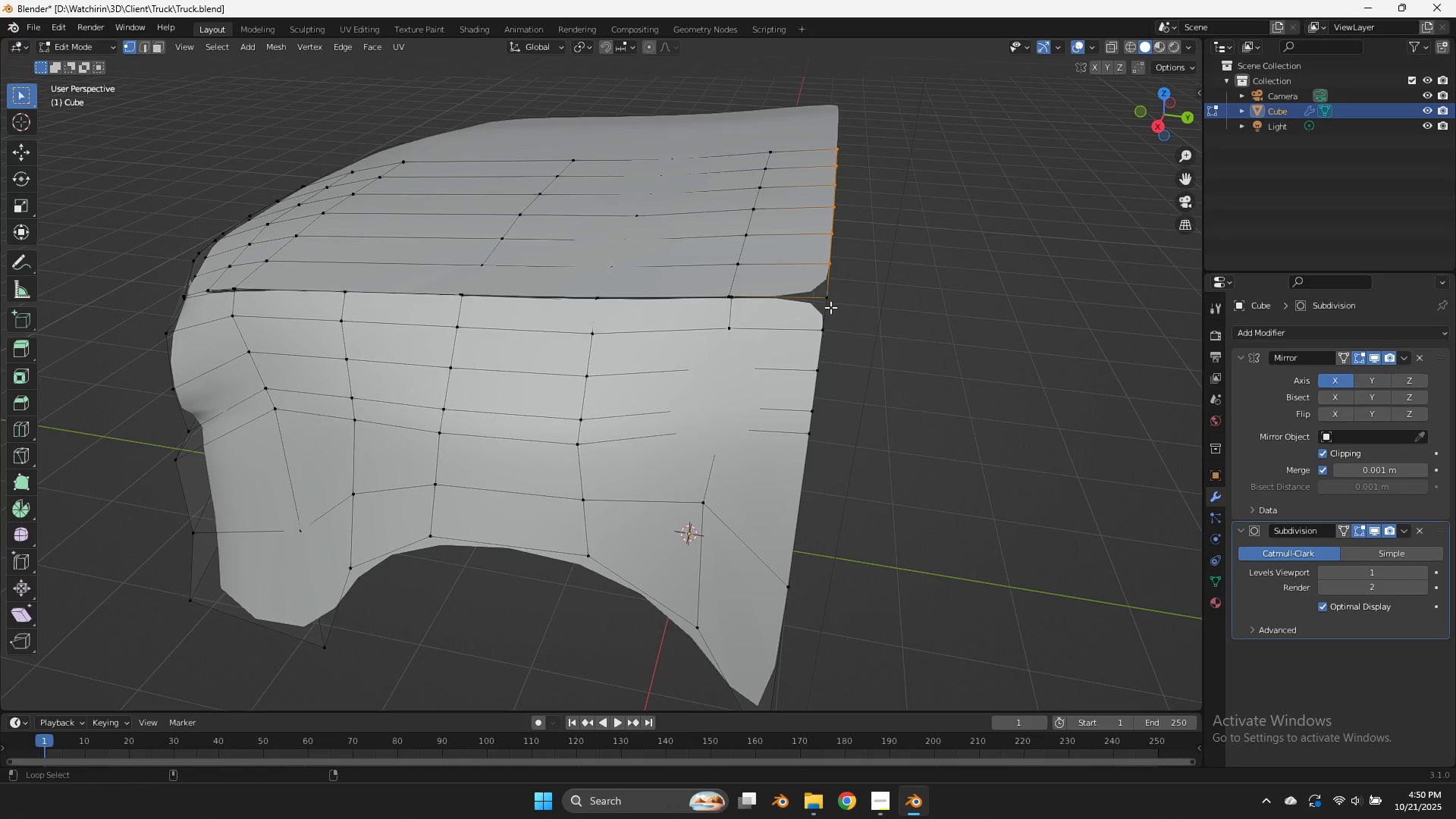 
hold_key(key=ShiftLeft, duration=0.6)
left_click([830, 307])
 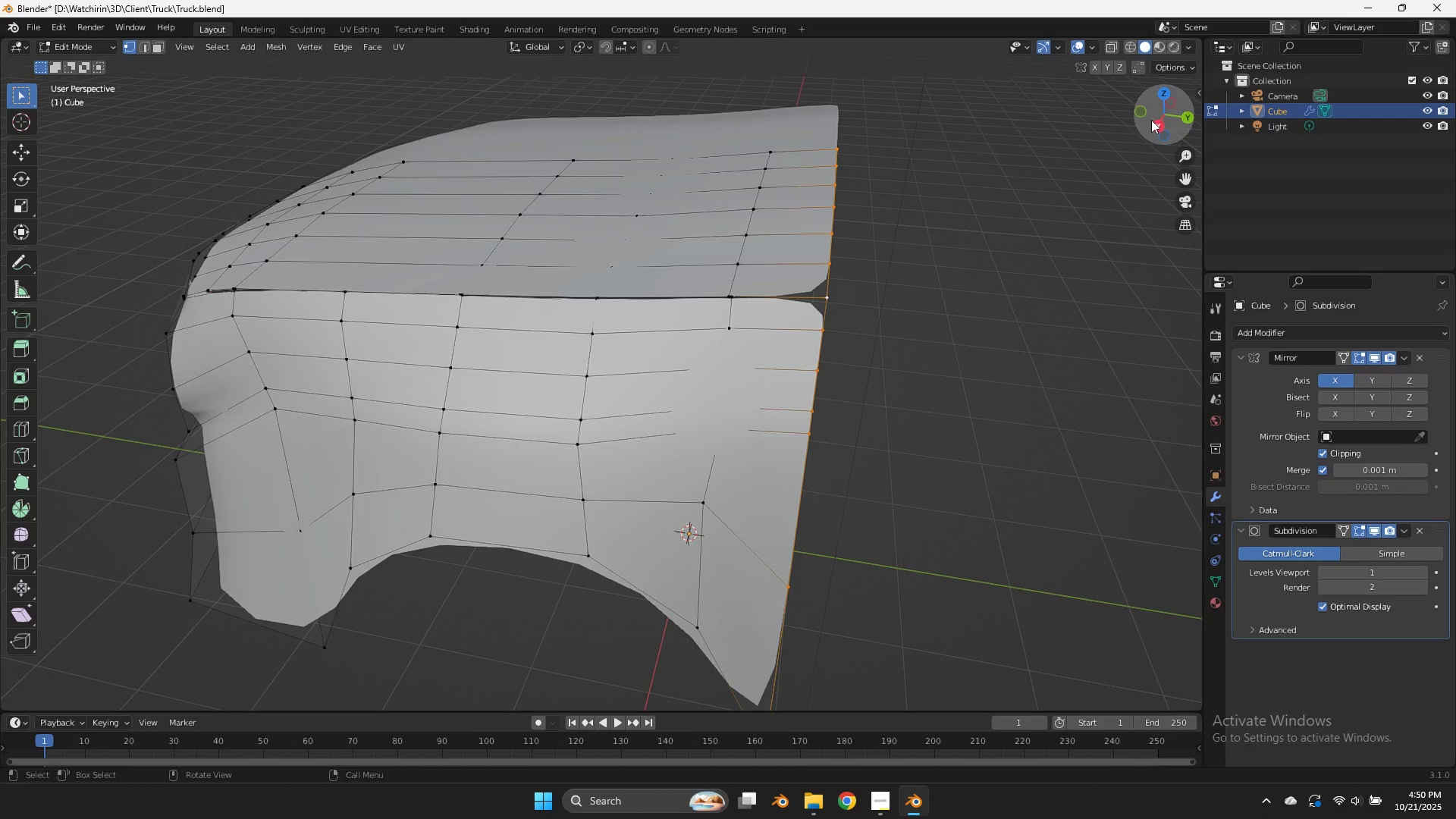 
left_click([1158, 124])
 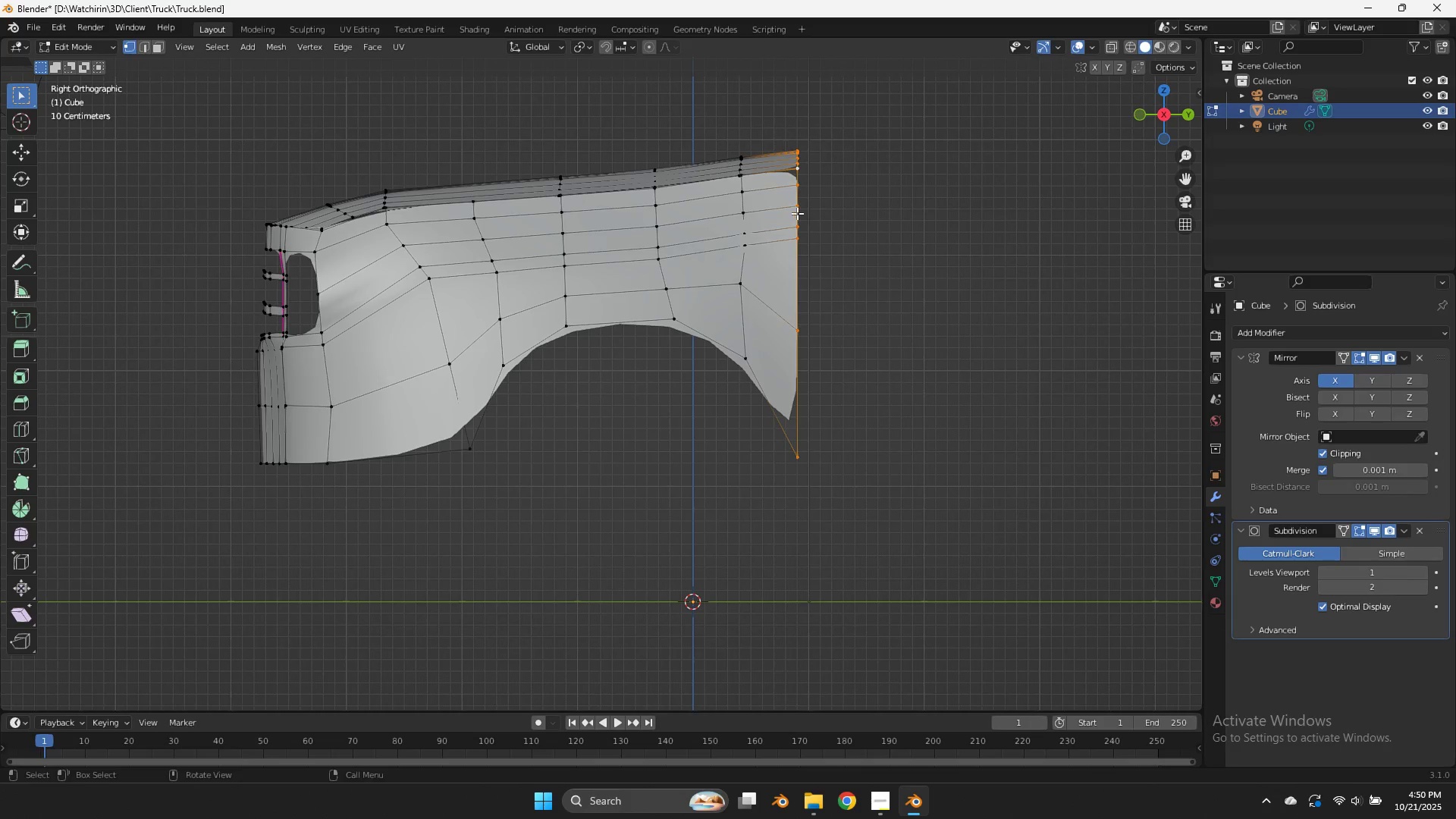 
hold_key(key=AltLeft, duration=1.54)
left_click([797, 213])
 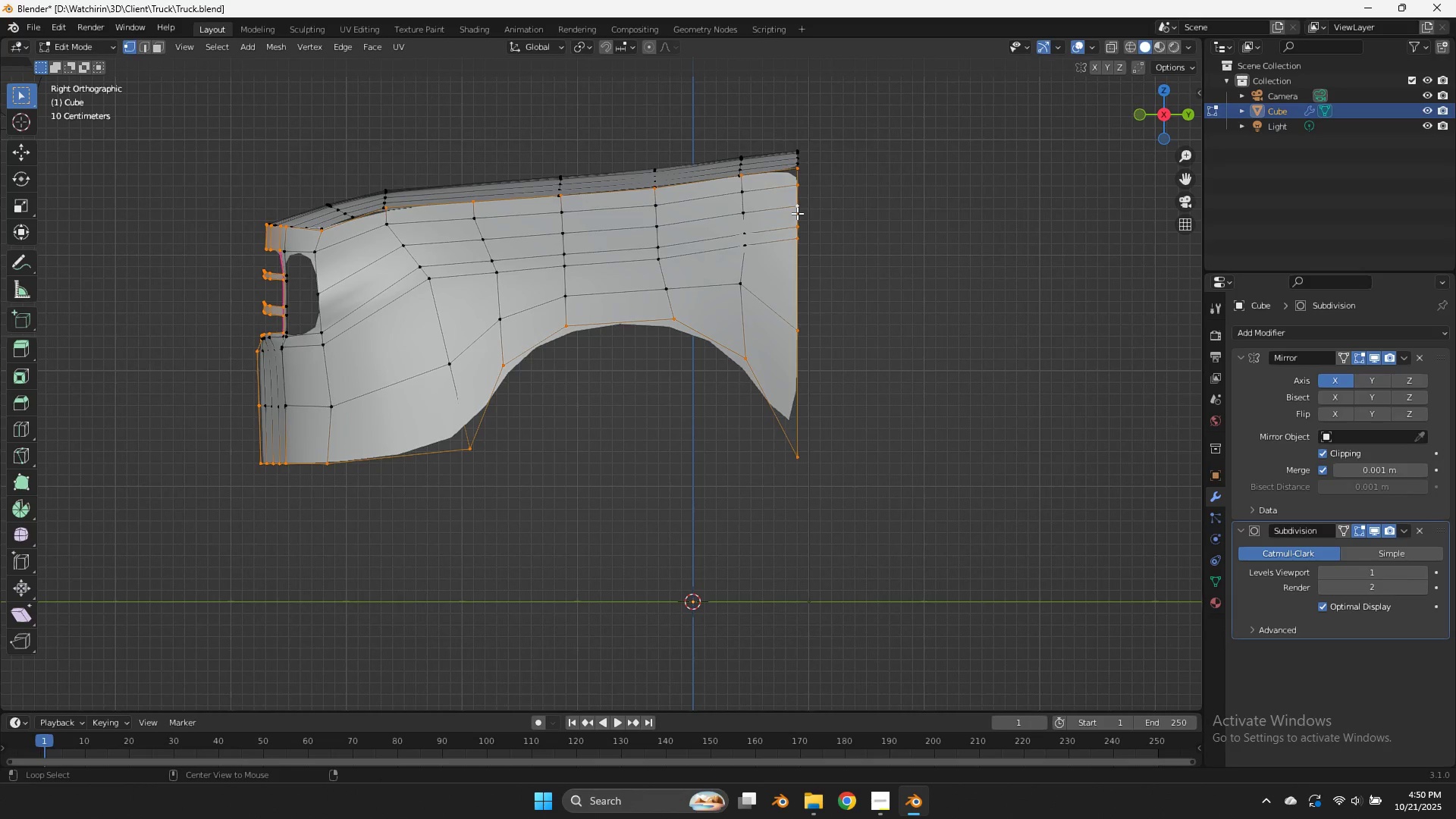 
left_click([799, 215])
 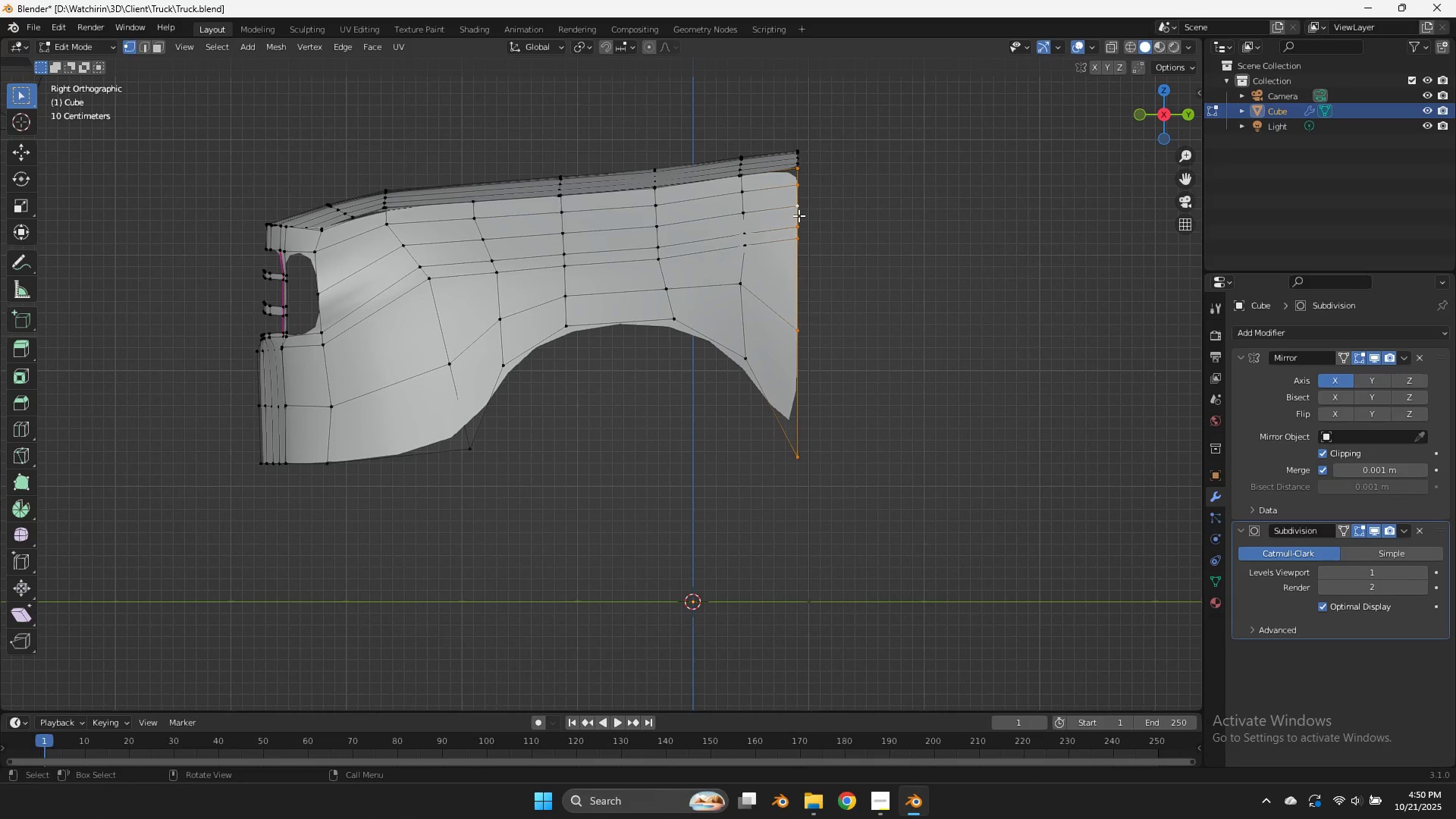 
key(E)
 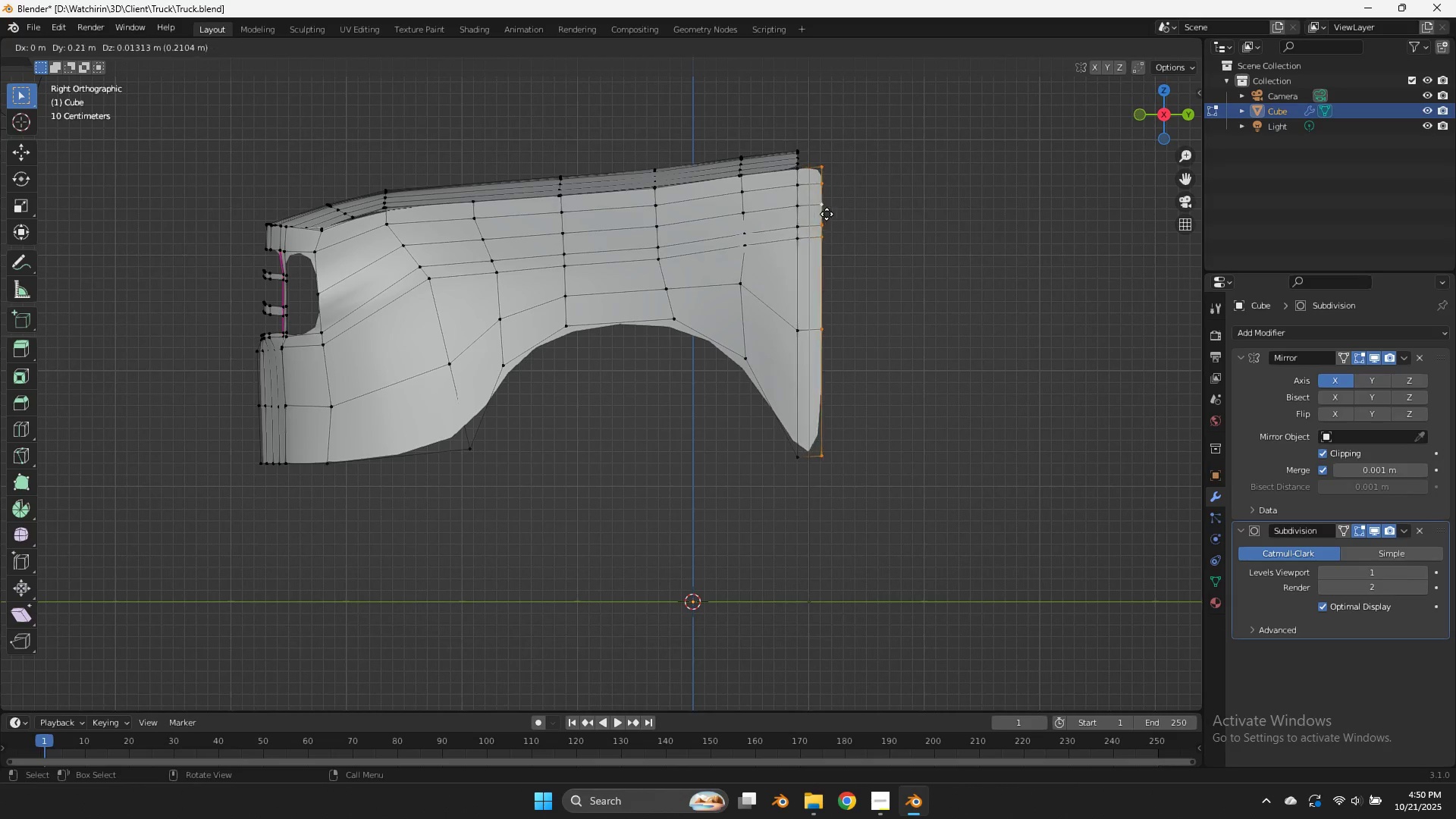 
hold_key(key=ShiftLeft, duration=1.44)
left_click([1093, 214])
 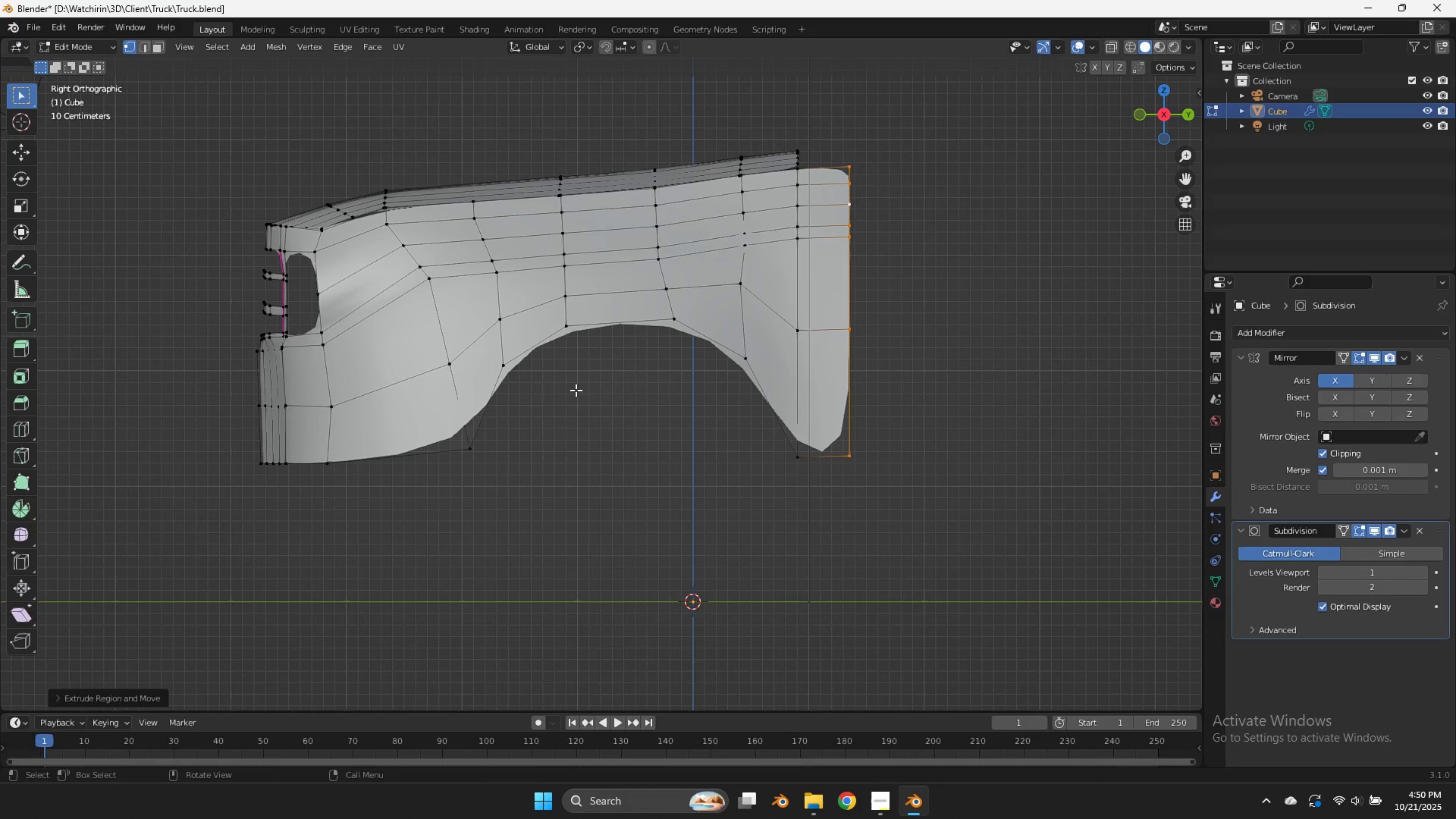 
hold_key(key=AltLeft, duration=0.74)
left_click([495, 405])
 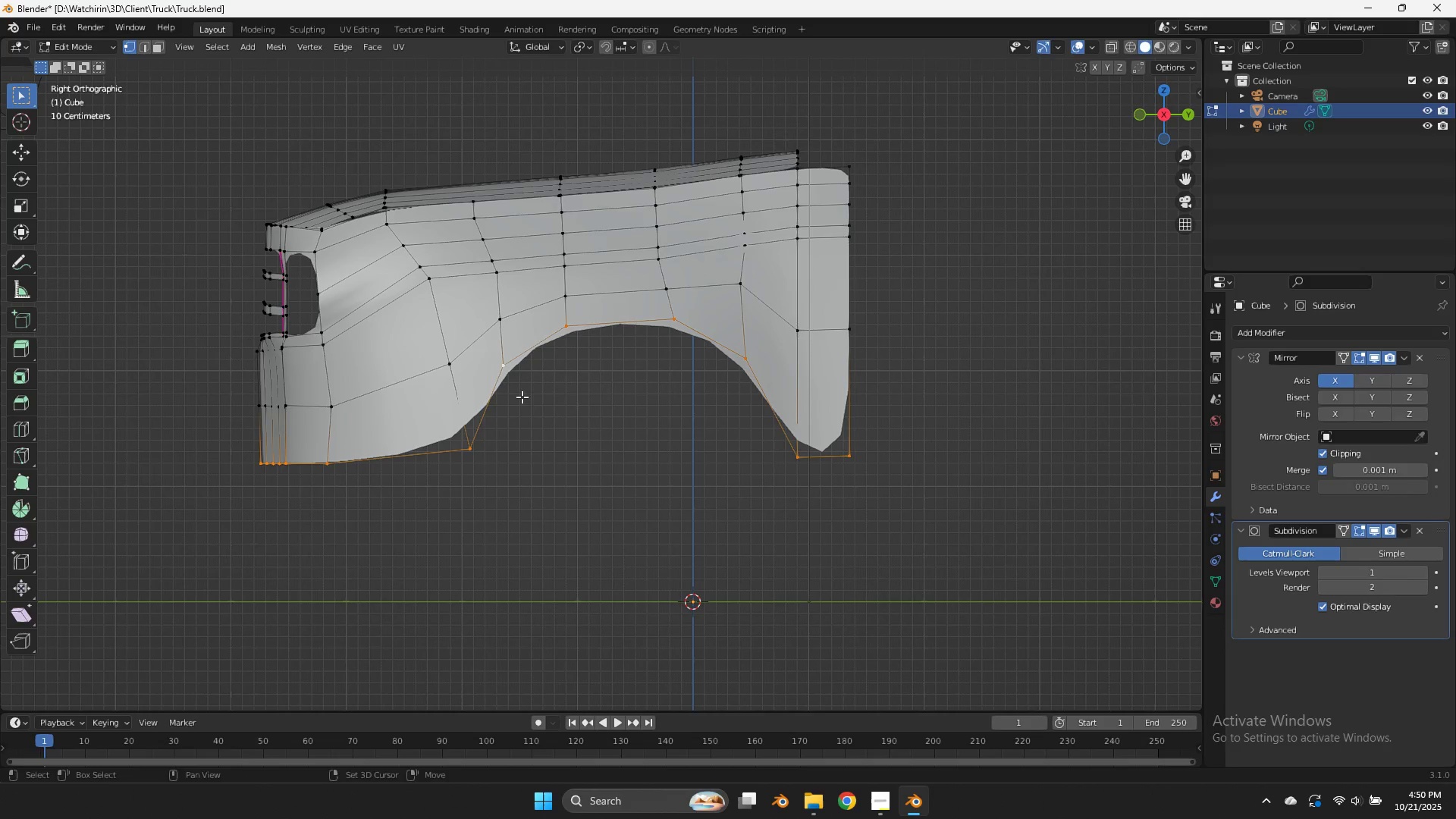 
key(Shift+E)
 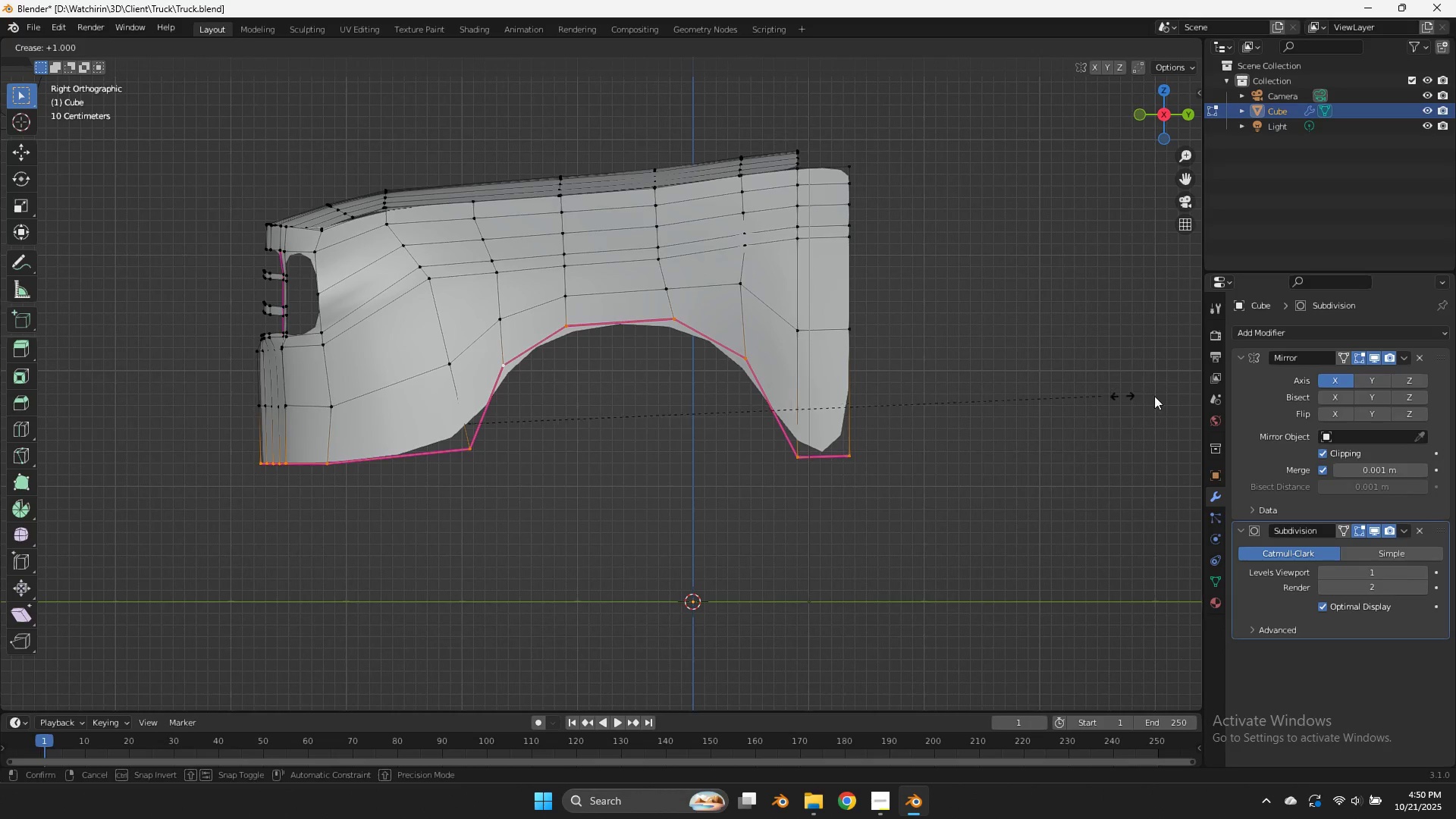 
left_click([1154, 396])
 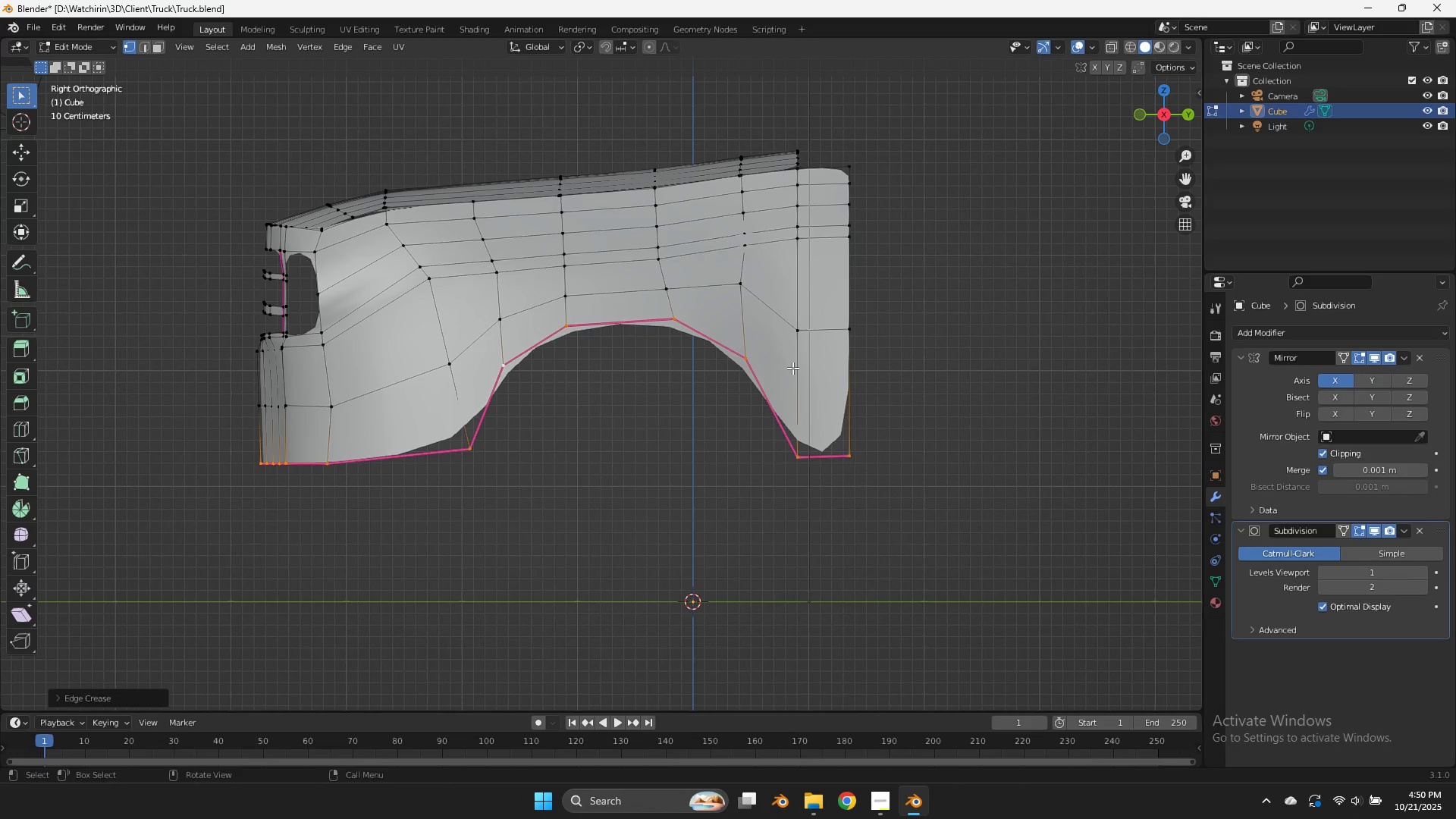 
key(Control+ControlLeft)
 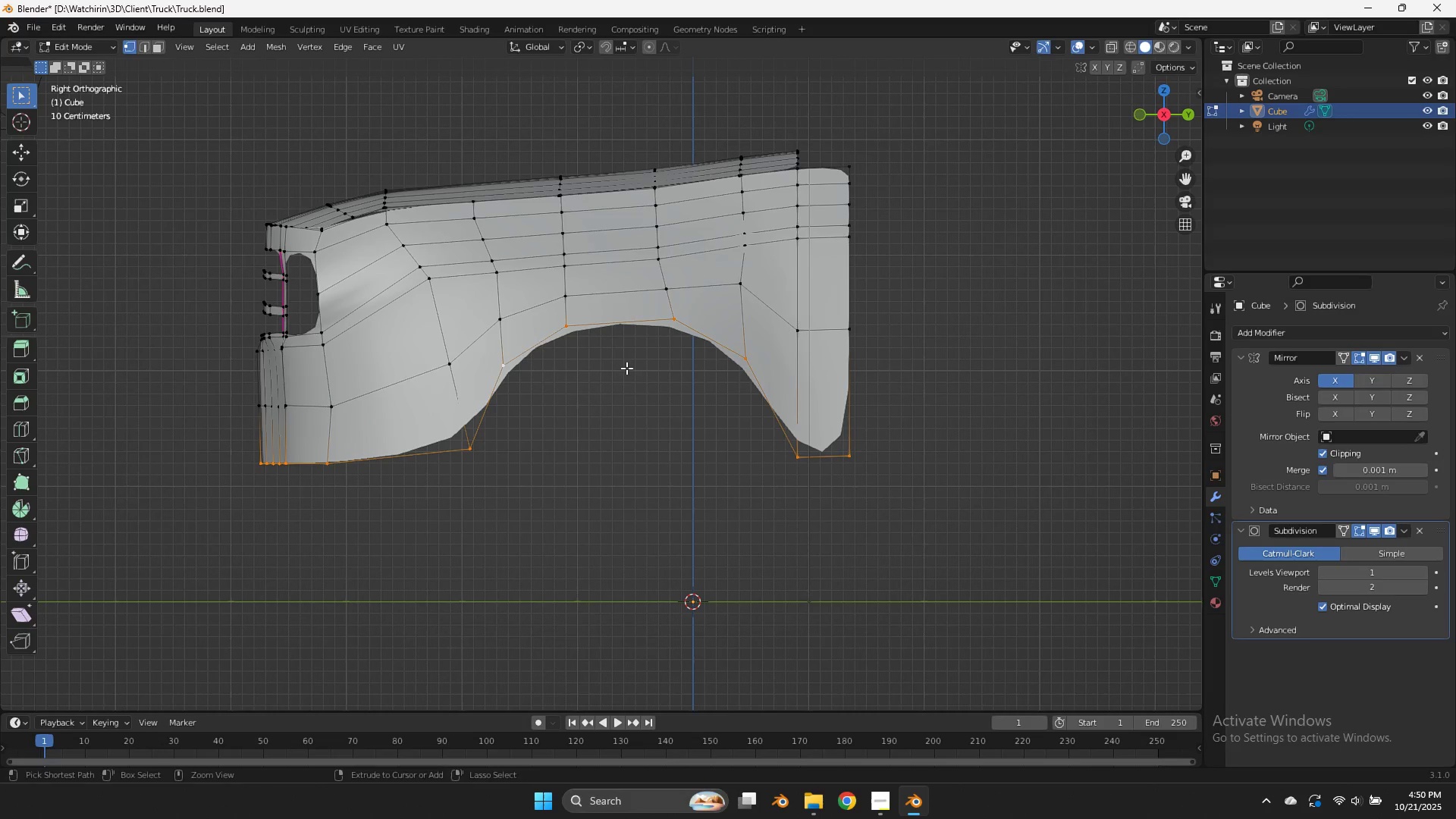 
key(Control+Z)
 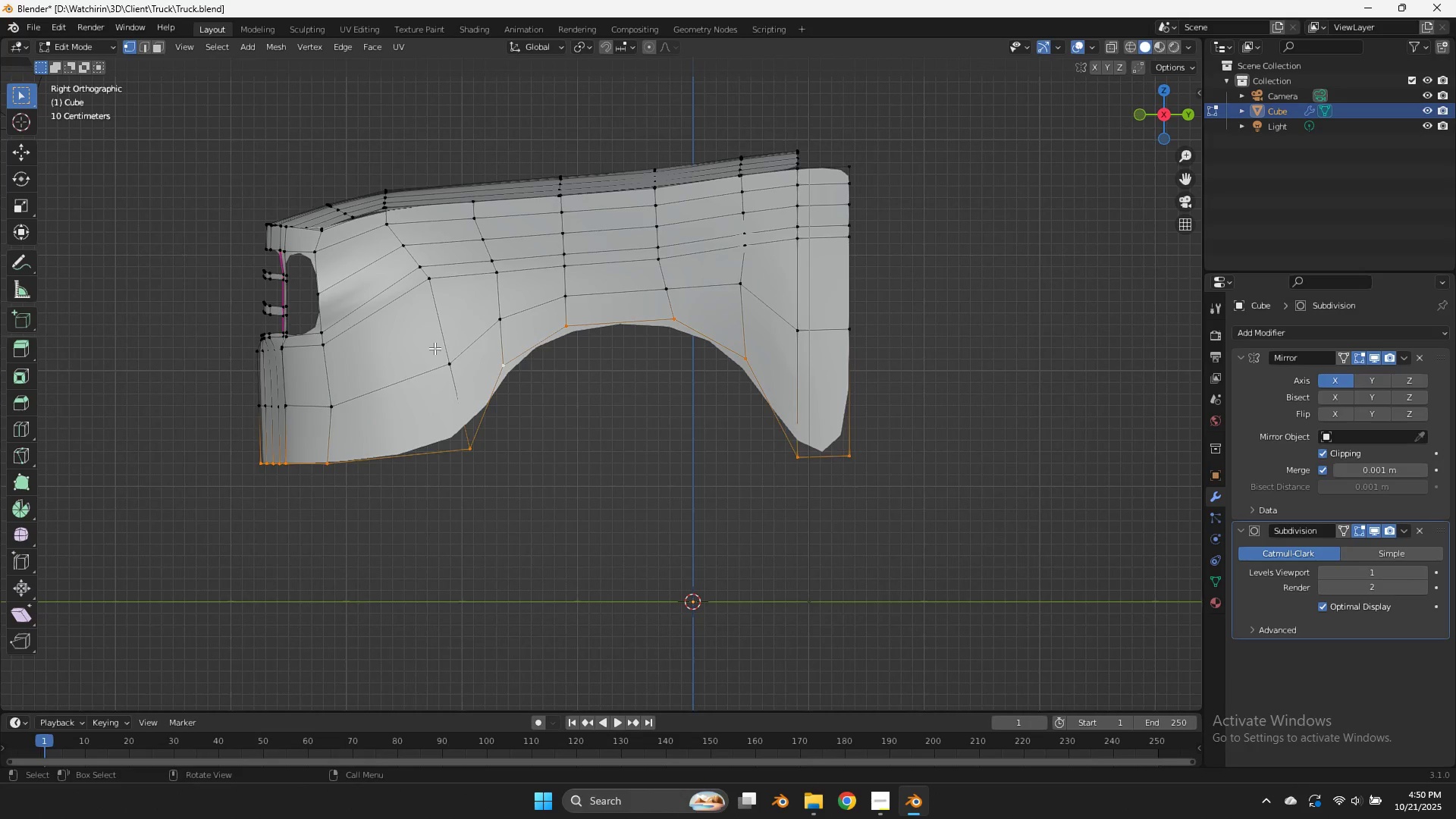 
left_click([435, 348])
 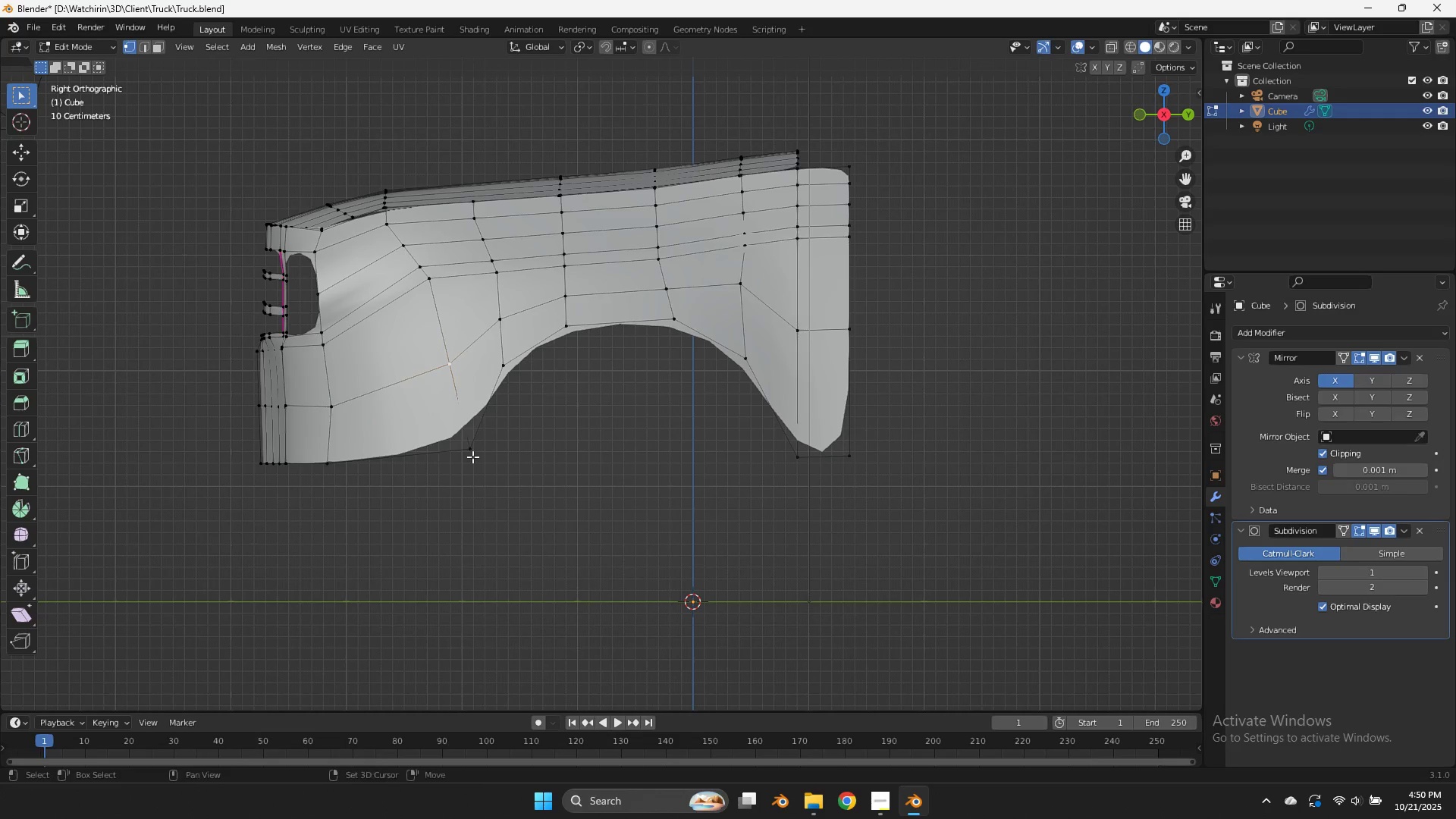 
double_click([474, 459])
 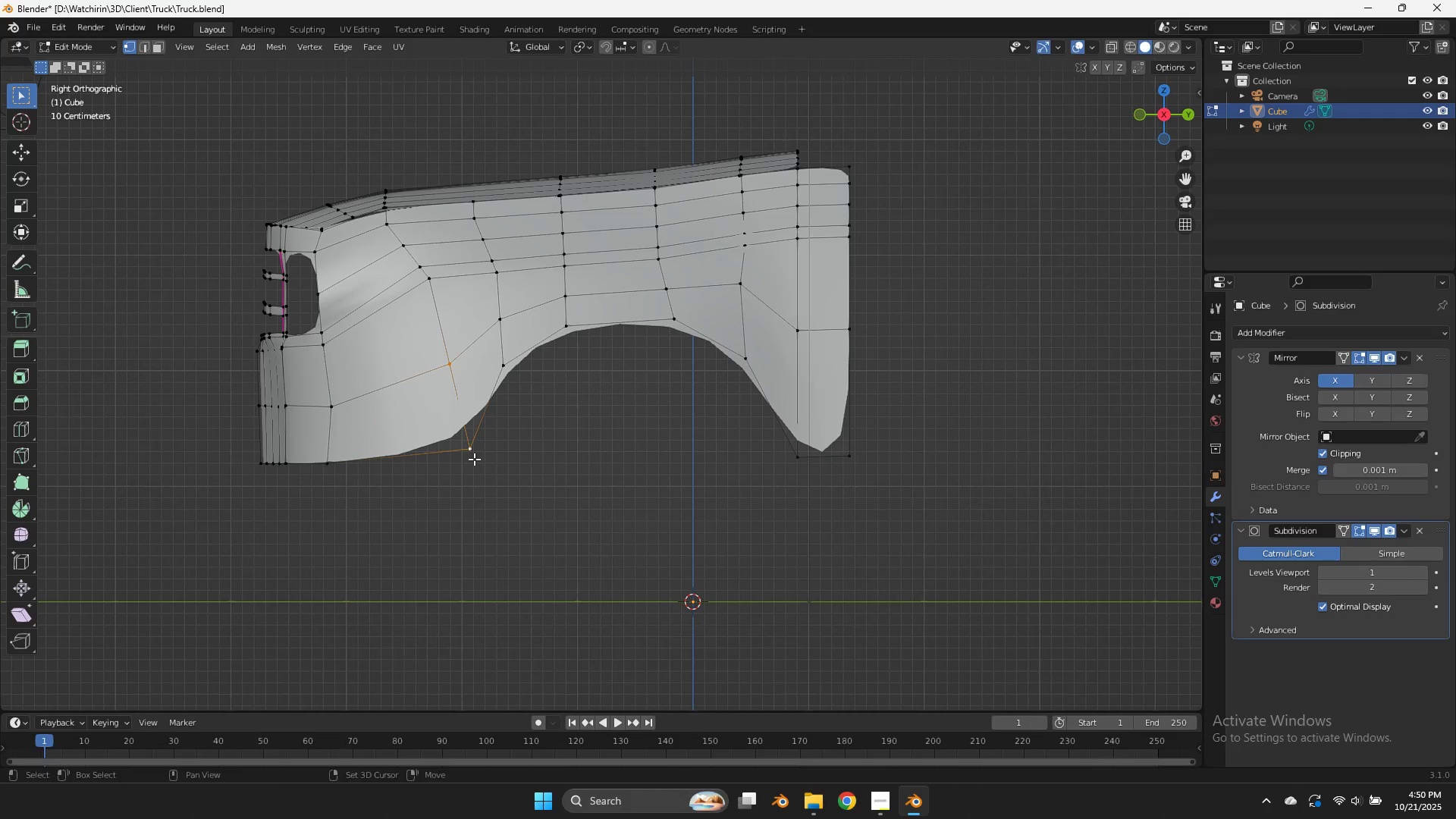 
key(Shift+E)
 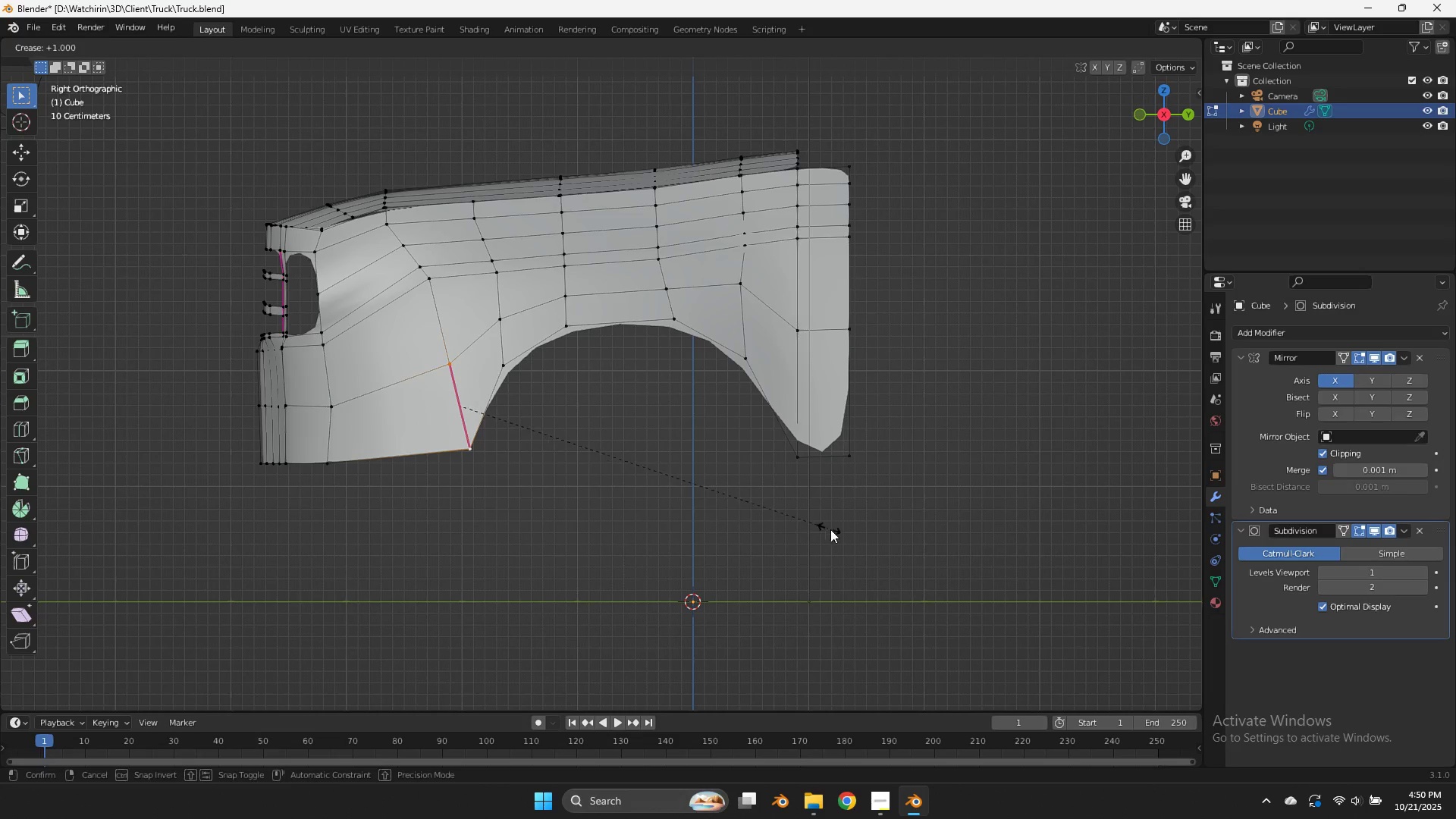 
left_click([830, 529])
 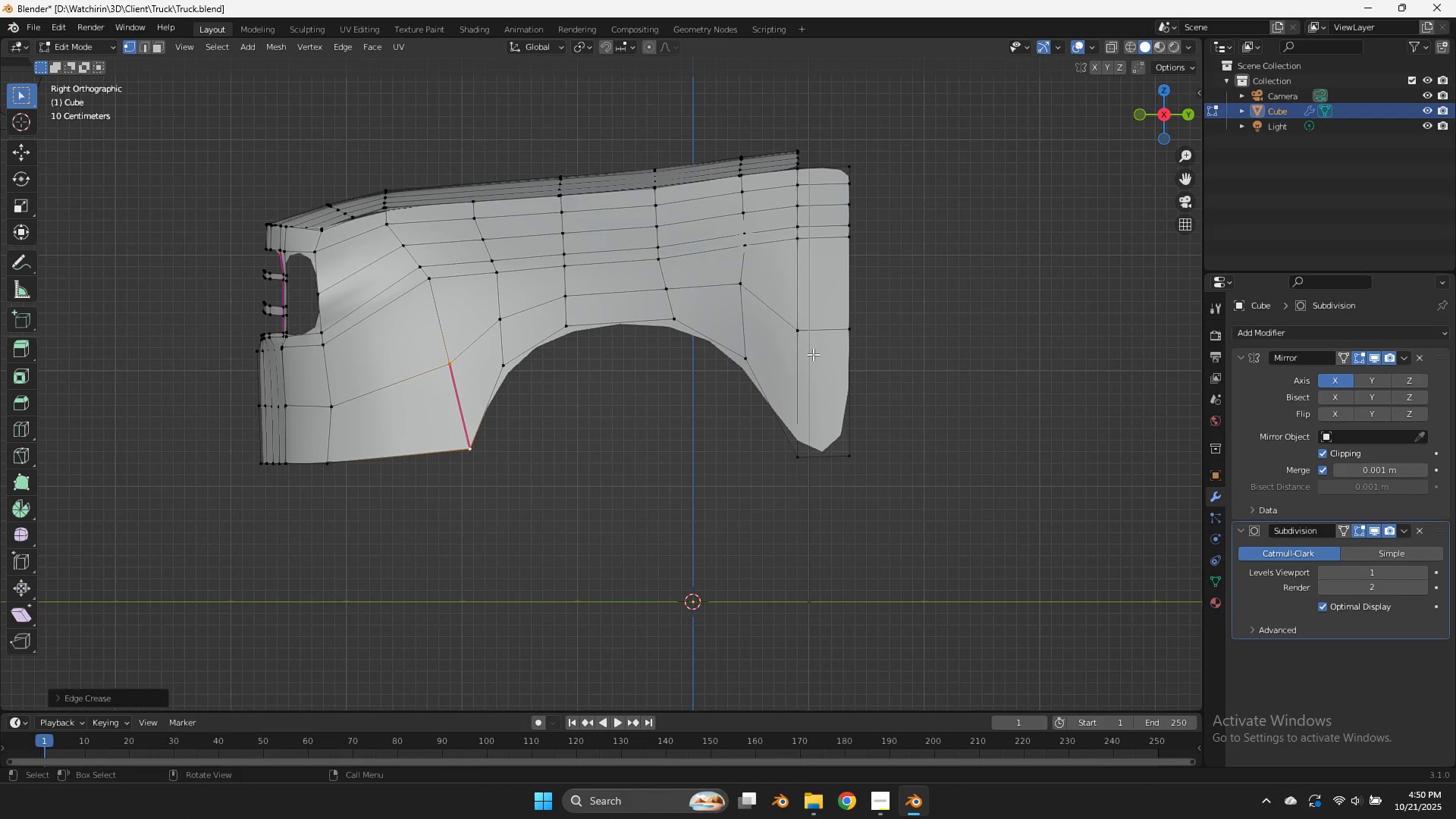 
left_click([799, 323])
 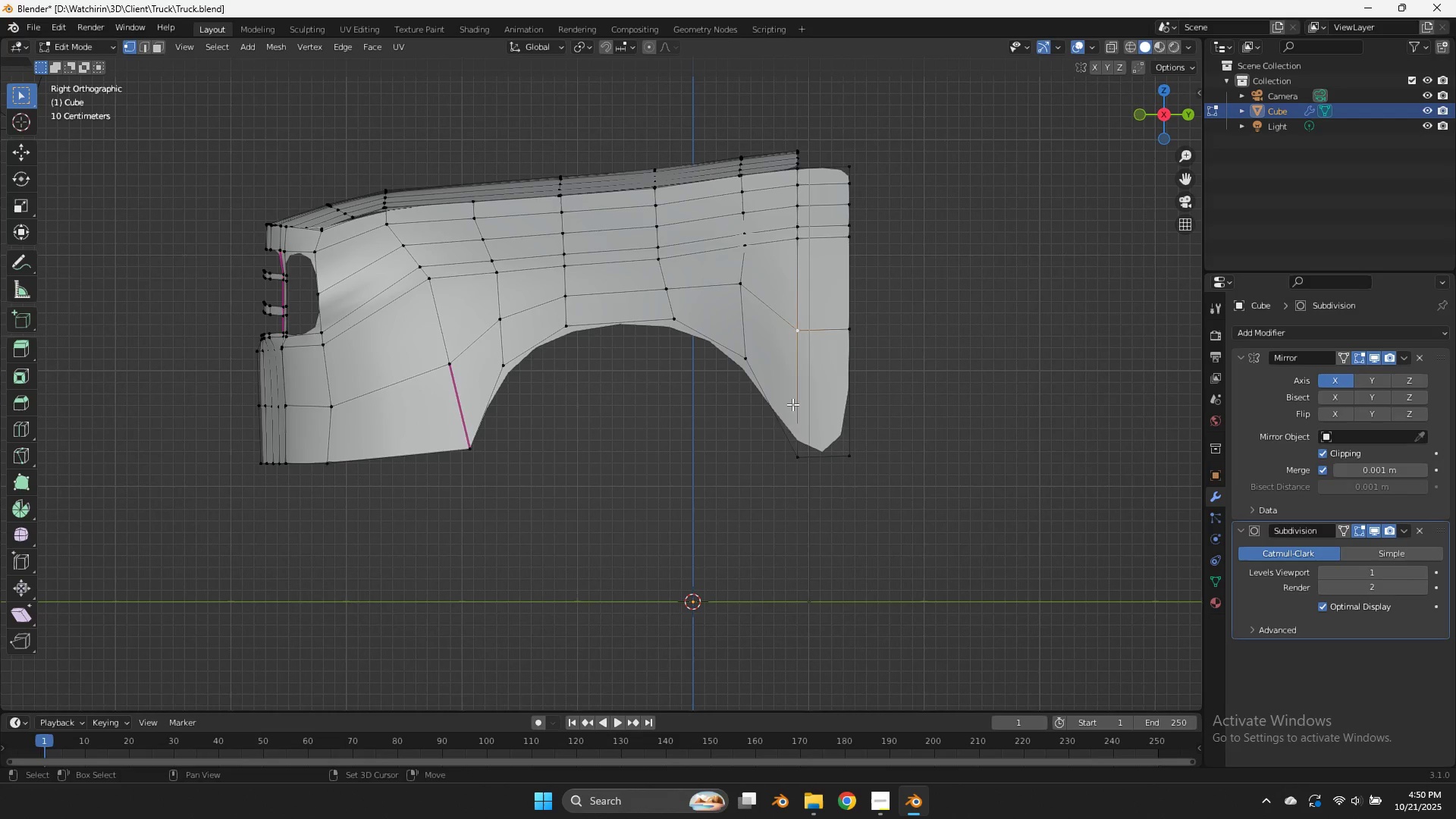 
double_click([792, 445])
 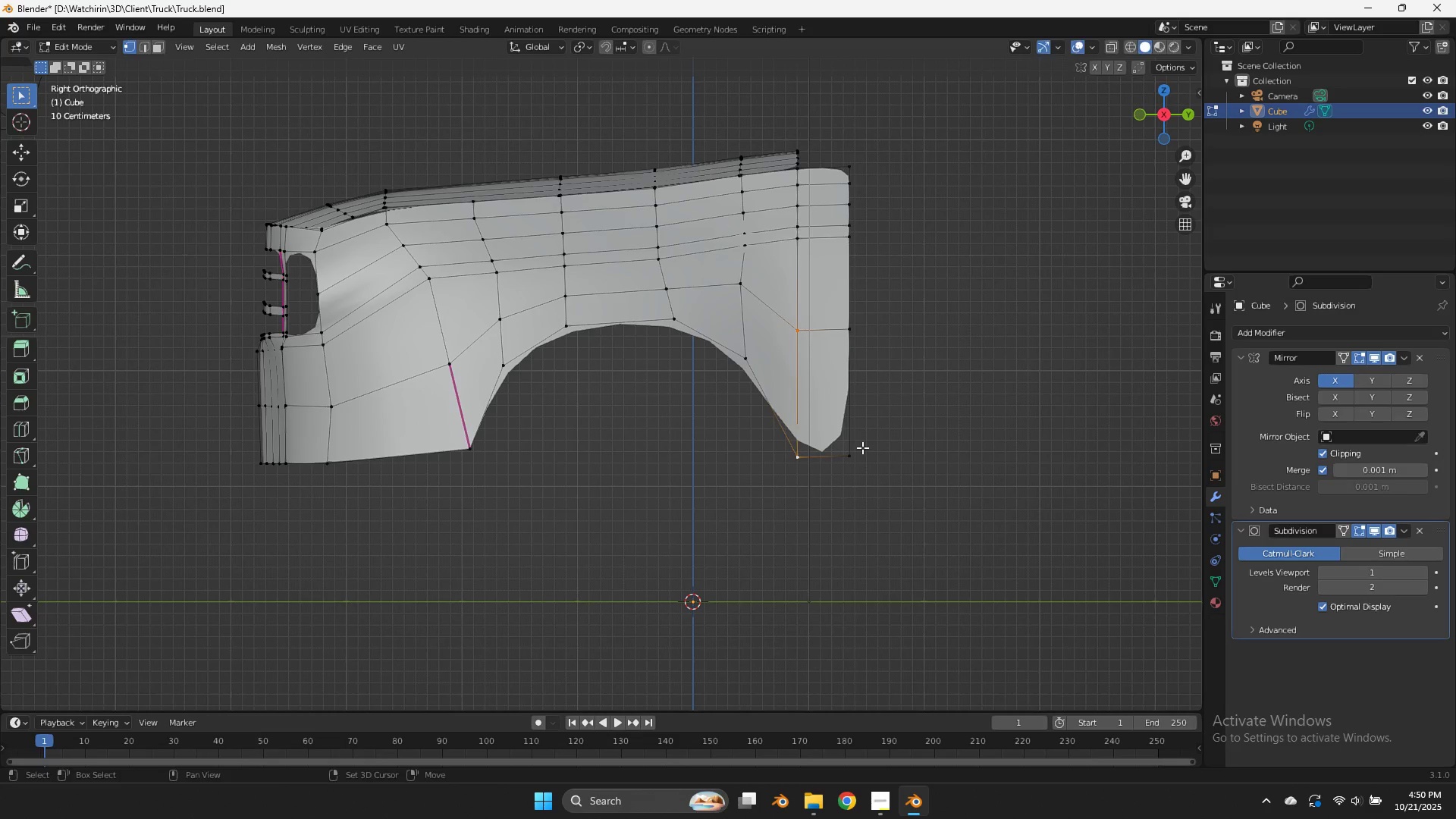 
key(Shift+E)
 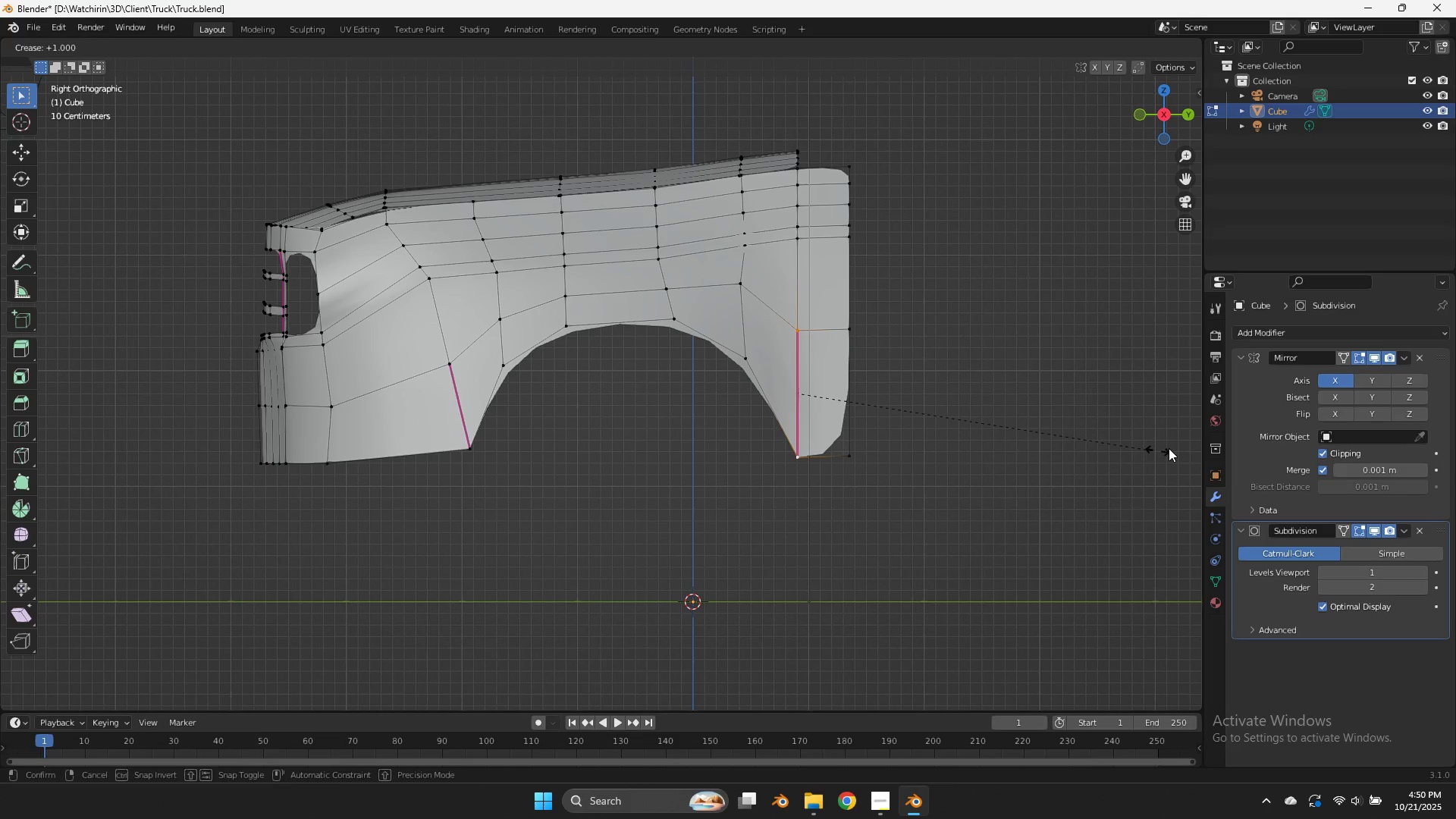 
double_click([1169, 448])
 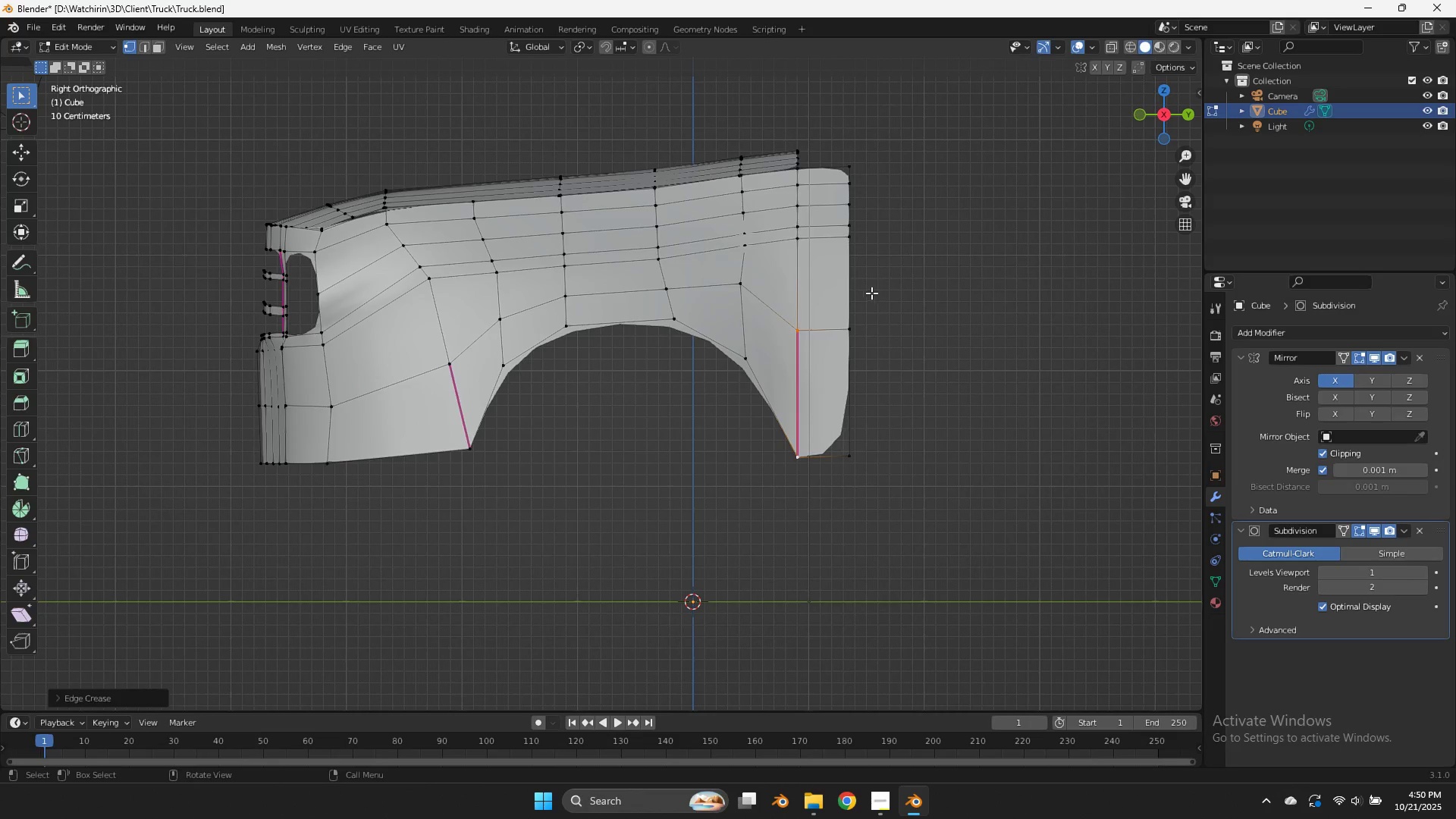 
key(Tab)
 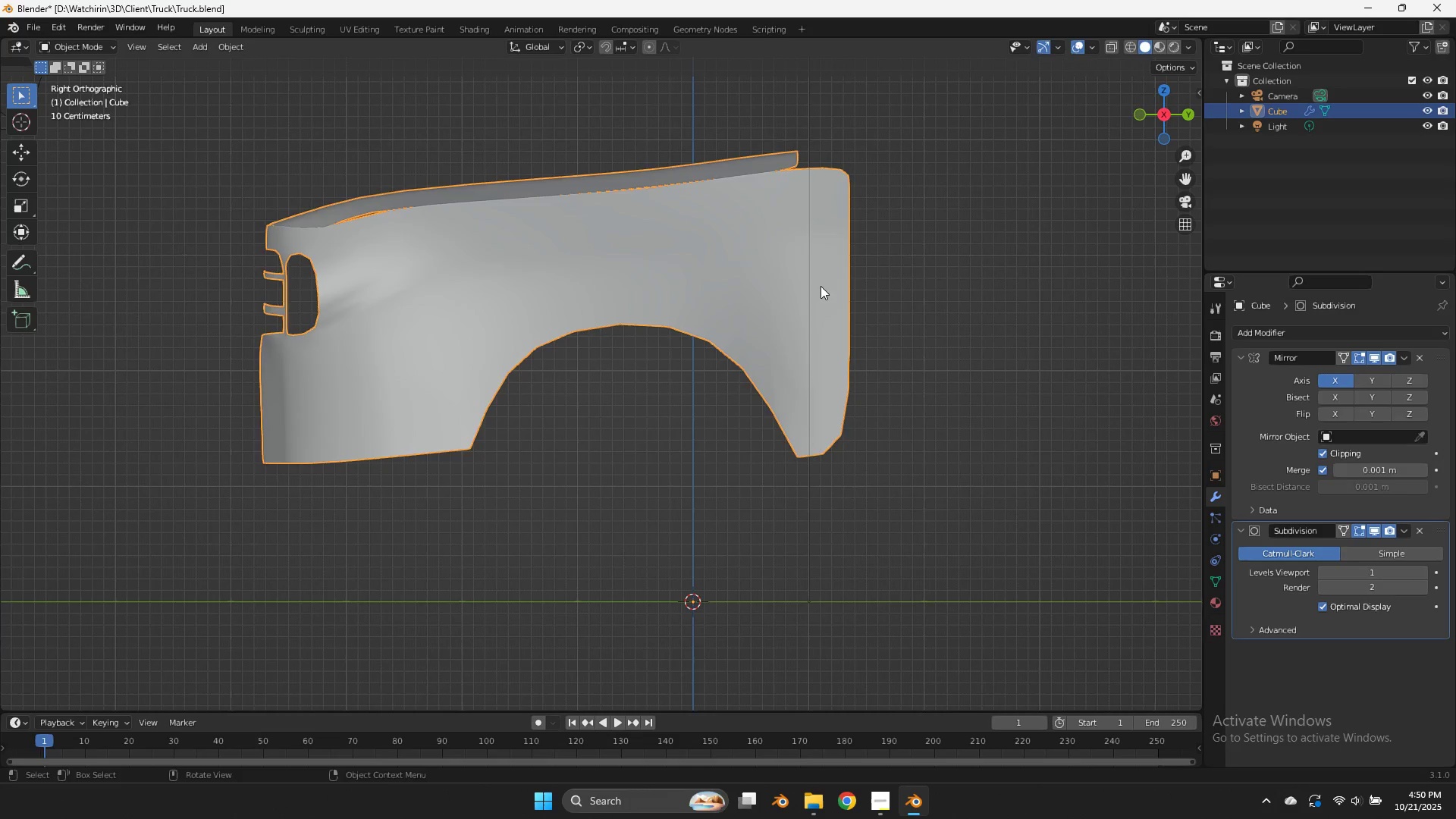 
key(Tab)
 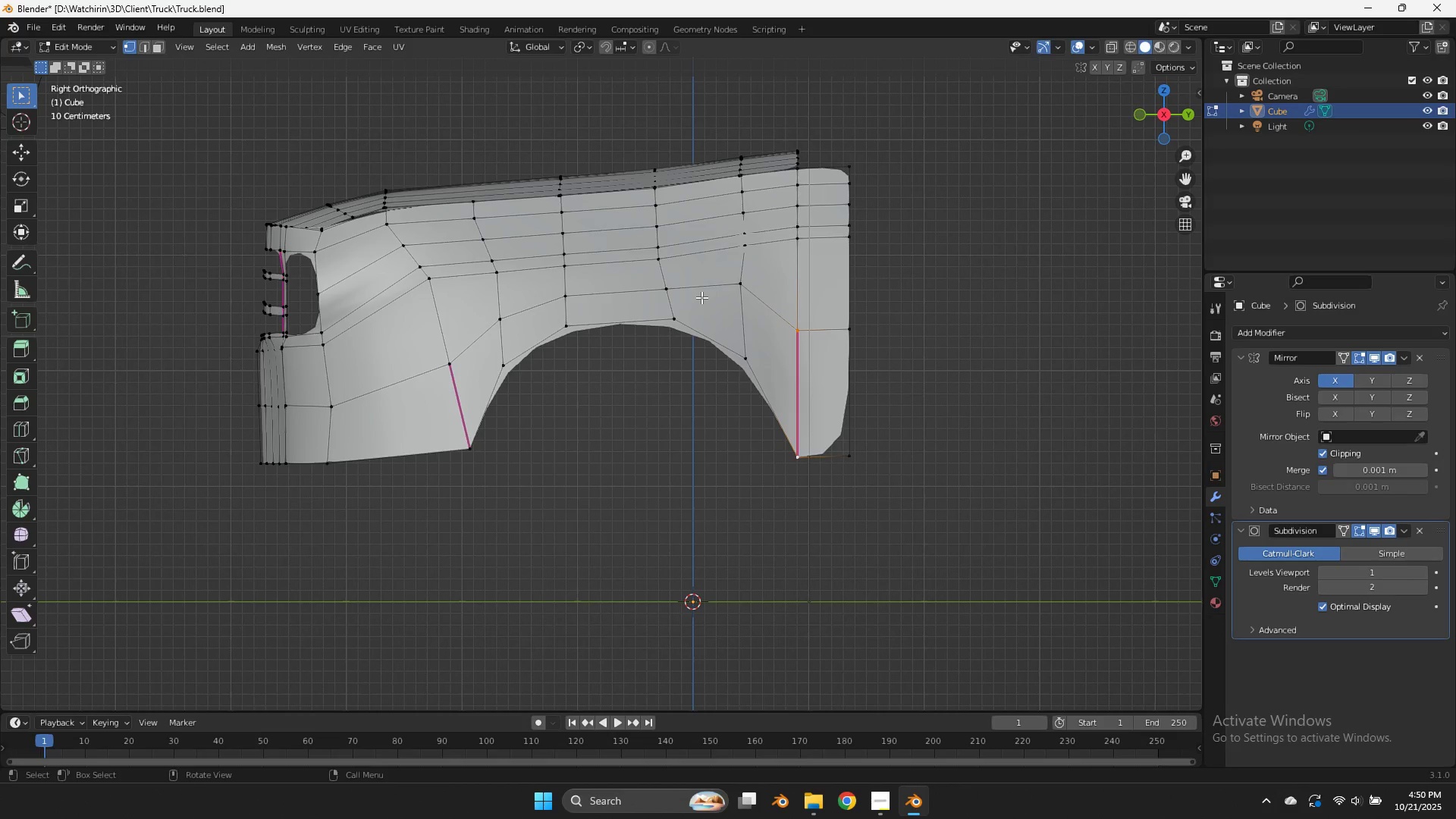 
key(Control+S)
 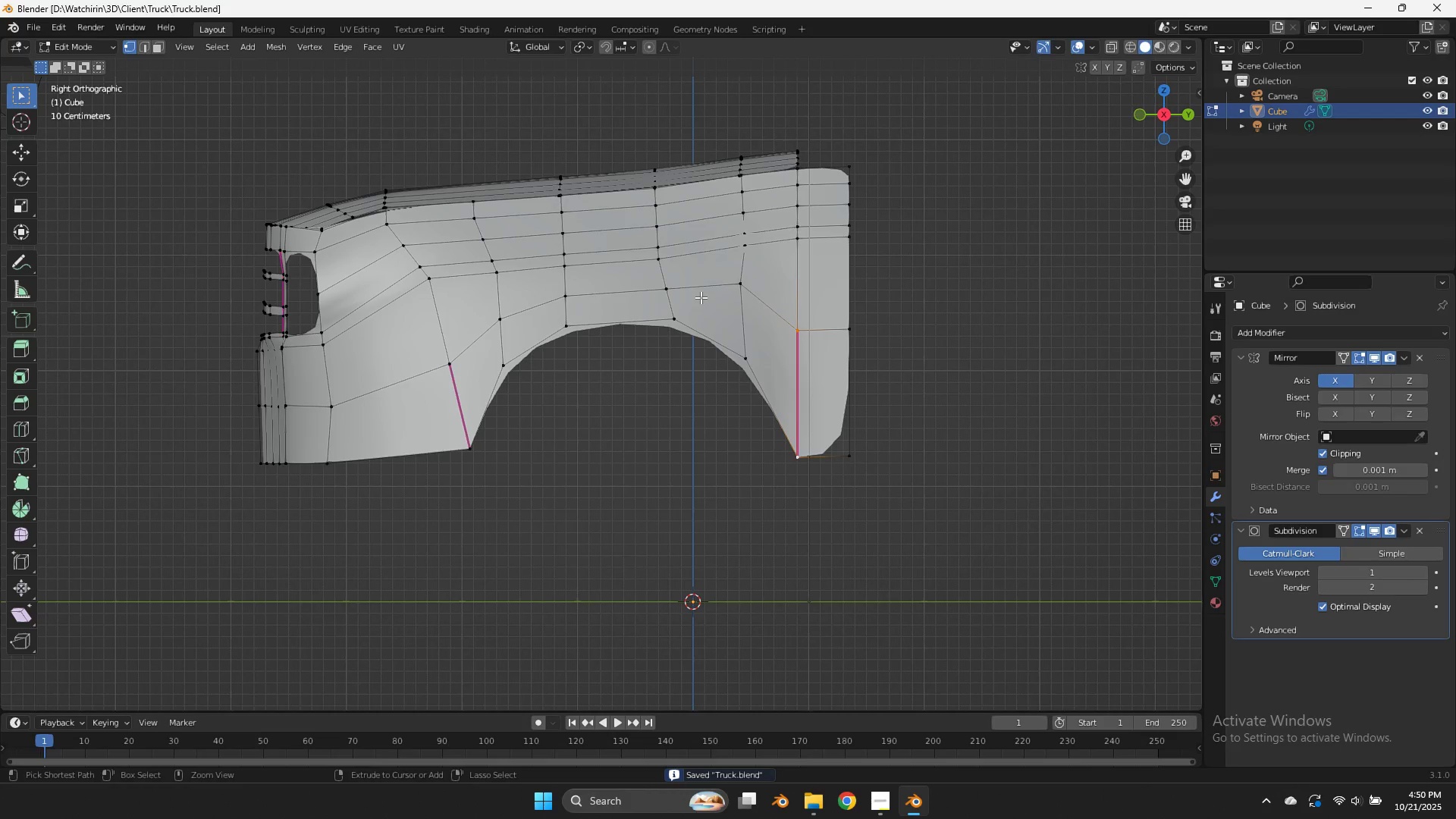 
key(Control+R)
 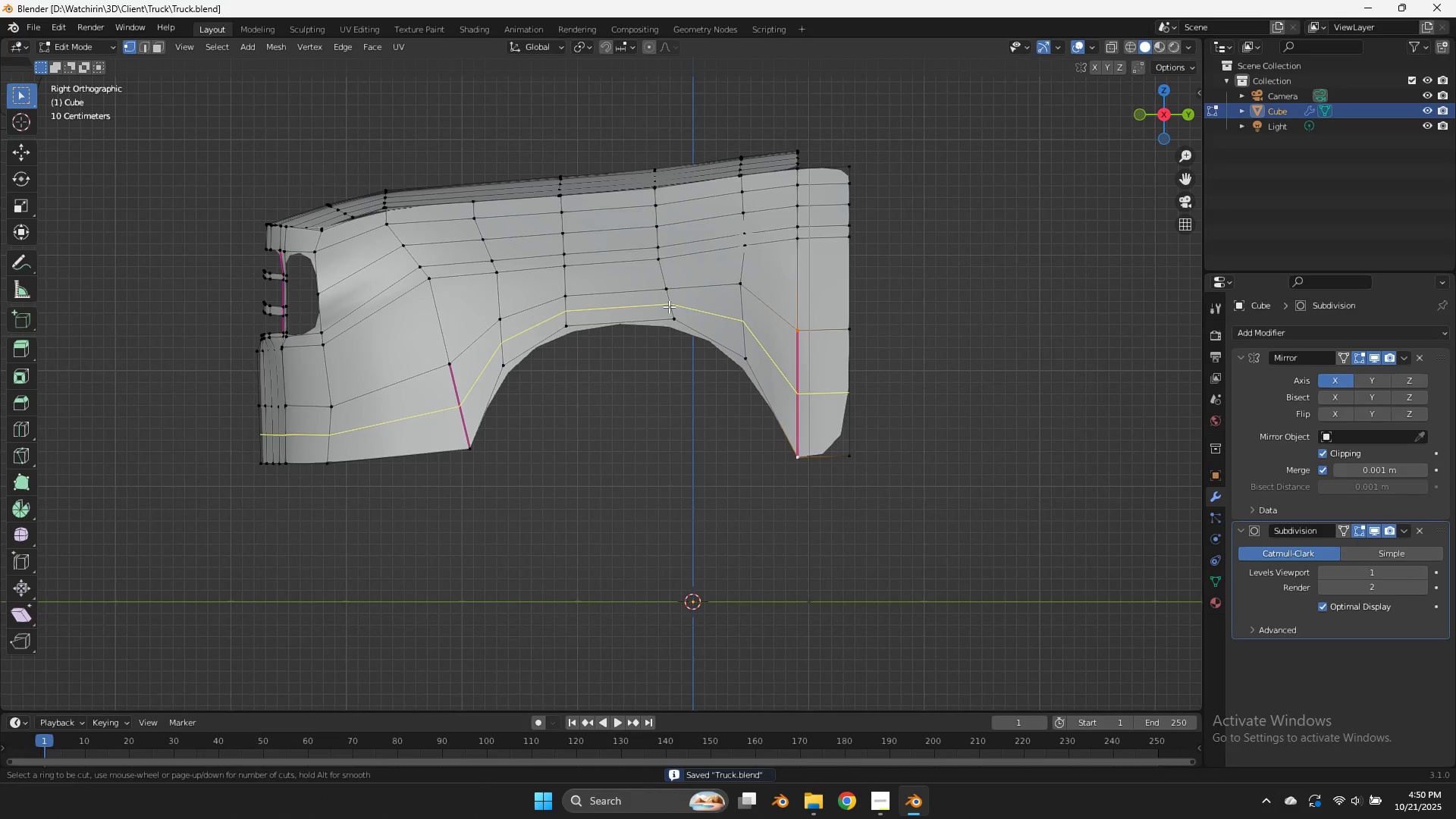 
left_click([669, 306])
 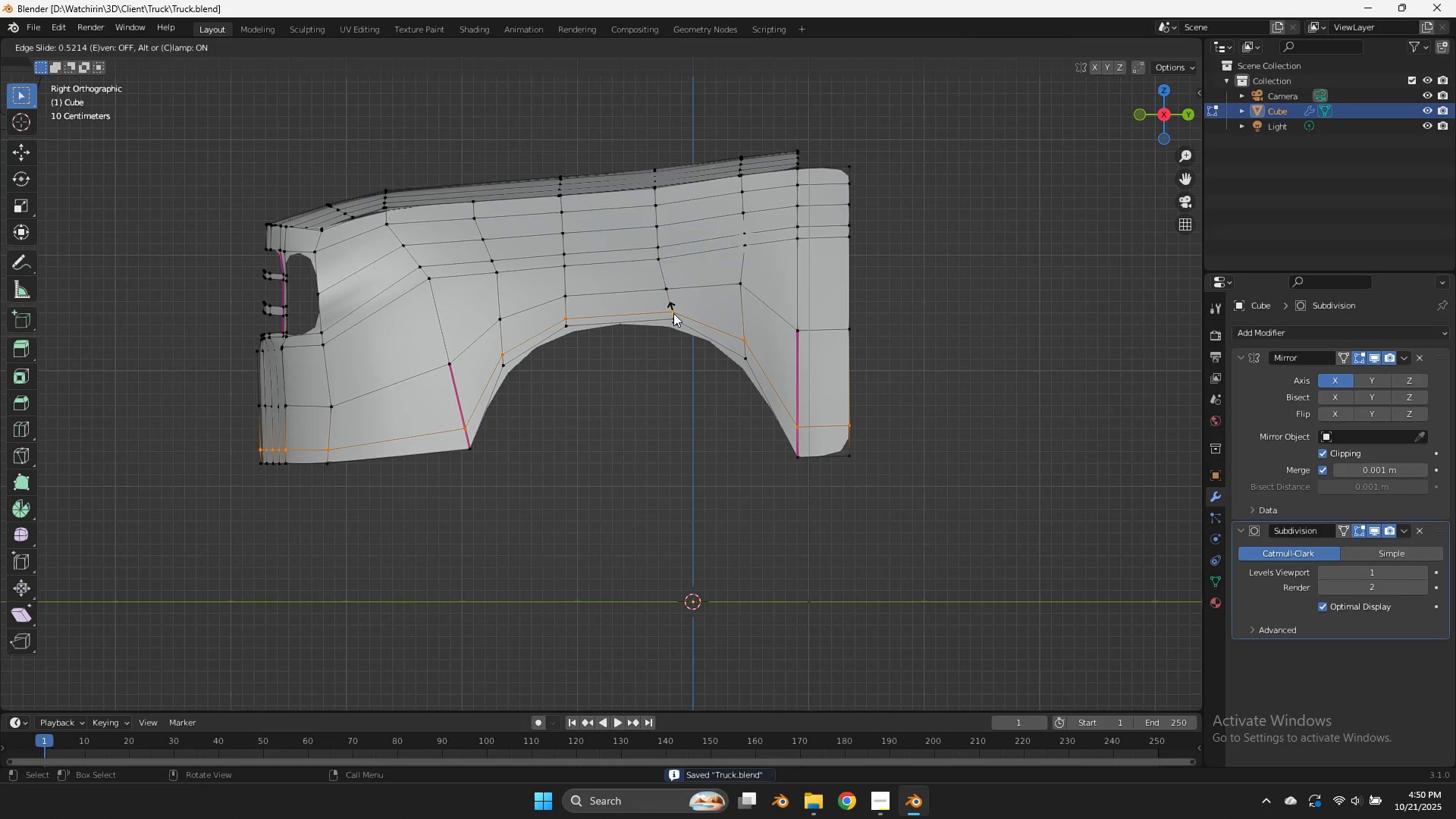 
hold_key(key=ShiftLeft, duration=5.32)
right_click([673, 300])
 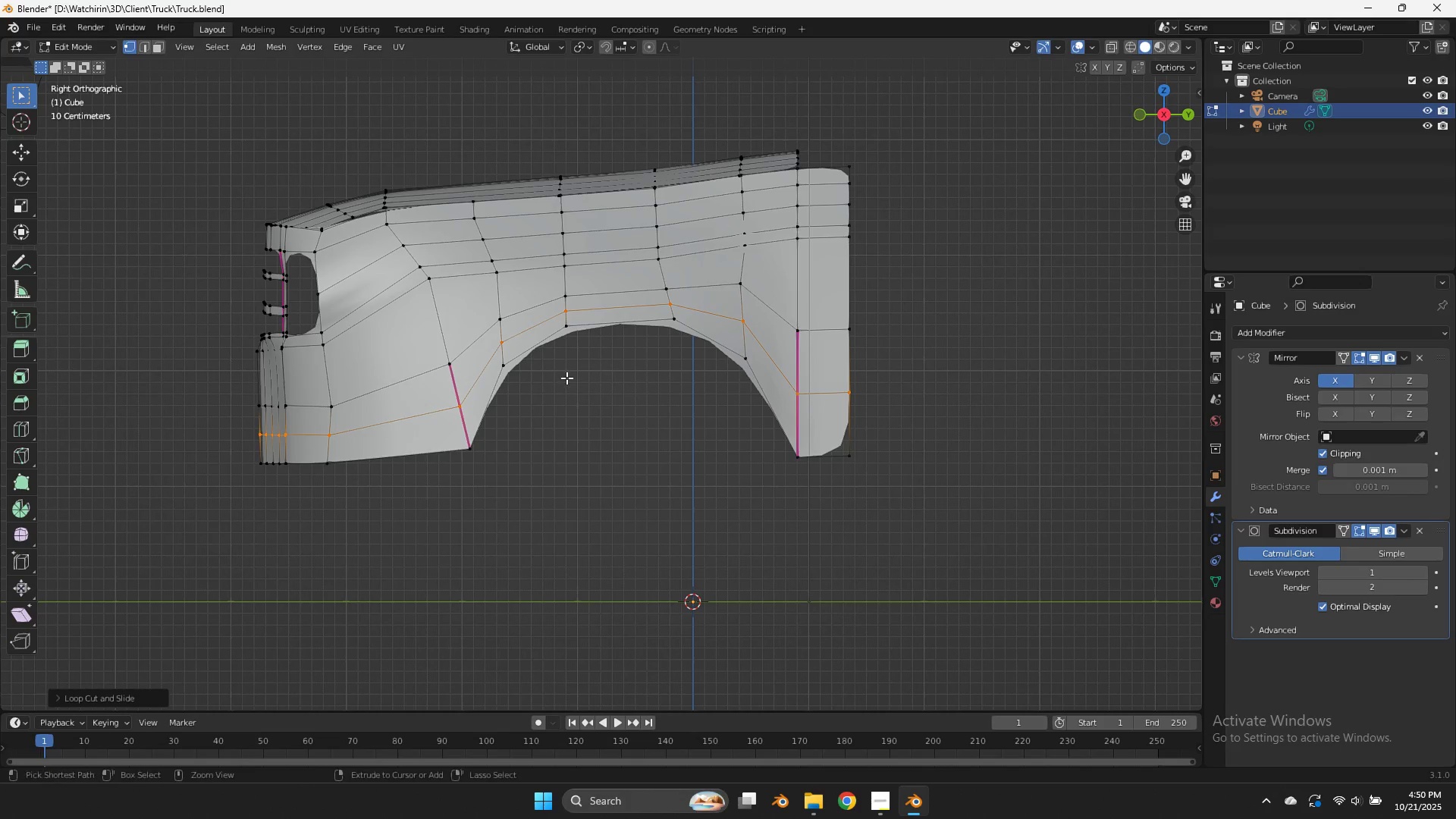 
key(Control+Z)
 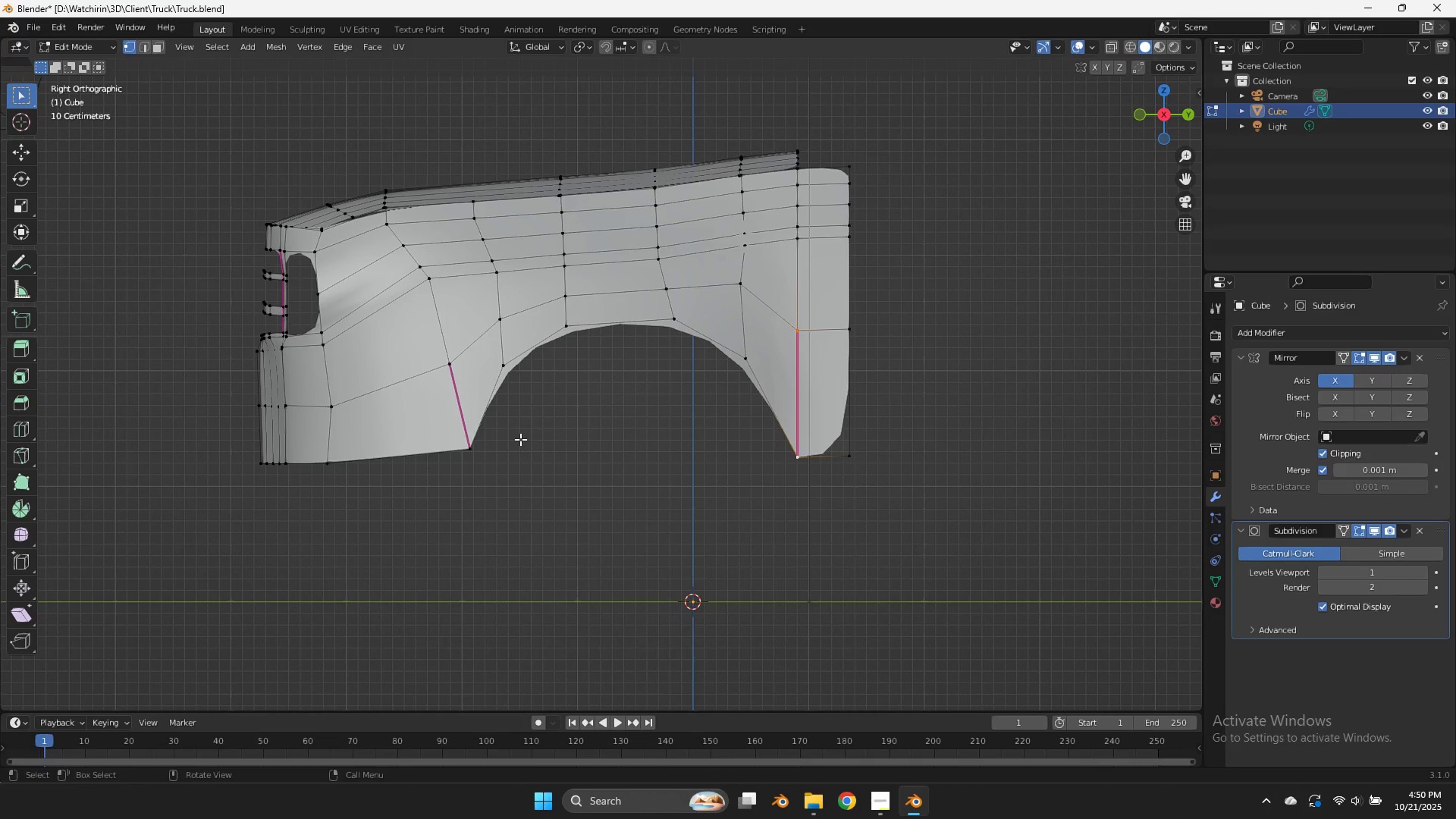 
type(zgz)
 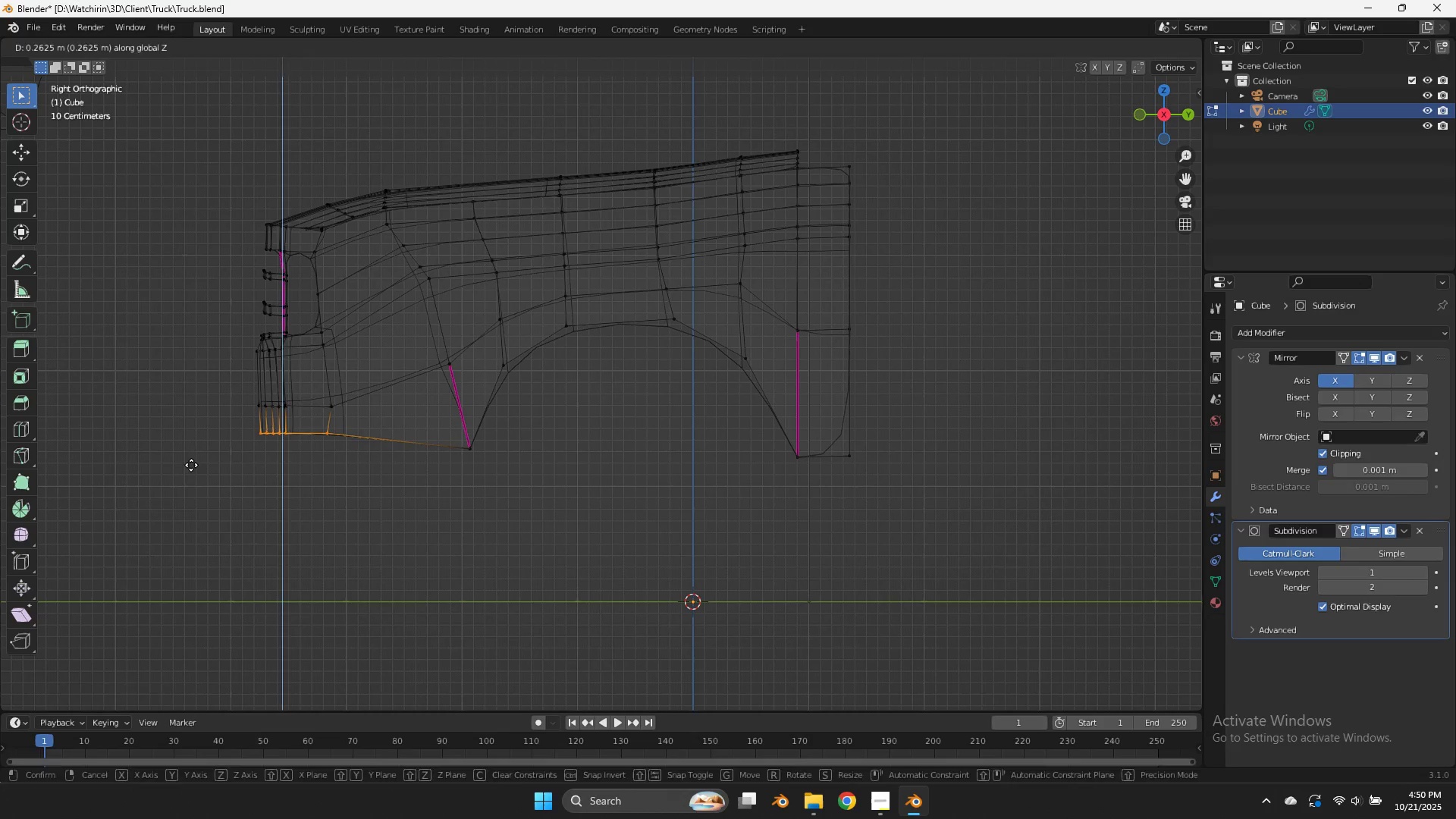 
left_click_drag(start_coordinate=[417, 435], to_coordinate=[188, 495])
 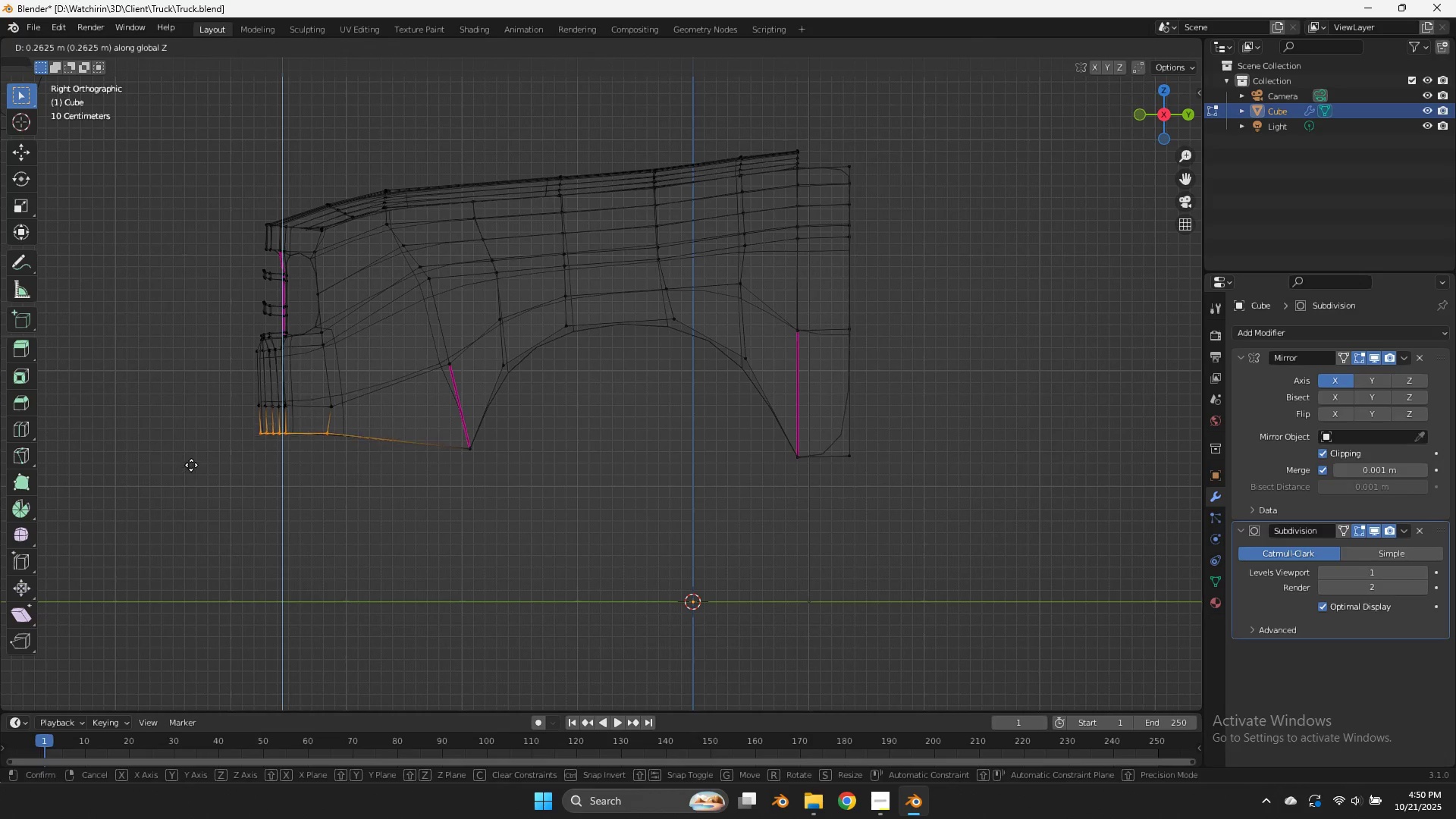 
left_click([191, 465])
 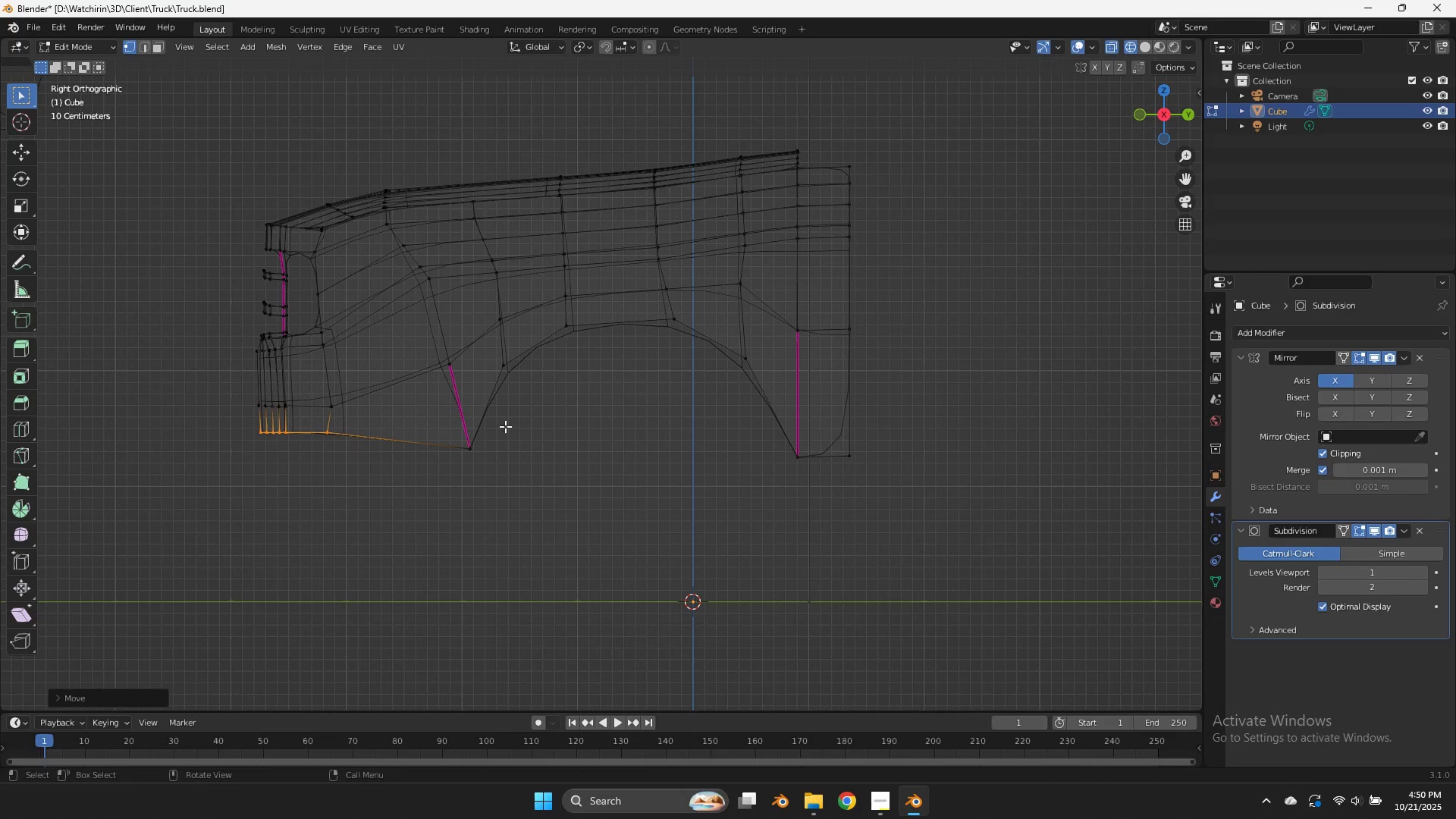 
left_click_drag(start_coordinate=[504, 426], to_coordinate=[406, 475])
 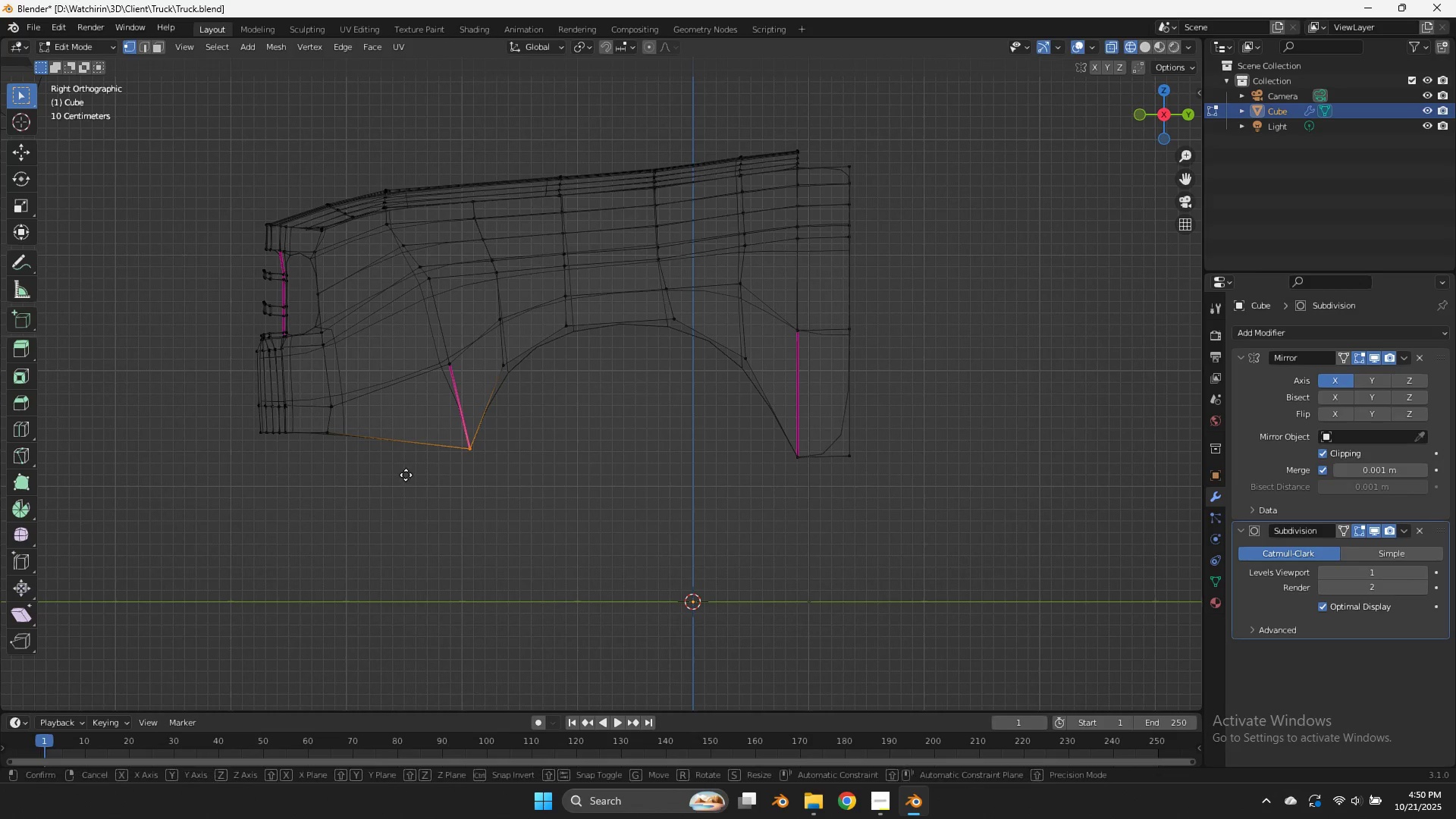 
type(gz)
 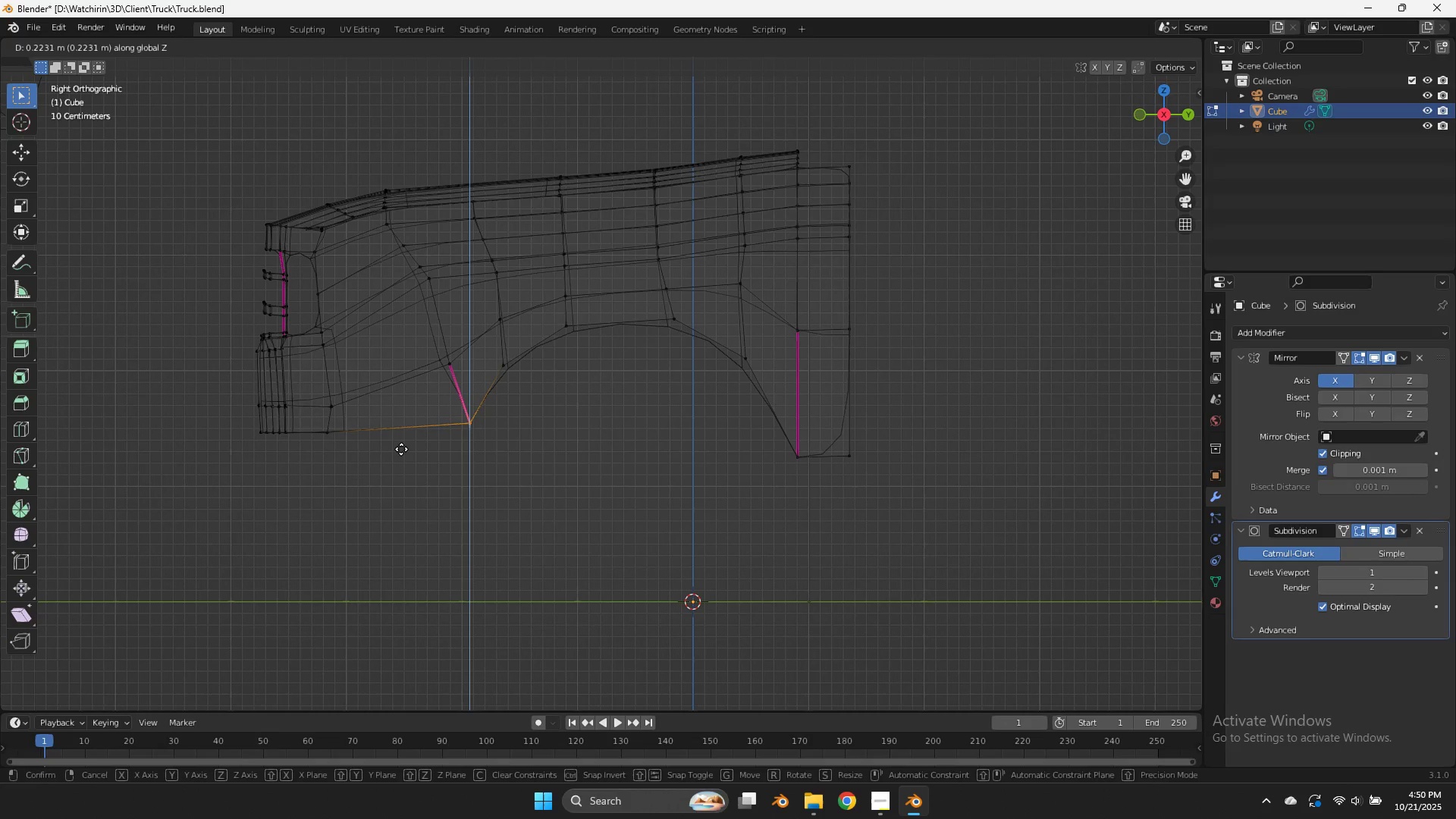 
wait(5.11)
 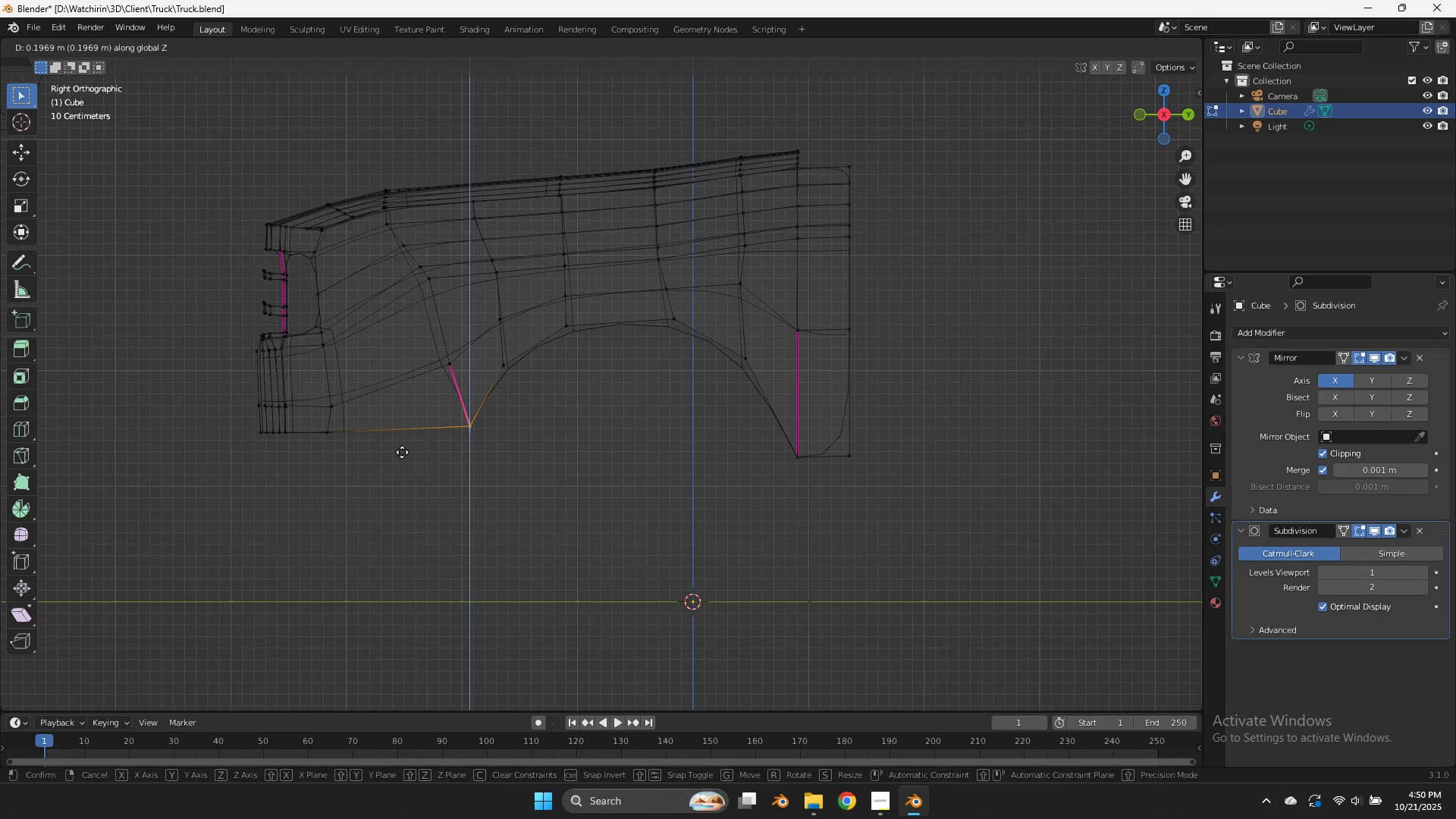 
left_click([401, 449])
 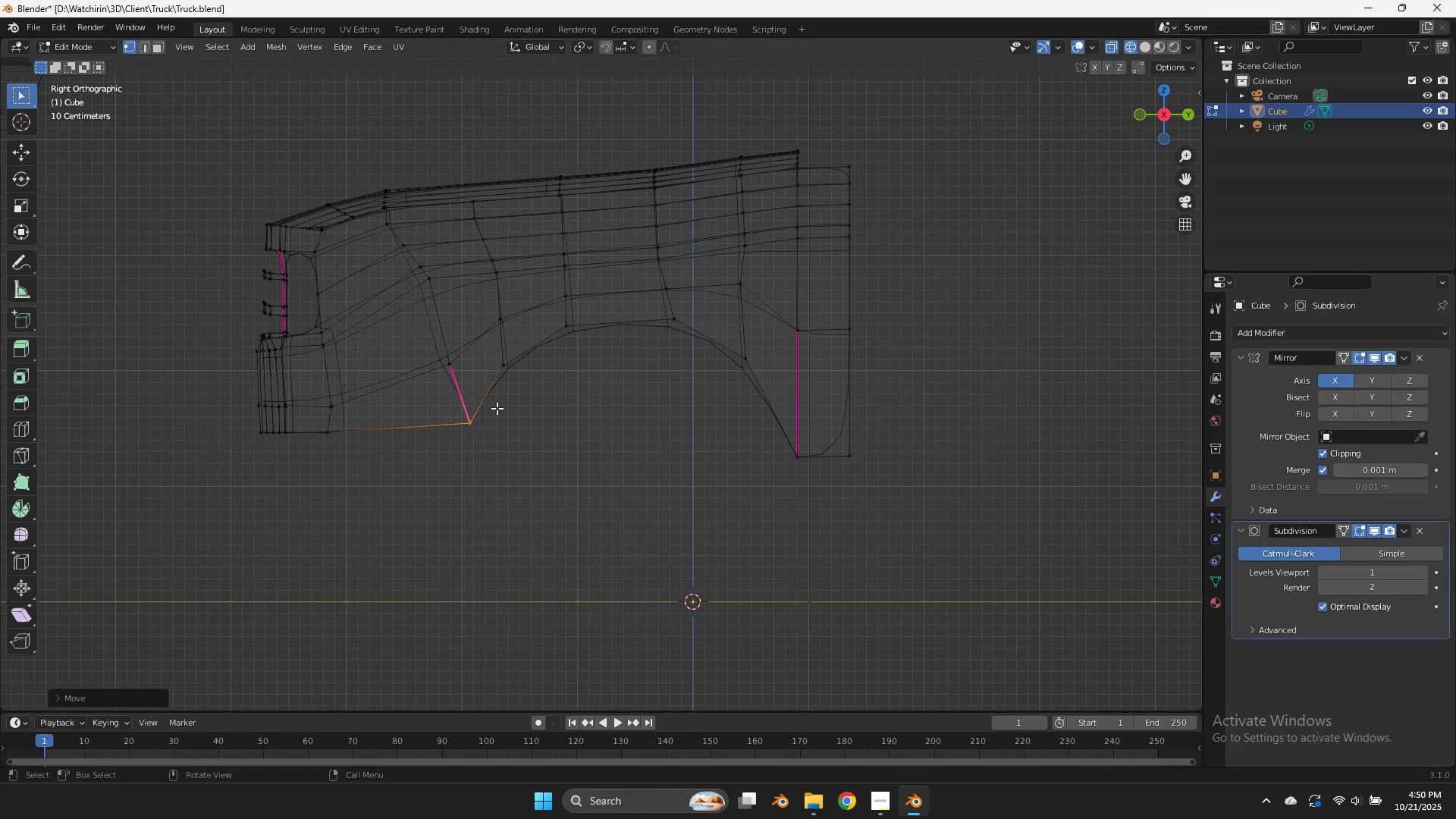 
left_click_drag(start_coordinate=[498, 409], to_coordinate=[221, 469])
 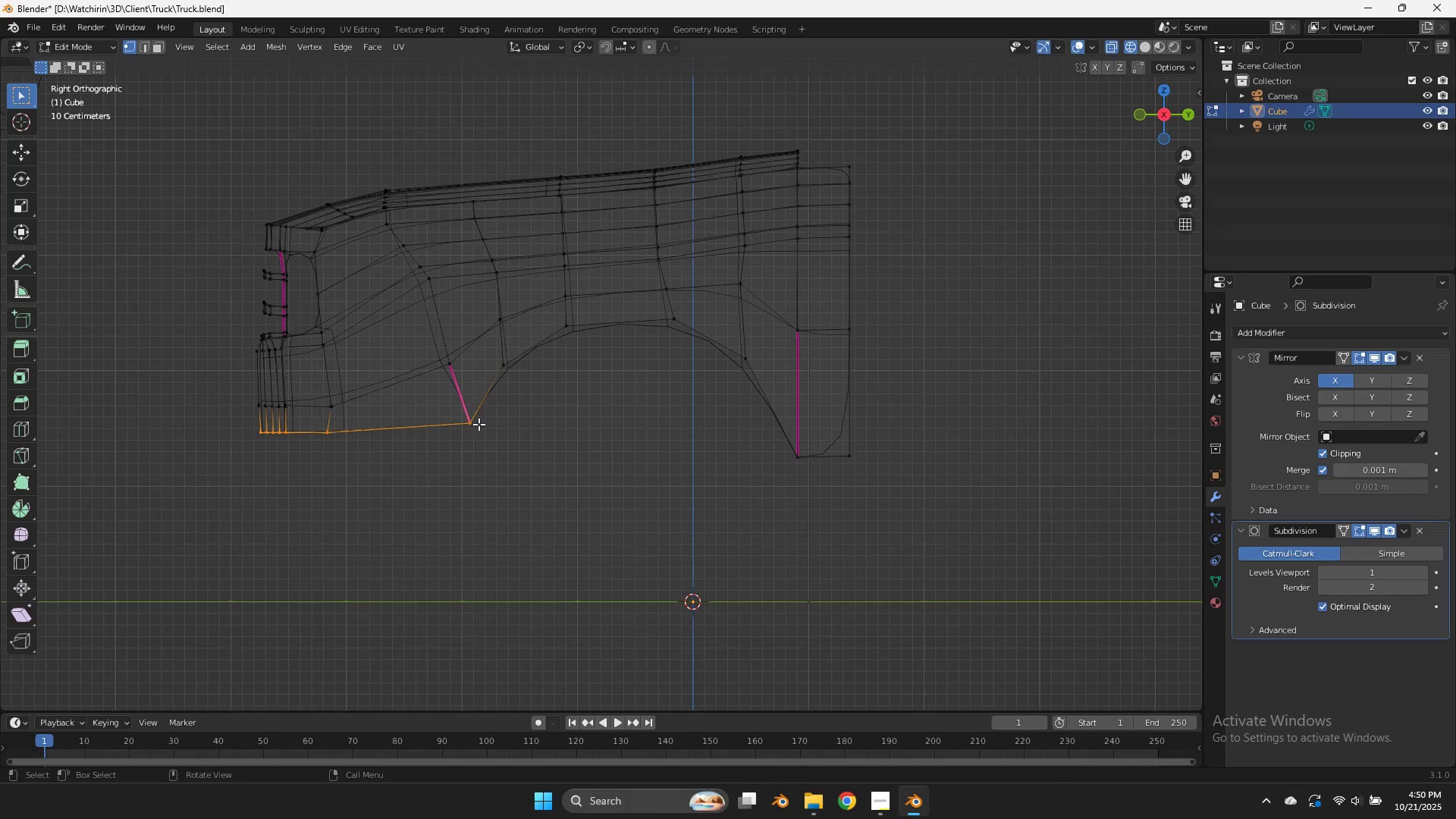 
type(Dz)
 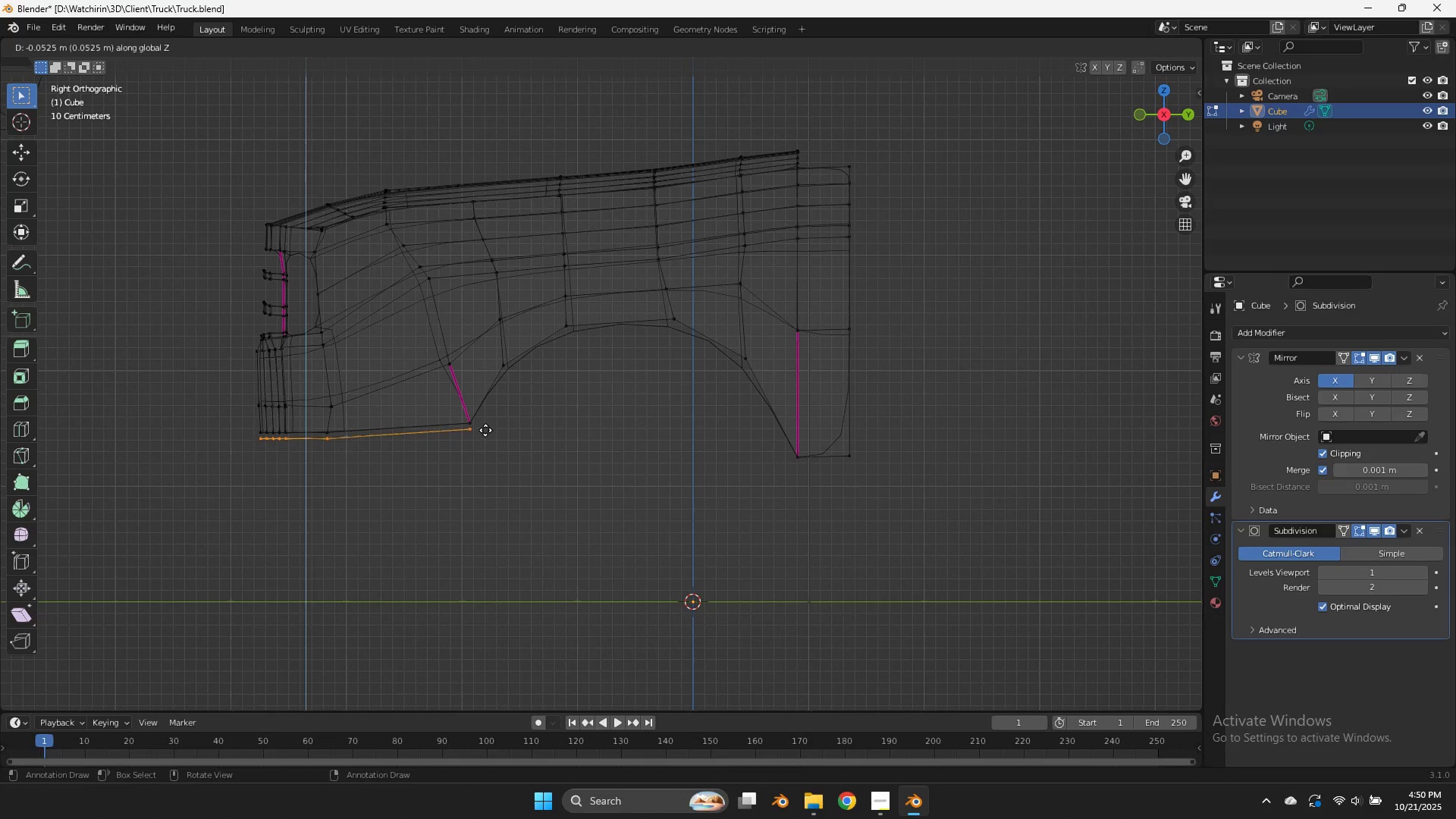 
hold_key(key=ShiftLeft, duration=0.62)
left_click([488, 423])
 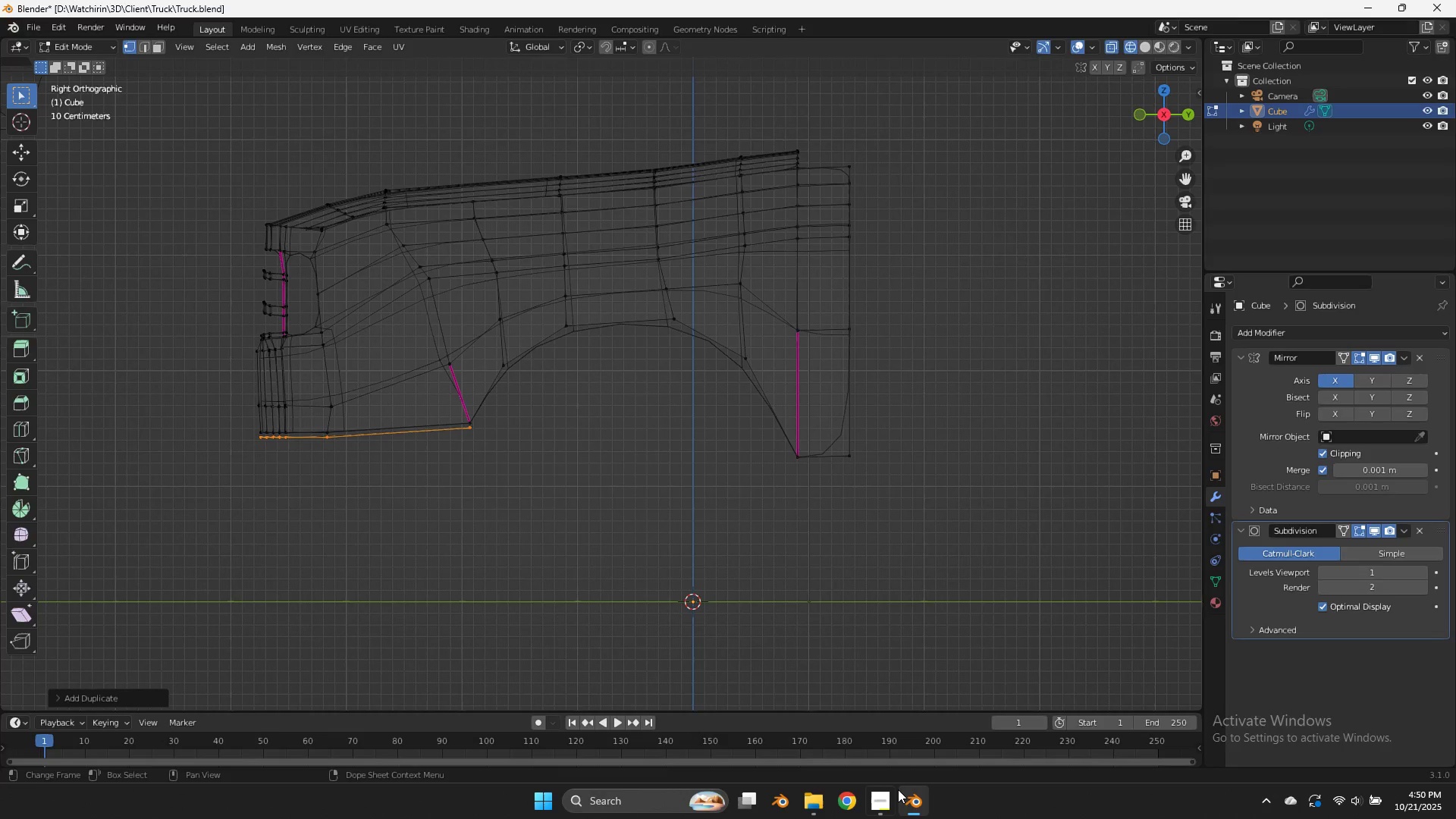 
left_click([885, 797])